 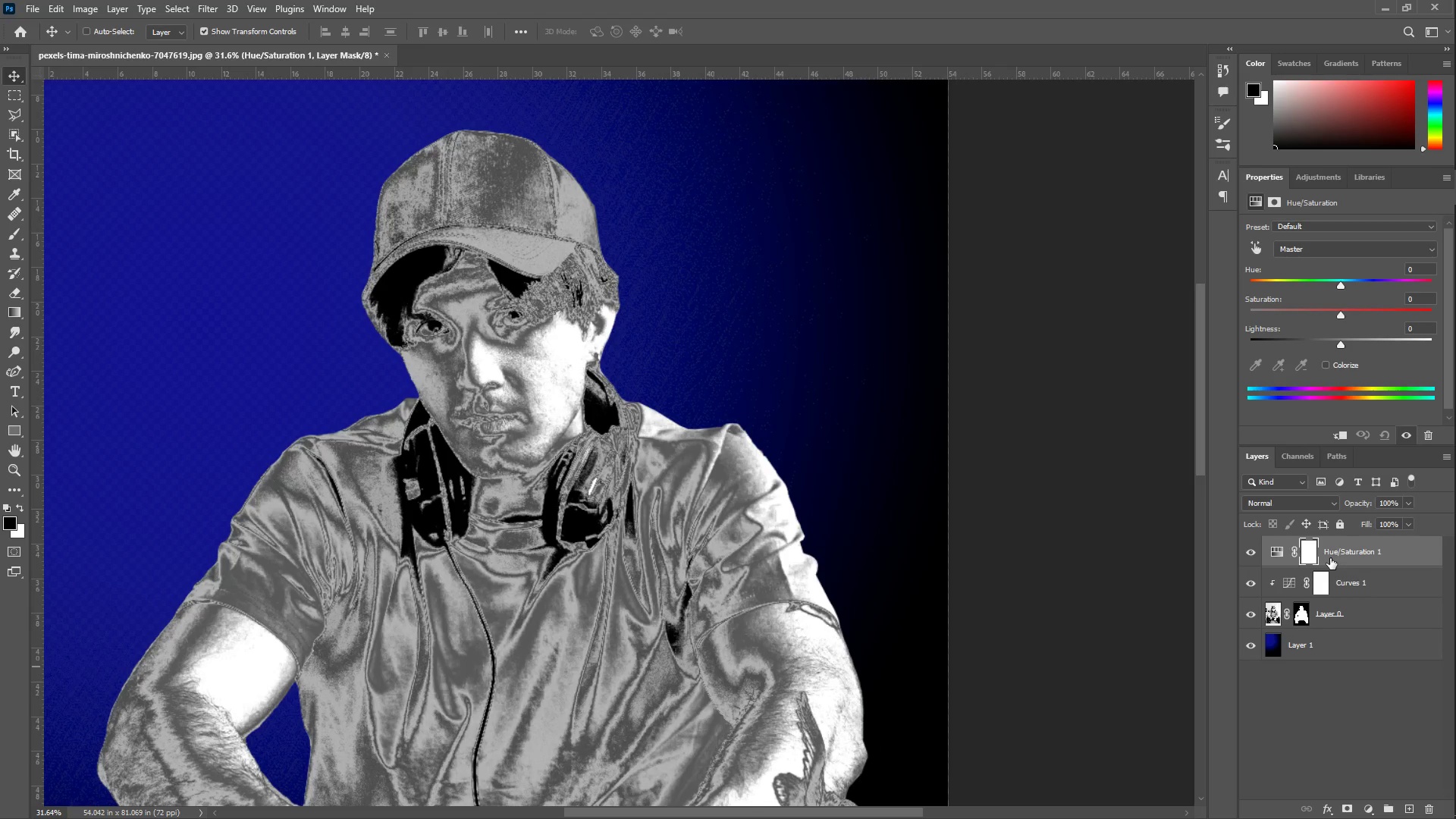 
left_click_drag(start_coordinate=[1339, 313], to_coordinate=[1247, 319])
 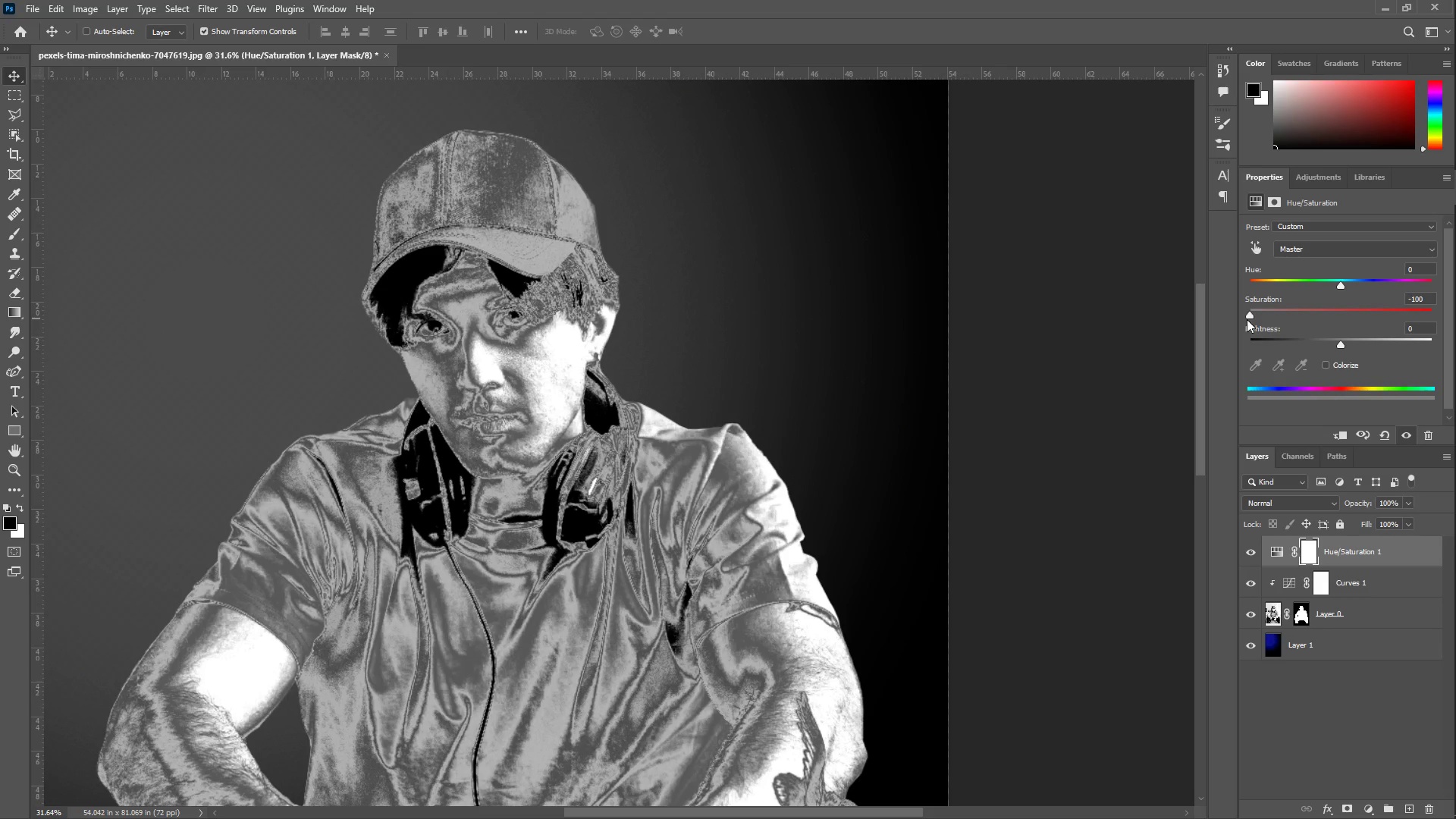 
wait(5.39)
 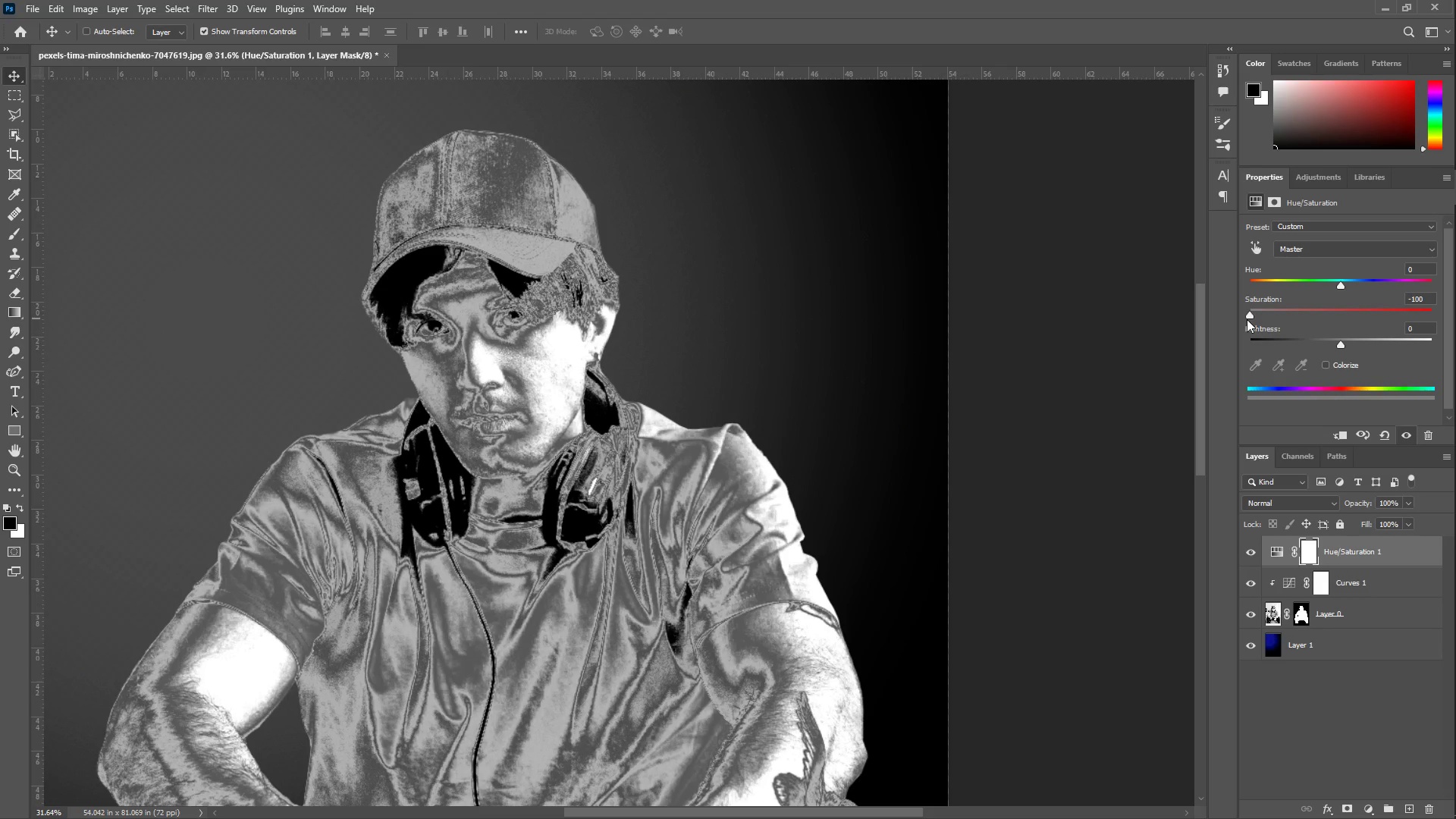 
left_click([1336, 437])
 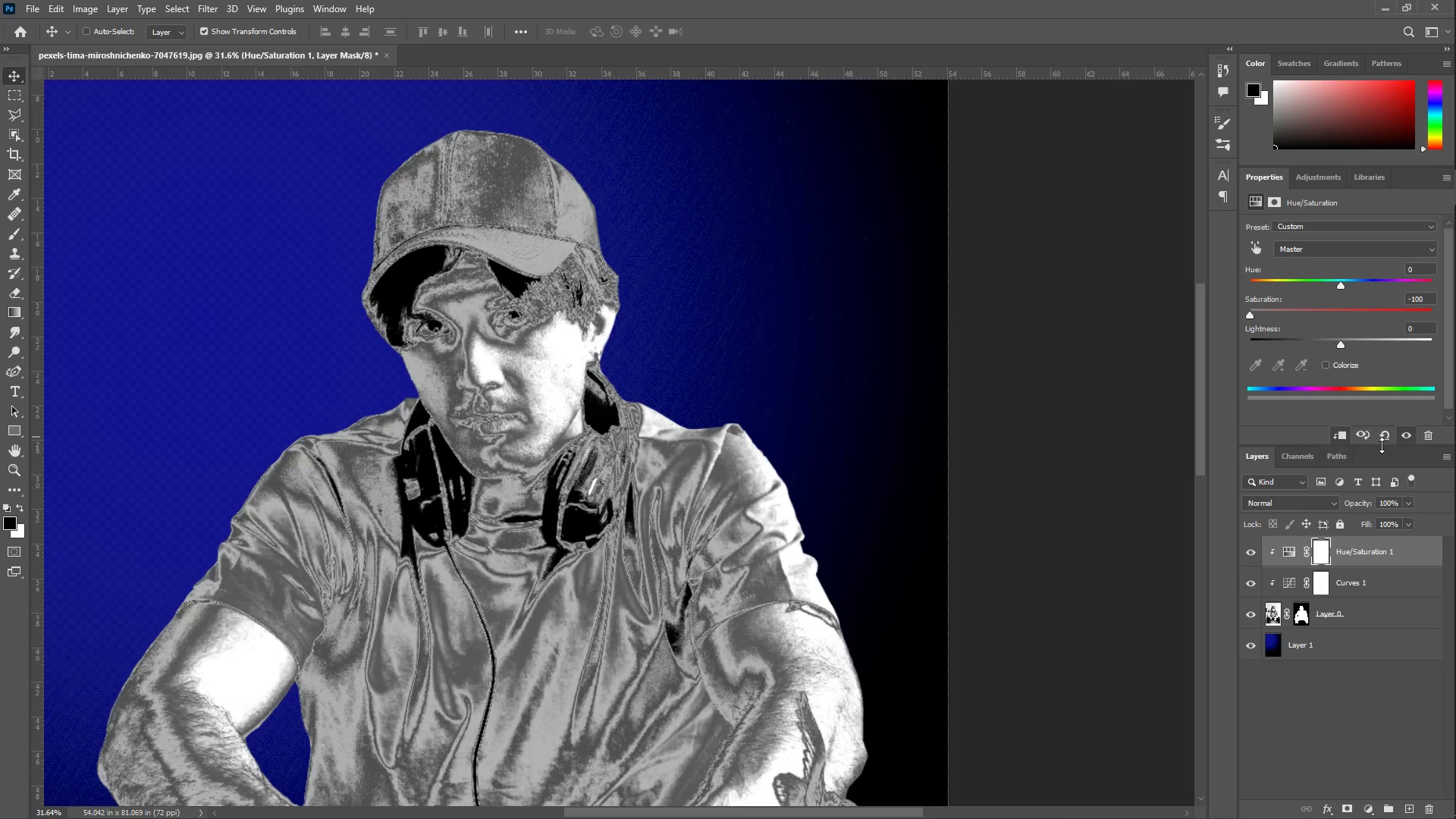 
wait(7.88)
 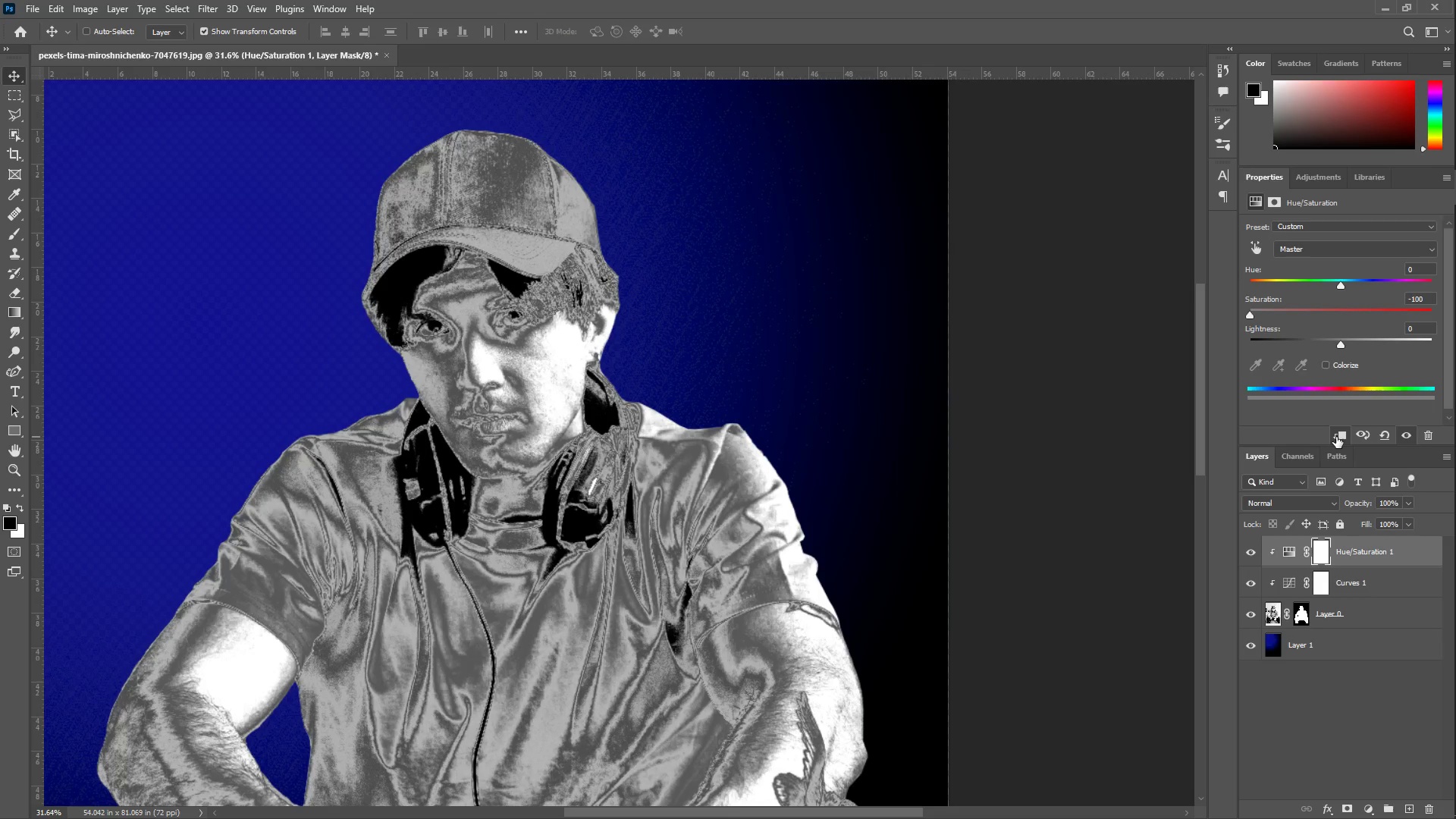 
left_click([1369, 807])
 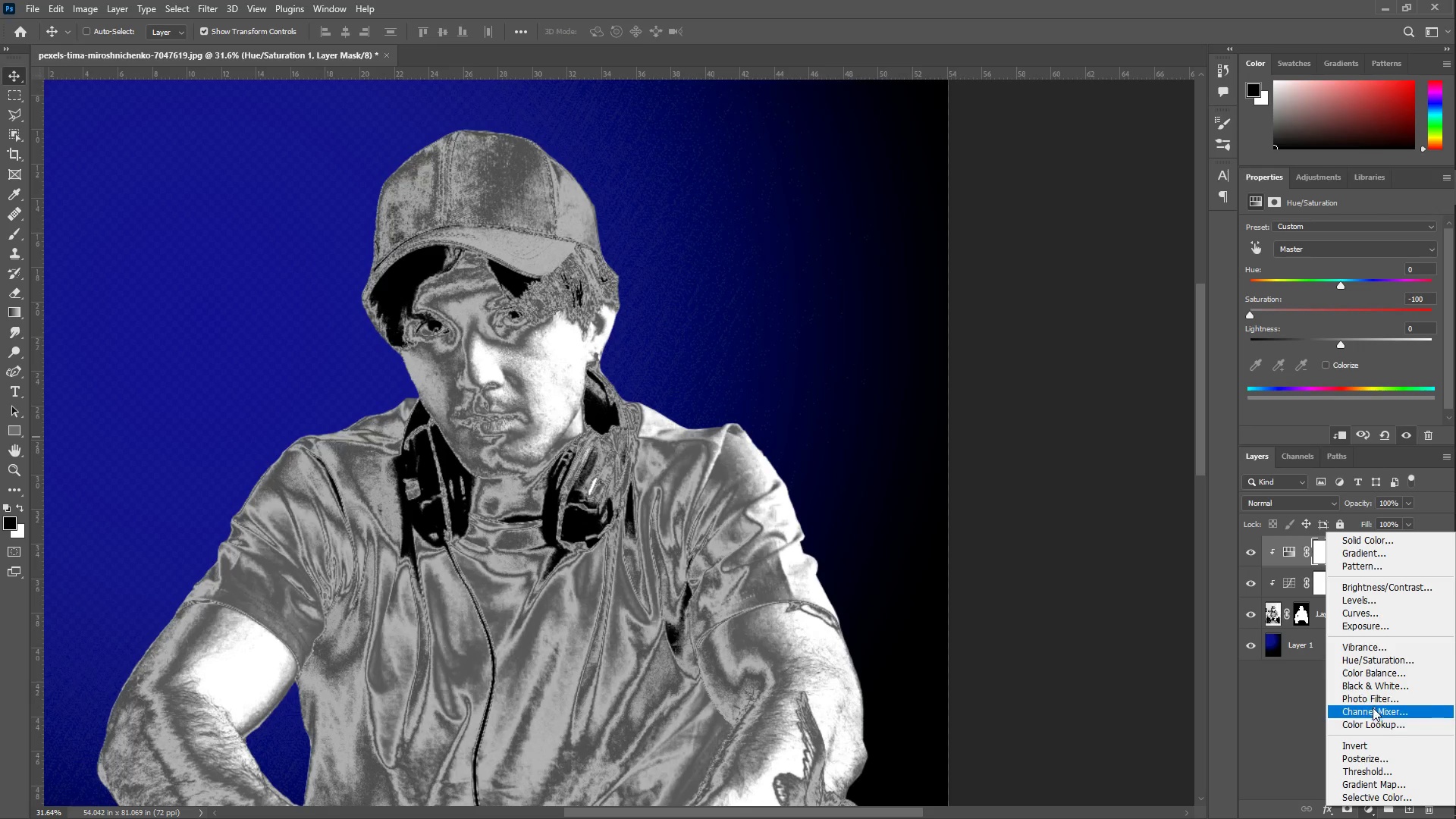 
left_click([1376, 723])
 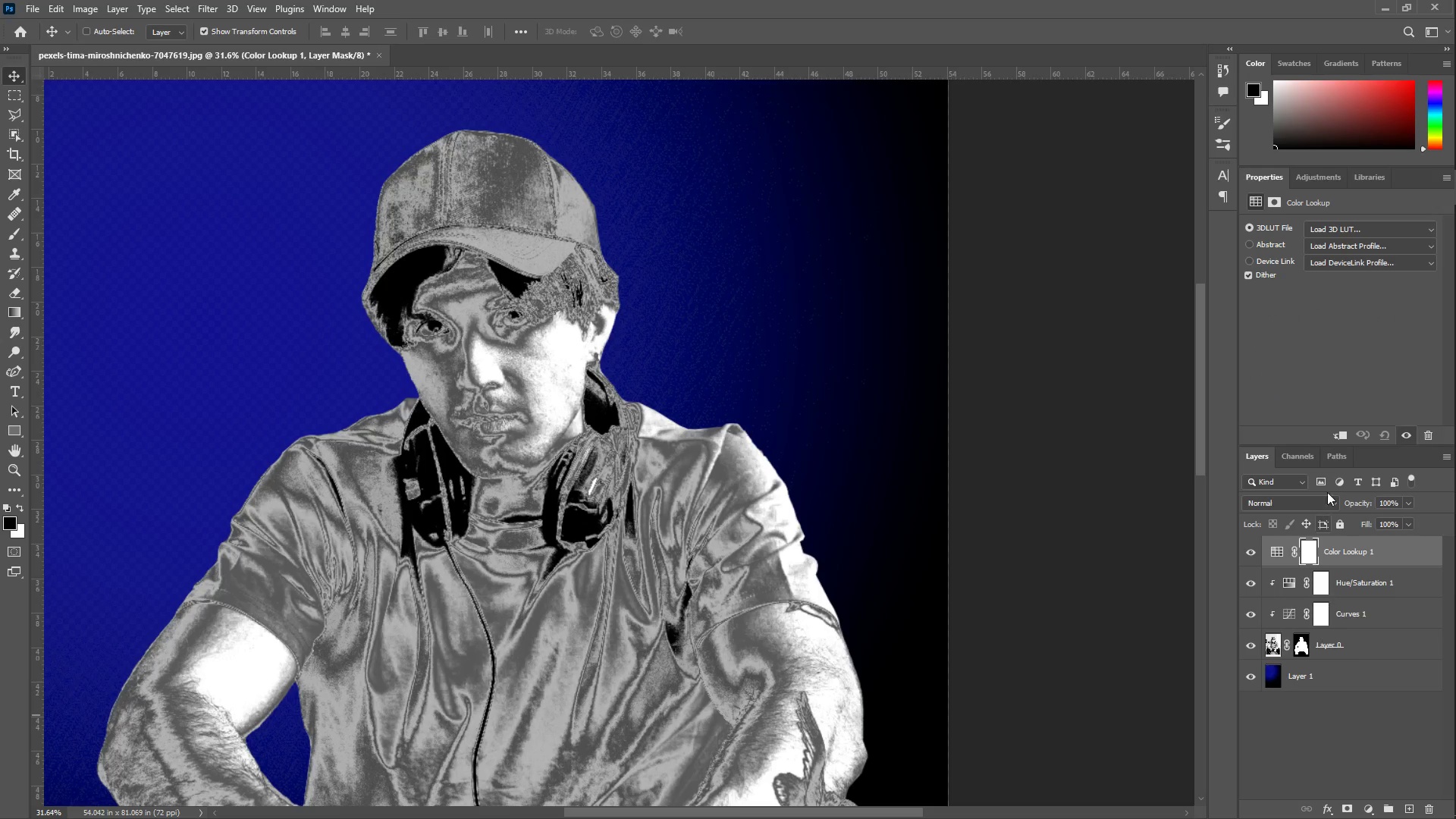 
left_click([1343, 439])
 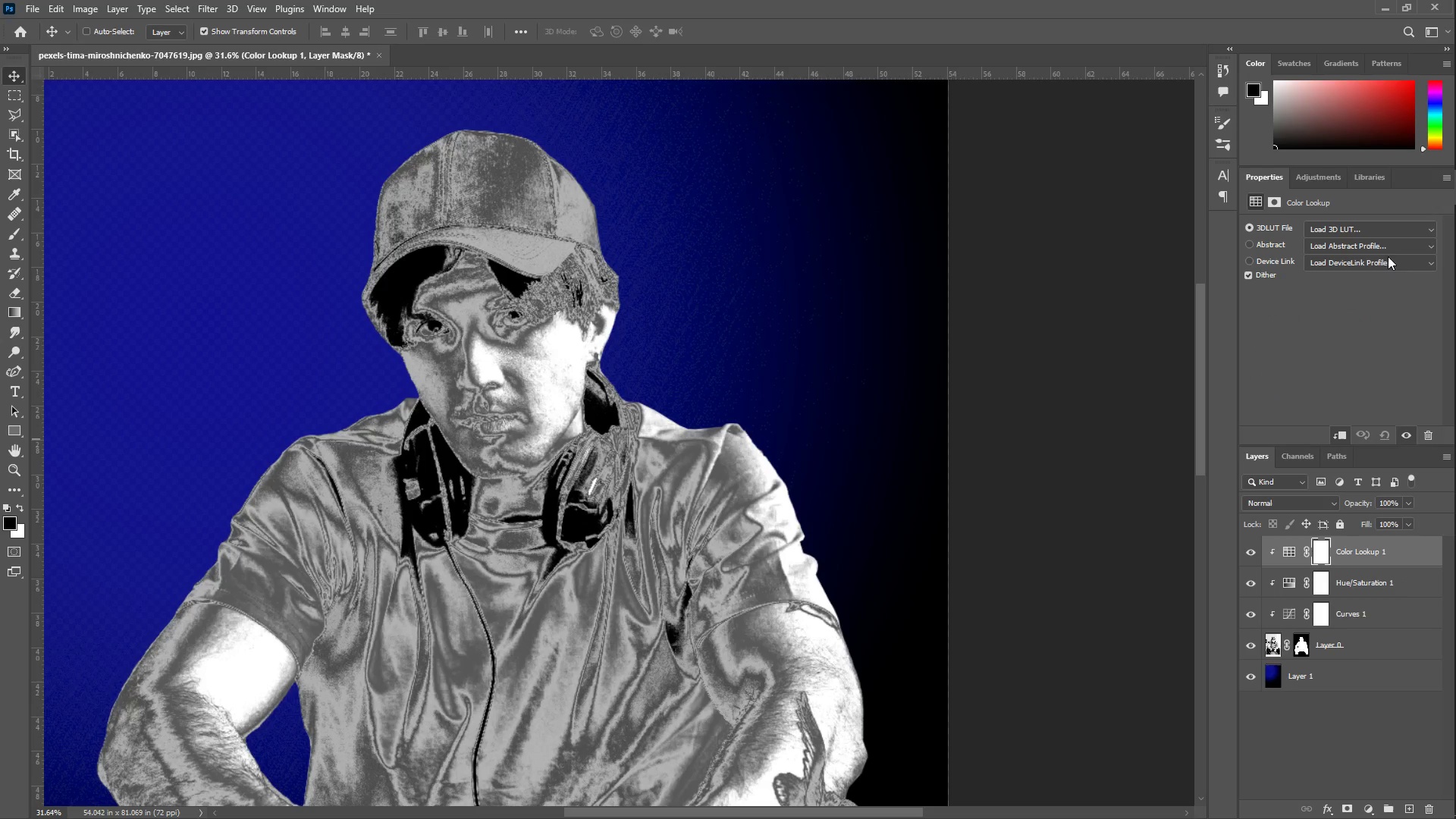 
left_click([1385, 231])
 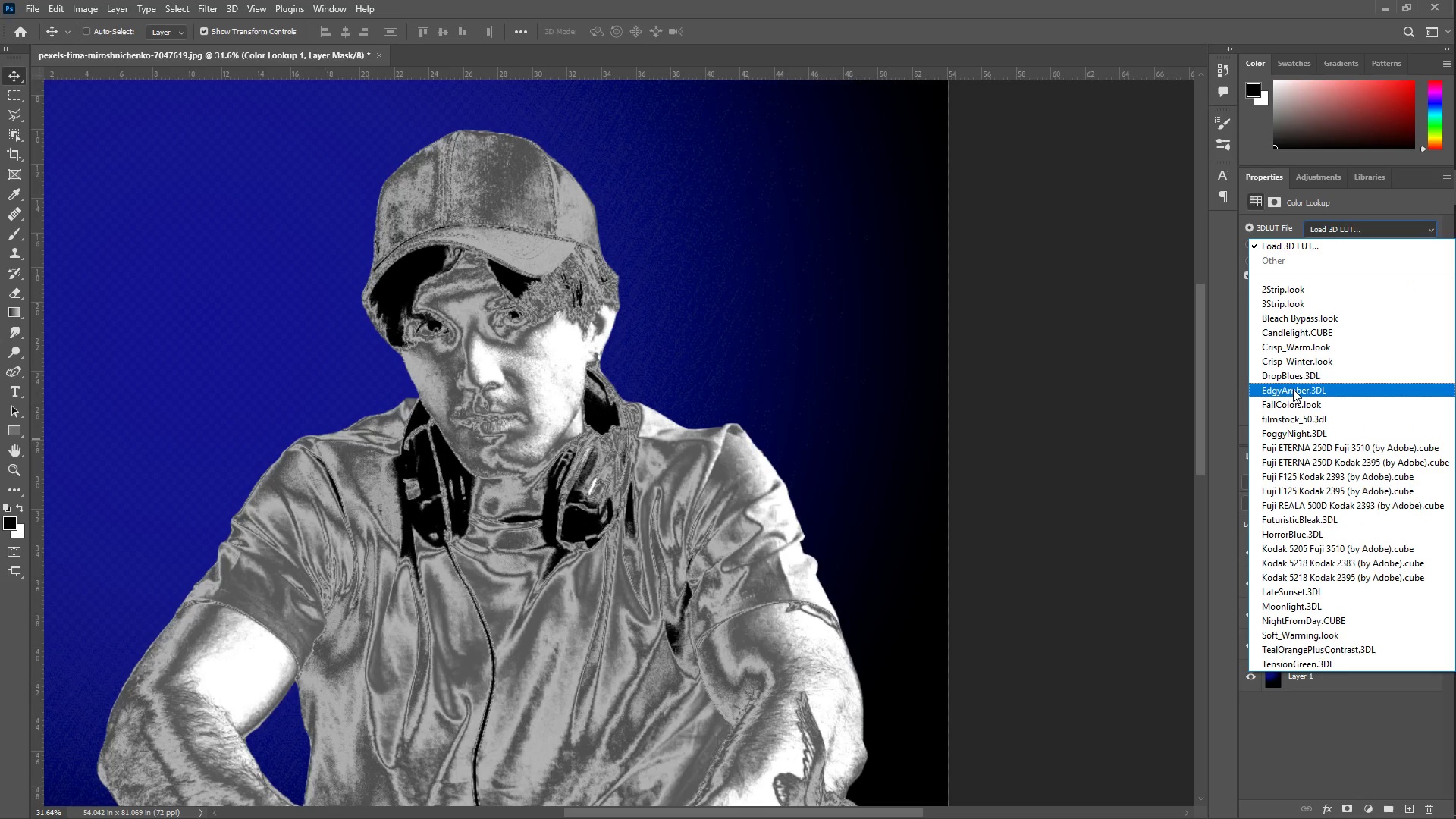 
left_click([1294, 389])
 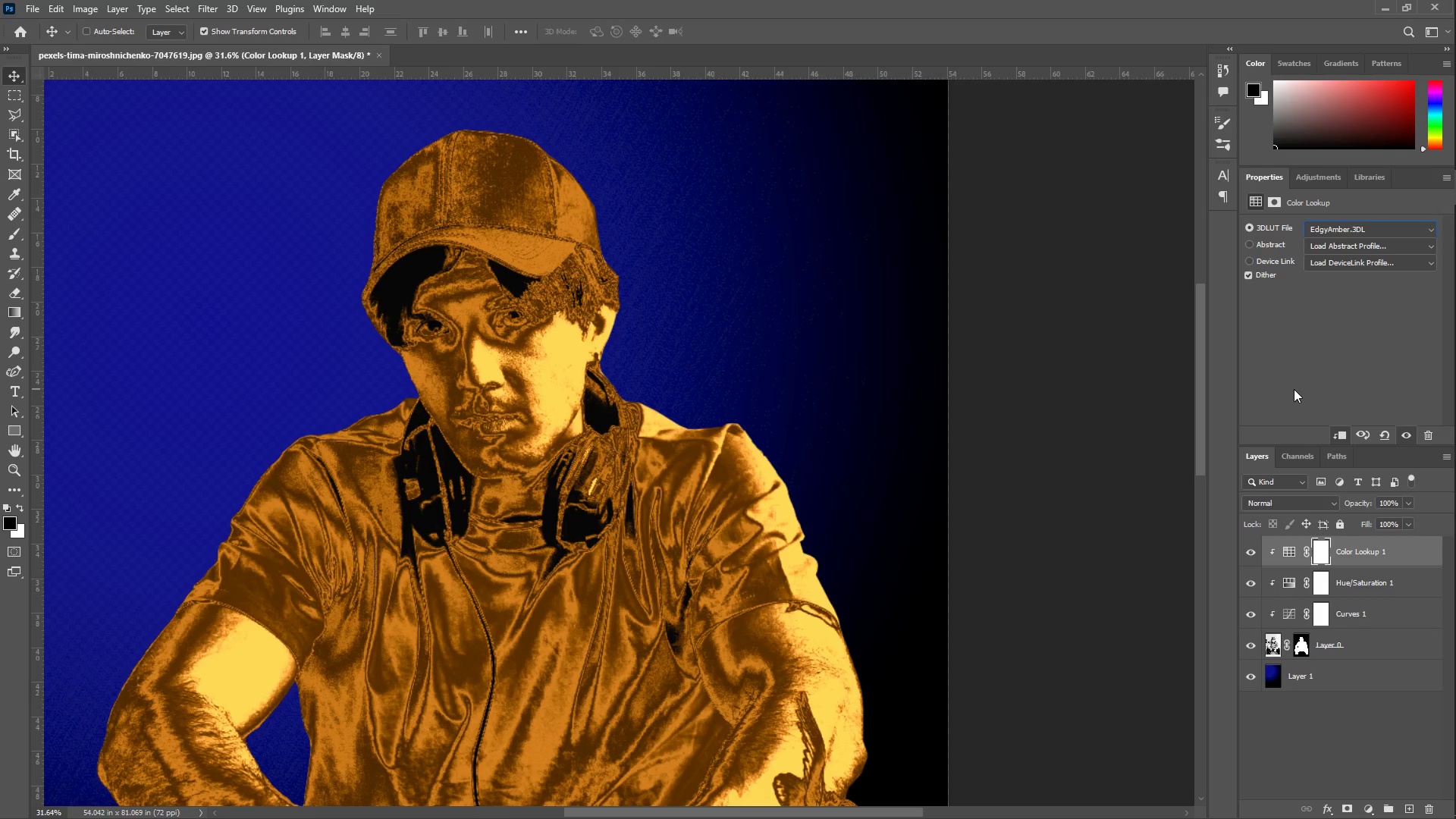 
wait(11.81)
 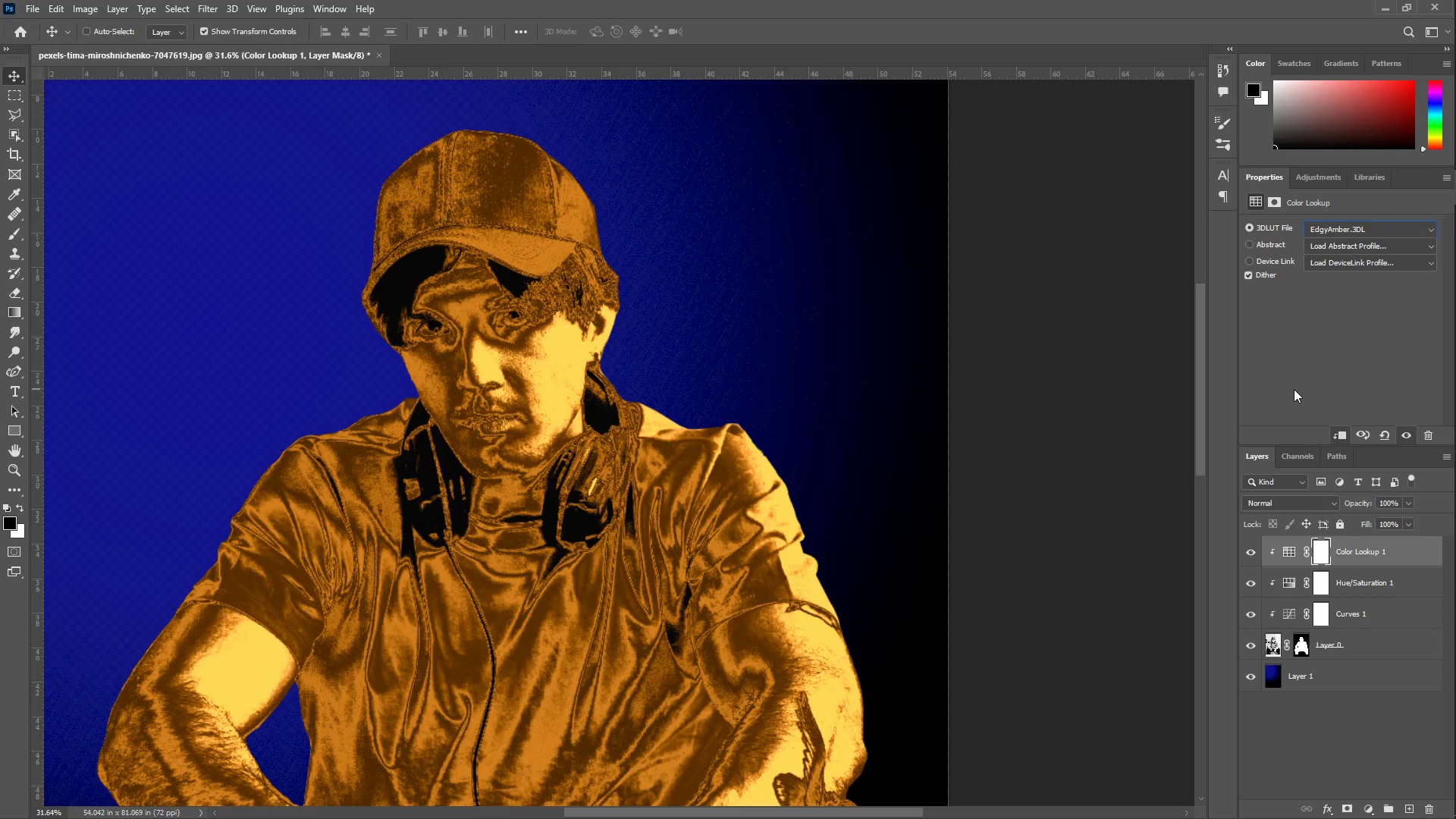 
left_click([1378, 618])
 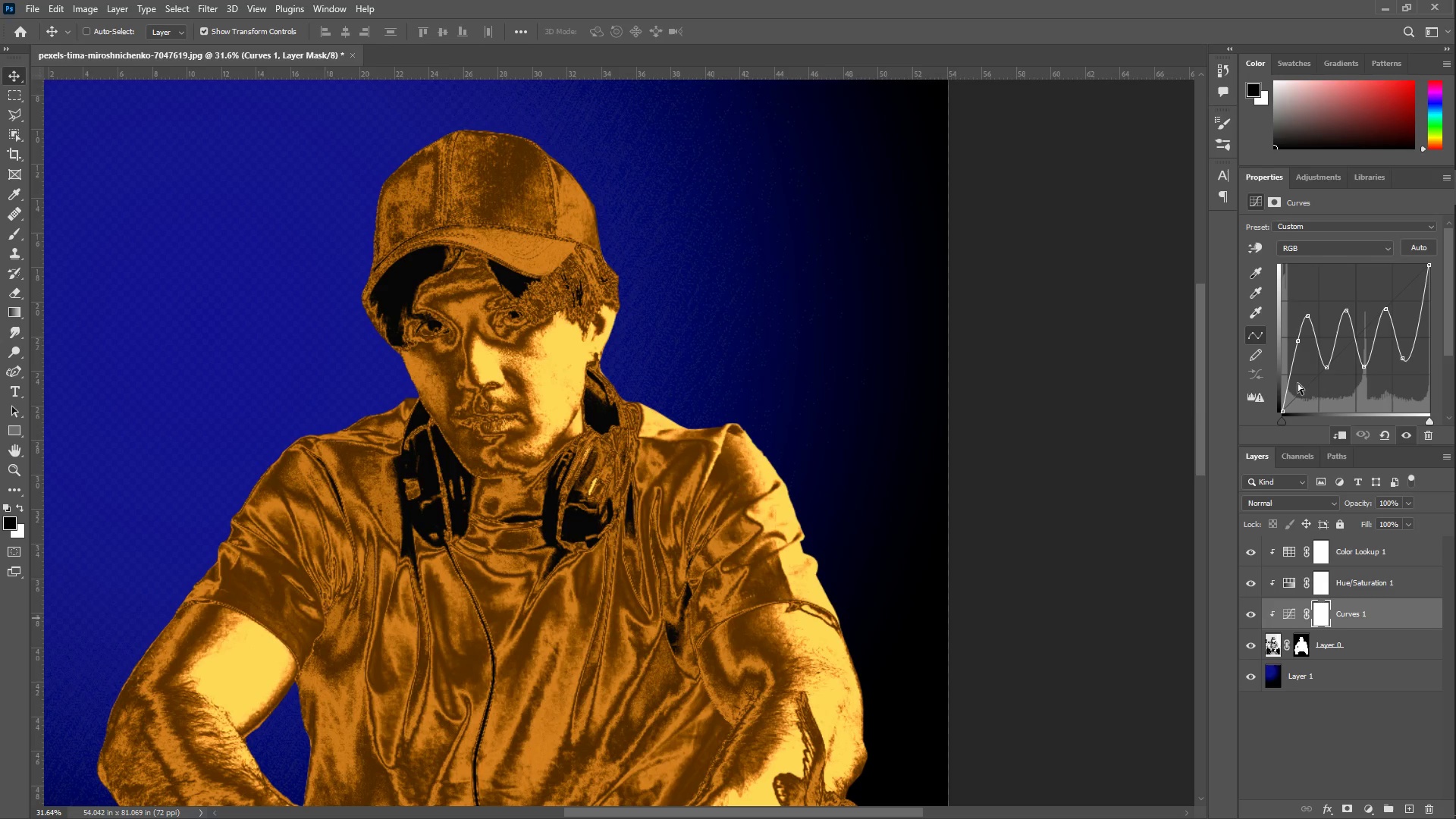 
scroll: coordinate [462, 446], scroll_direction: down, amount: 14.0
 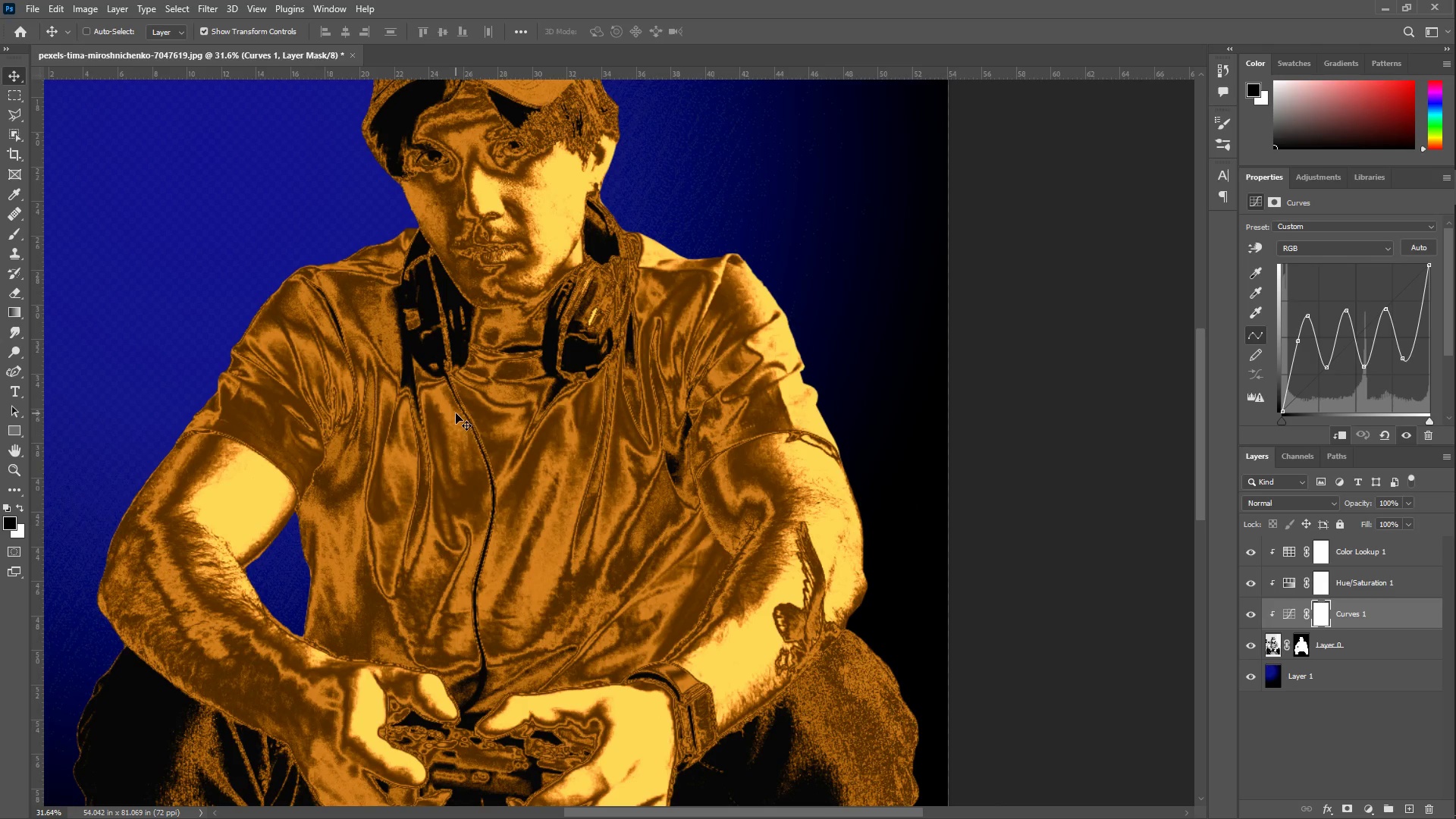 
scroll: coordinate [457, 413], scroll_direction: up, amount: 7.0
 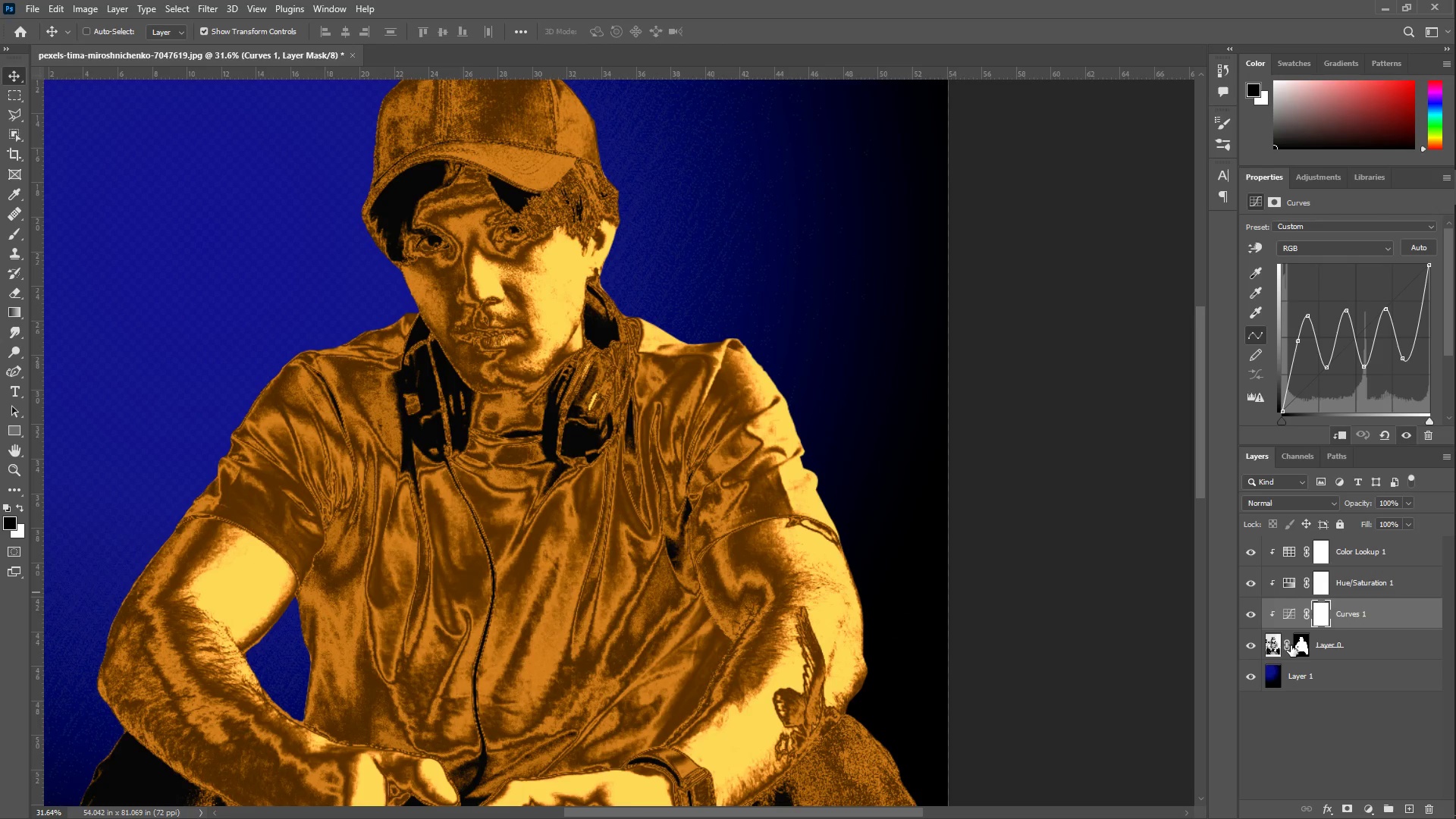 
left_click([1279, 642])
 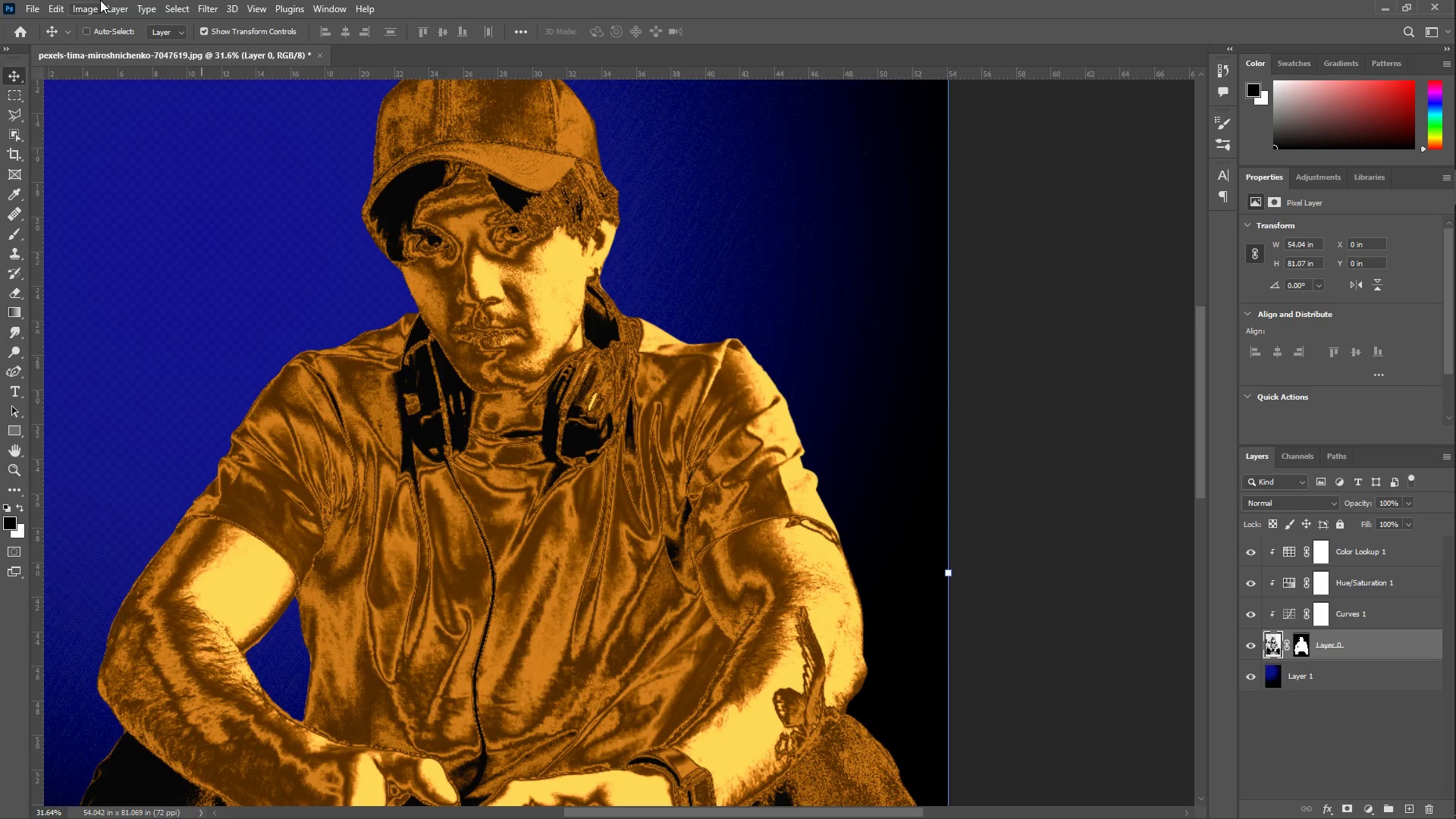 
left_click([109, 5])
 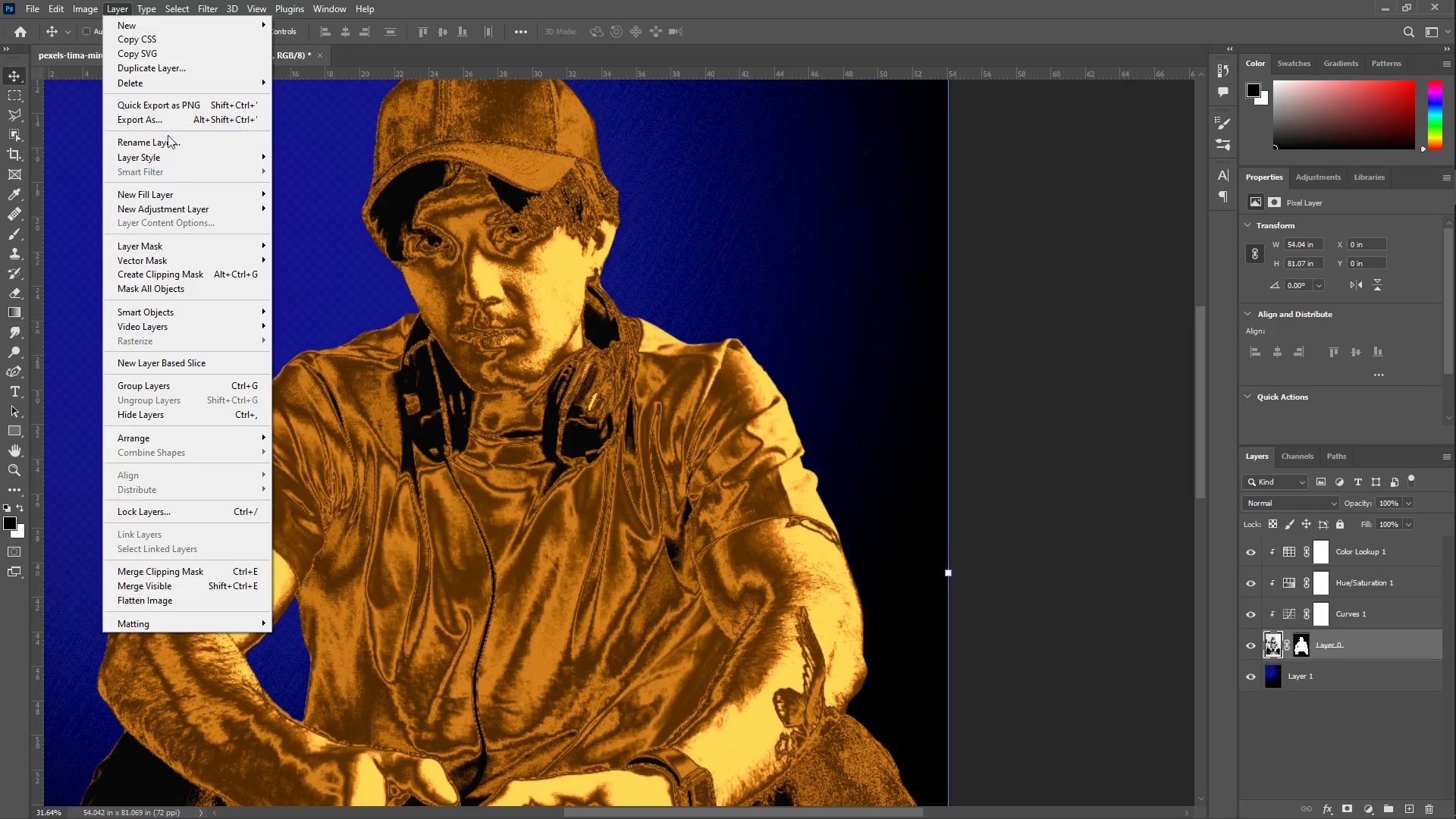 
left_click([185, 156])
 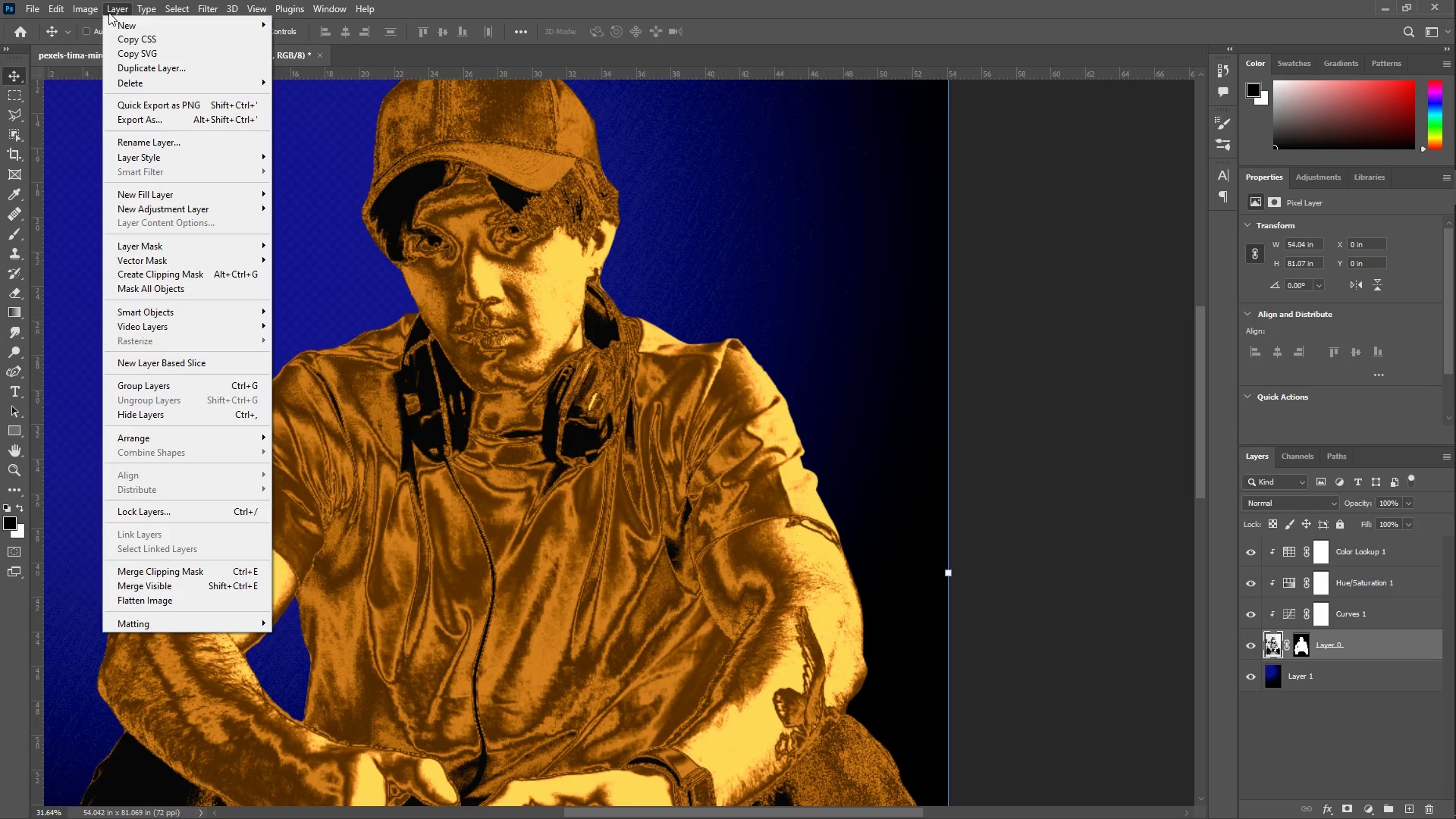 
left_click([165, 154])
 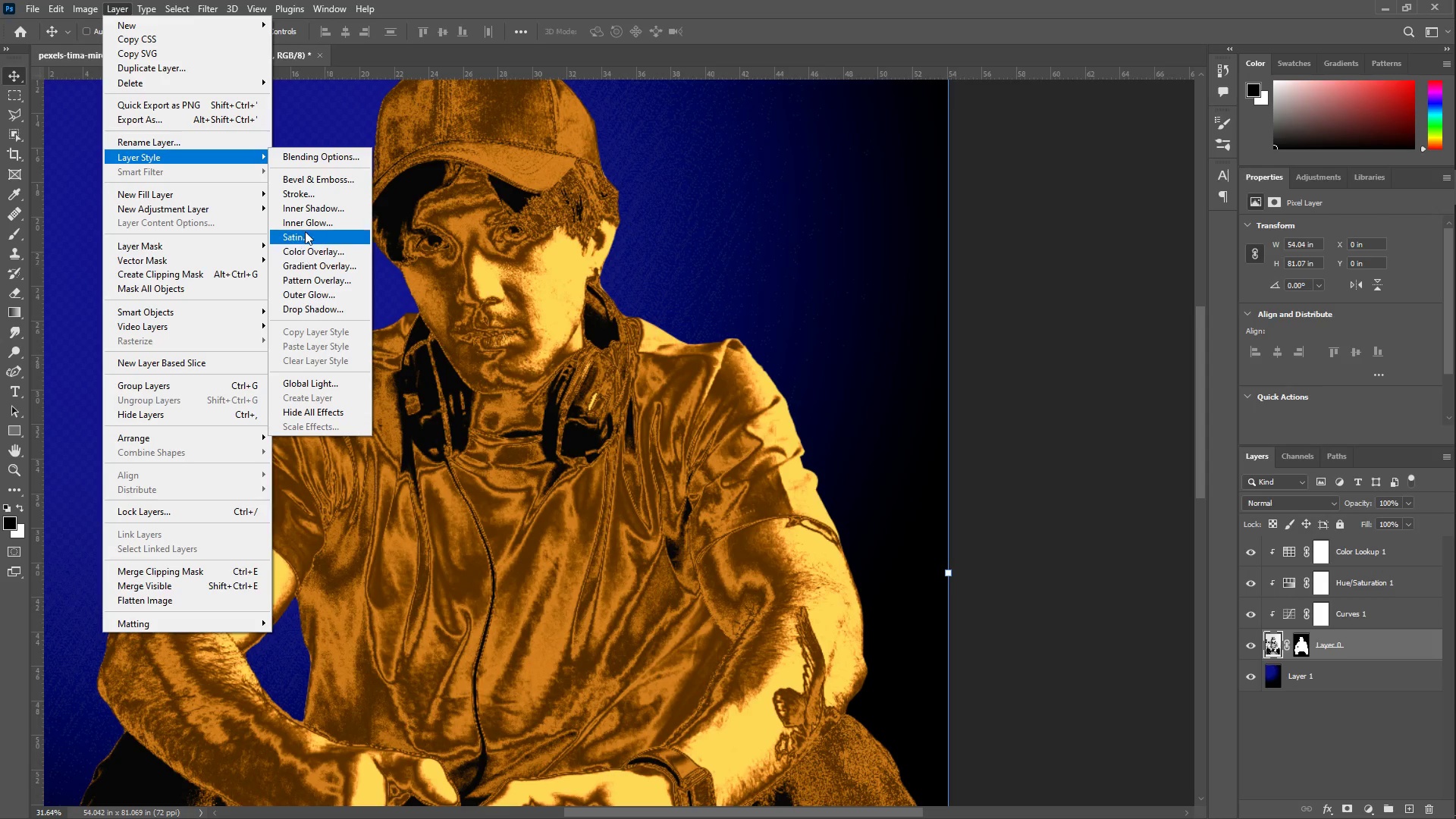 
wait(10.05)
 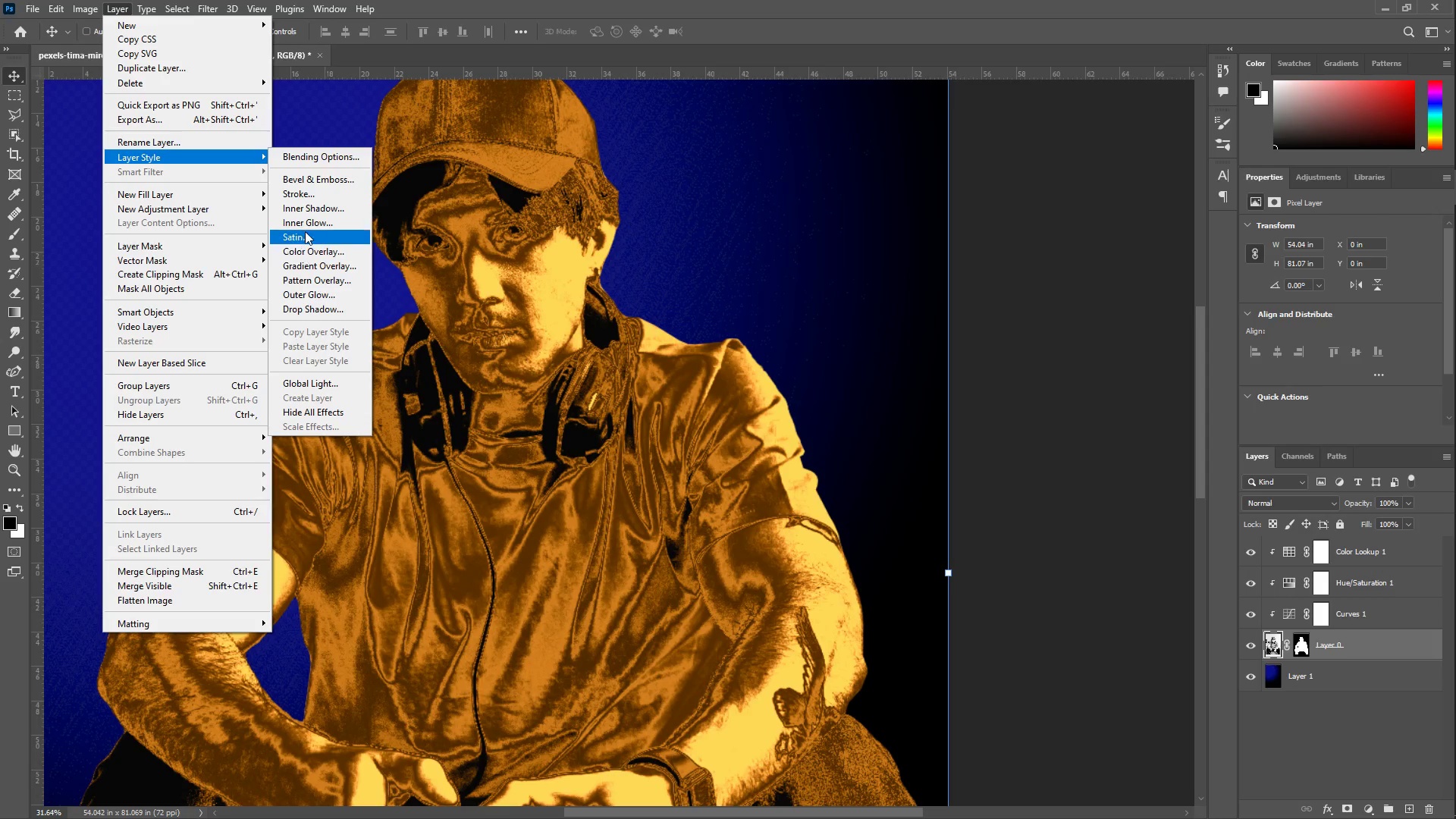 
left_click([162, 155])
 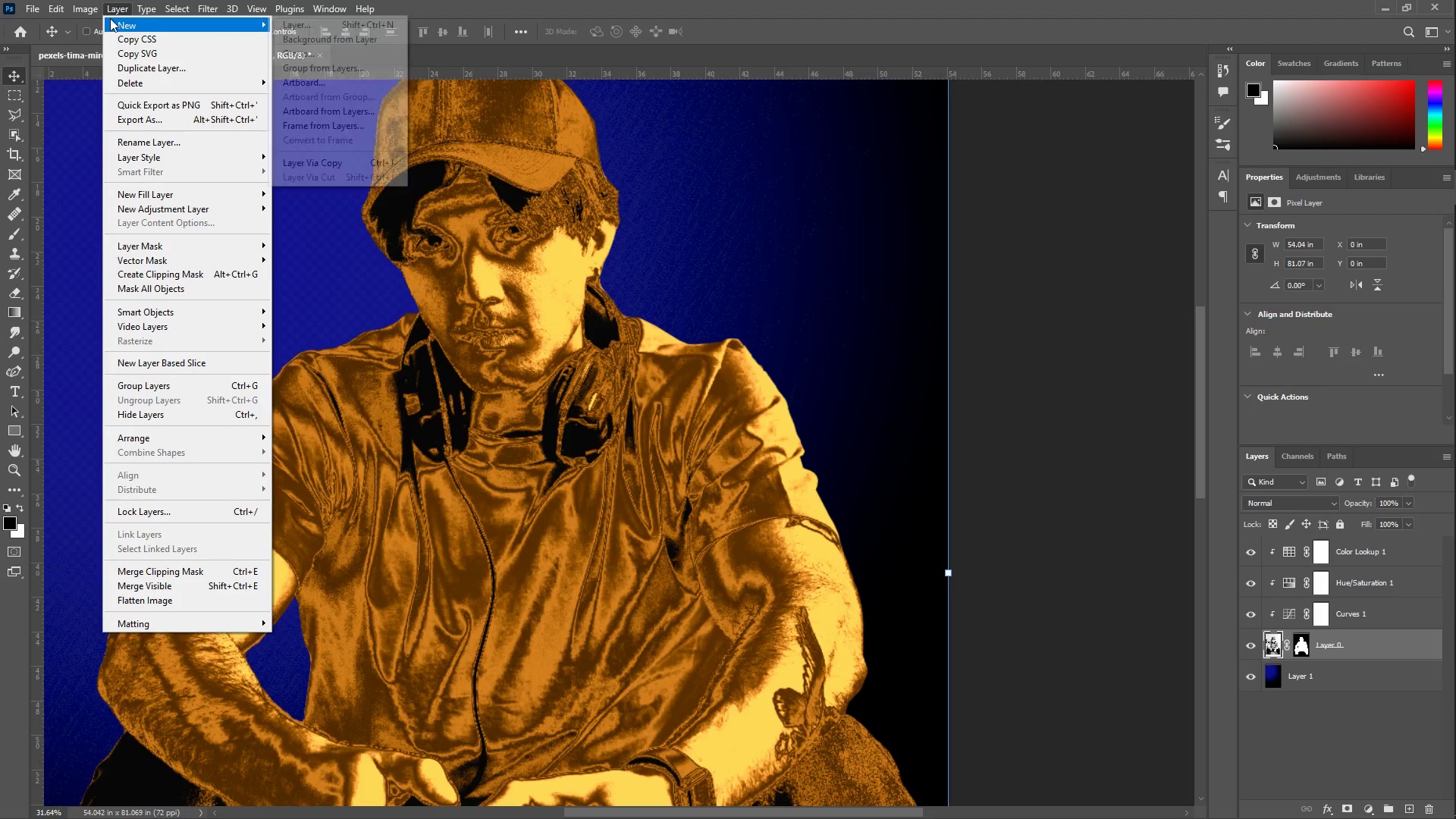 
left_click([114, 49])
 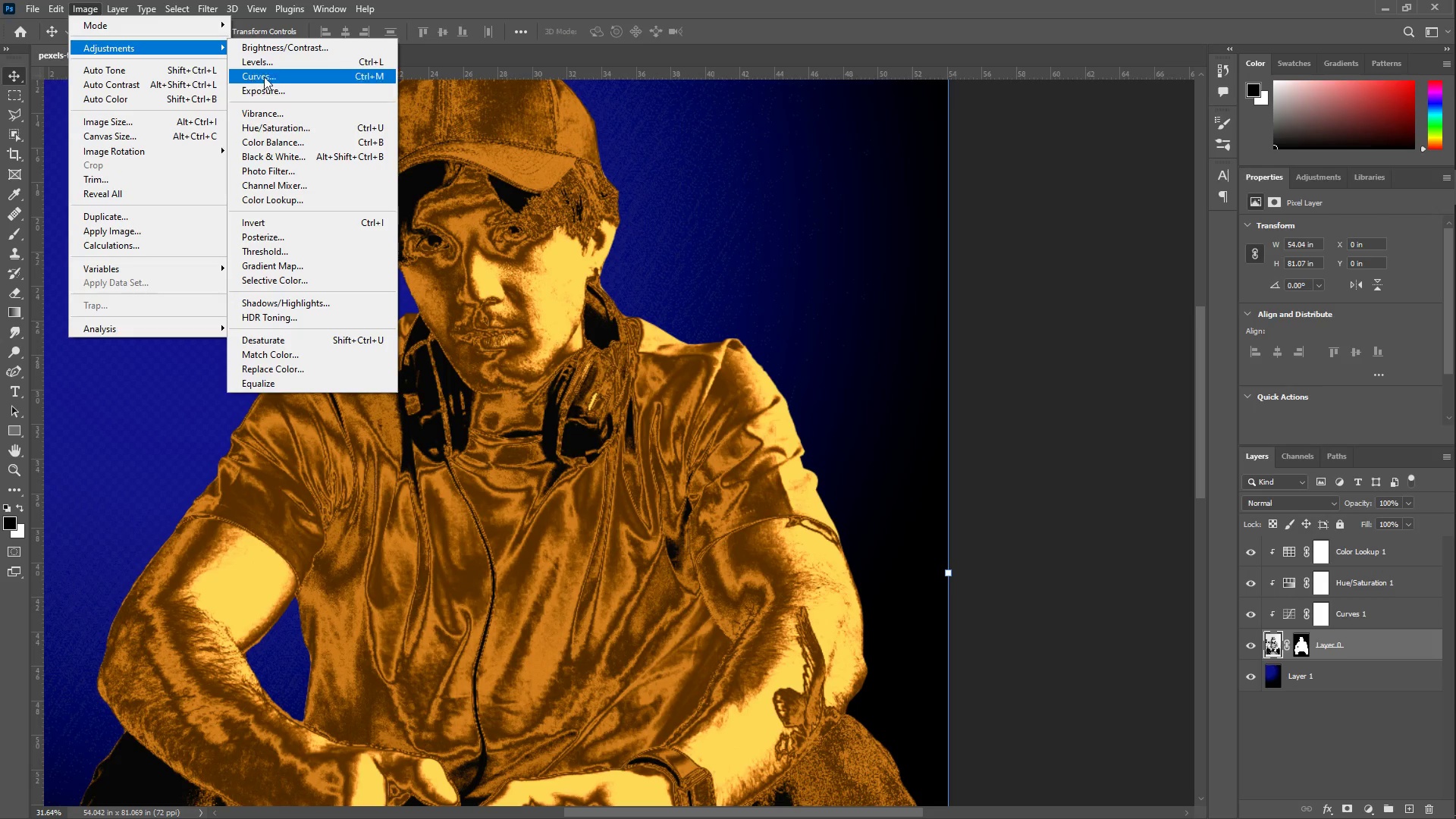 
left_click([261, 61])
 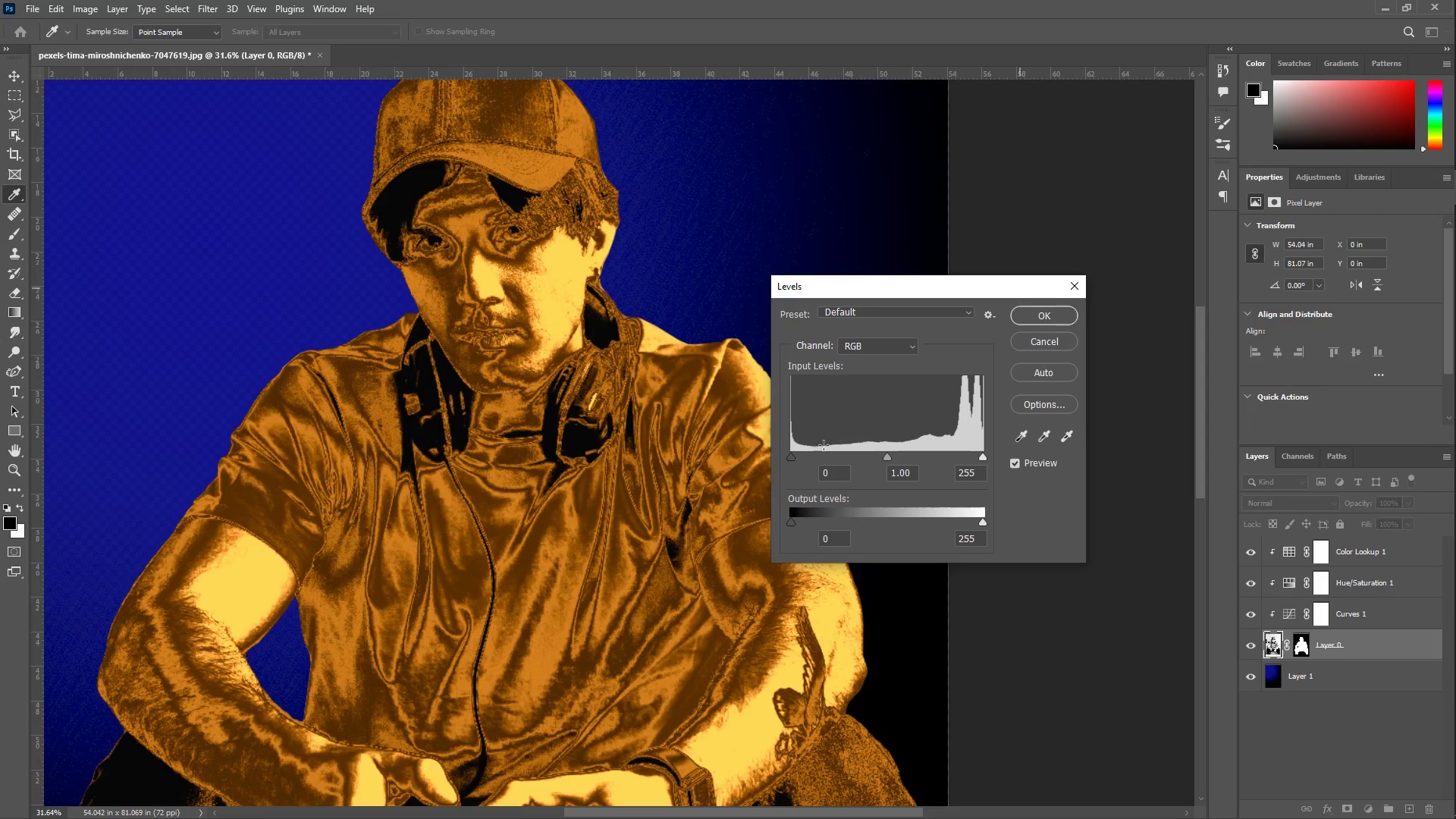 
left_click_drag(start_coordinate=[790, 456], to_coordinate=[774, 451])
 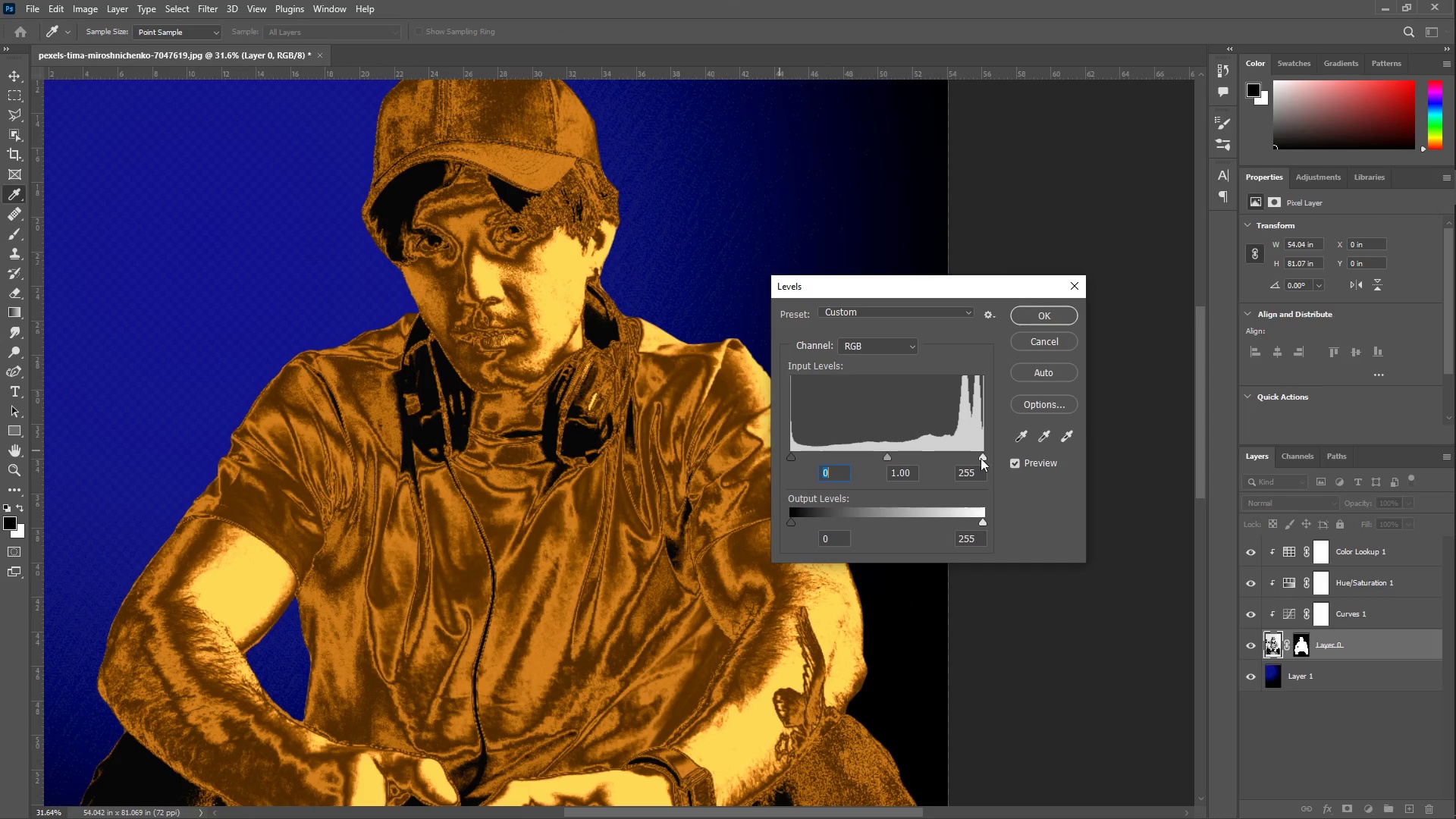 
left_click_drag(start_coordinate=[985, 457], to_coordinate=[965, 459])
 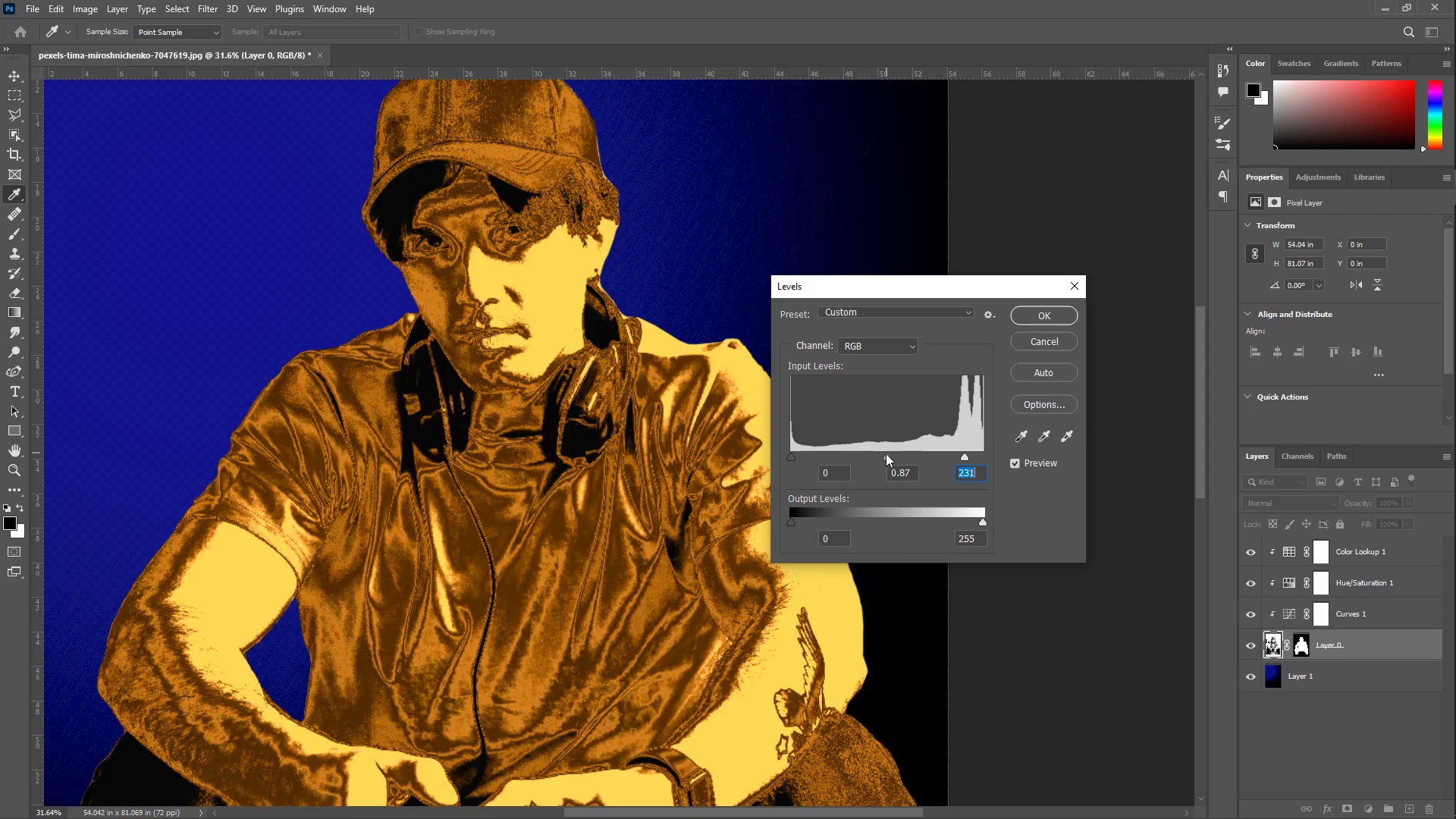 
wait(9.41)
 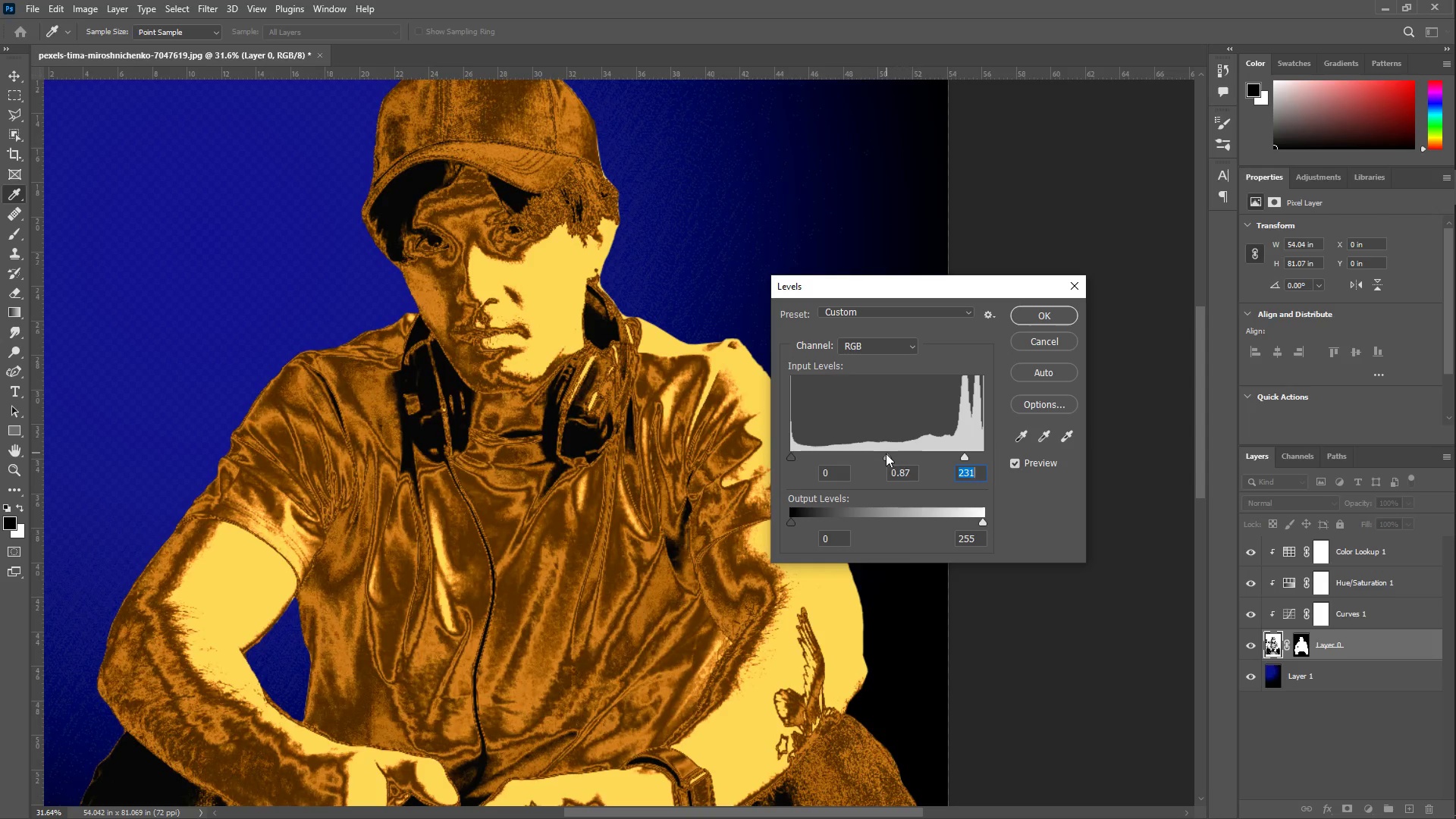 
left_click([1041, 312])
 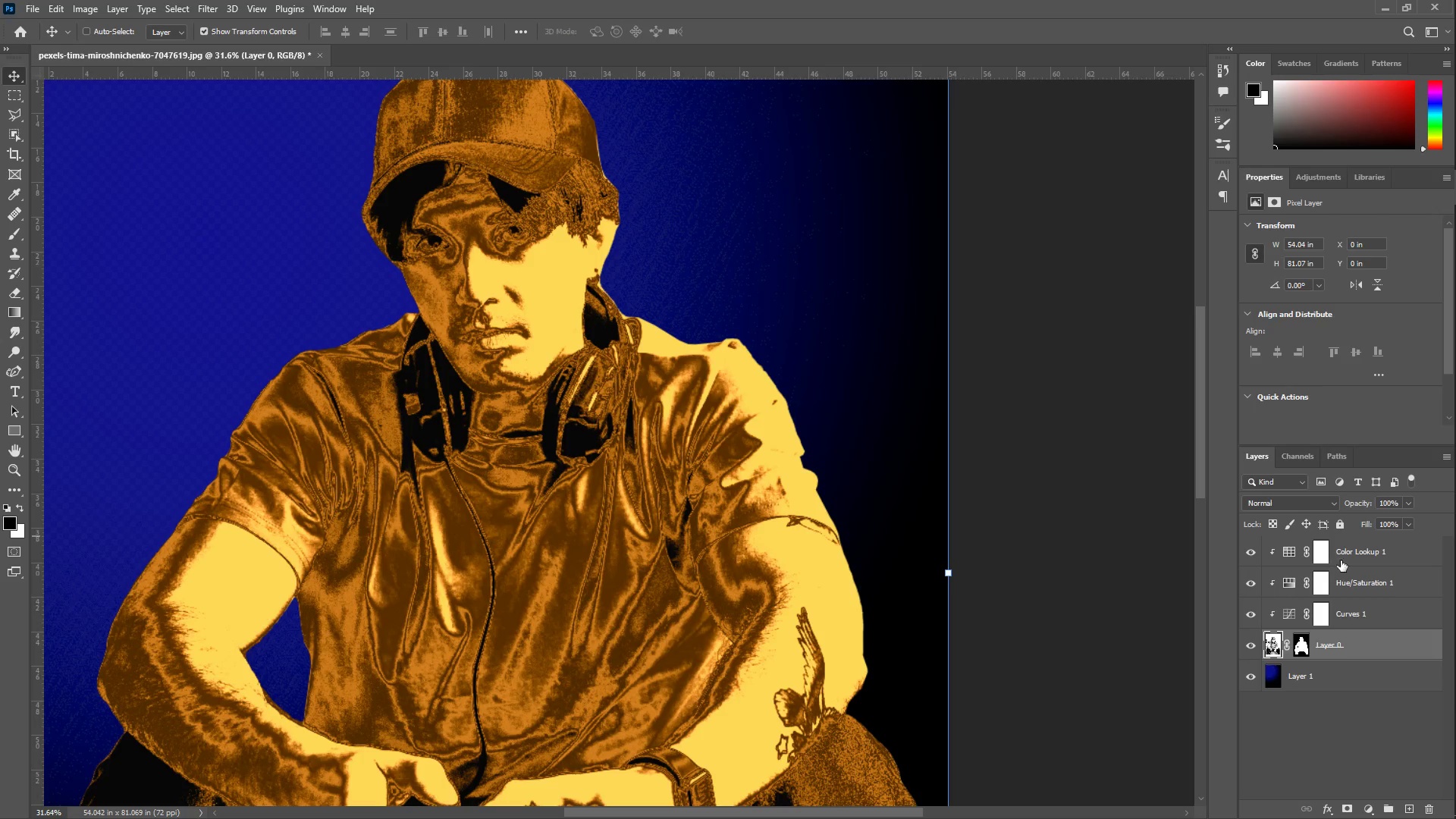 
left_click([1373, 582])
 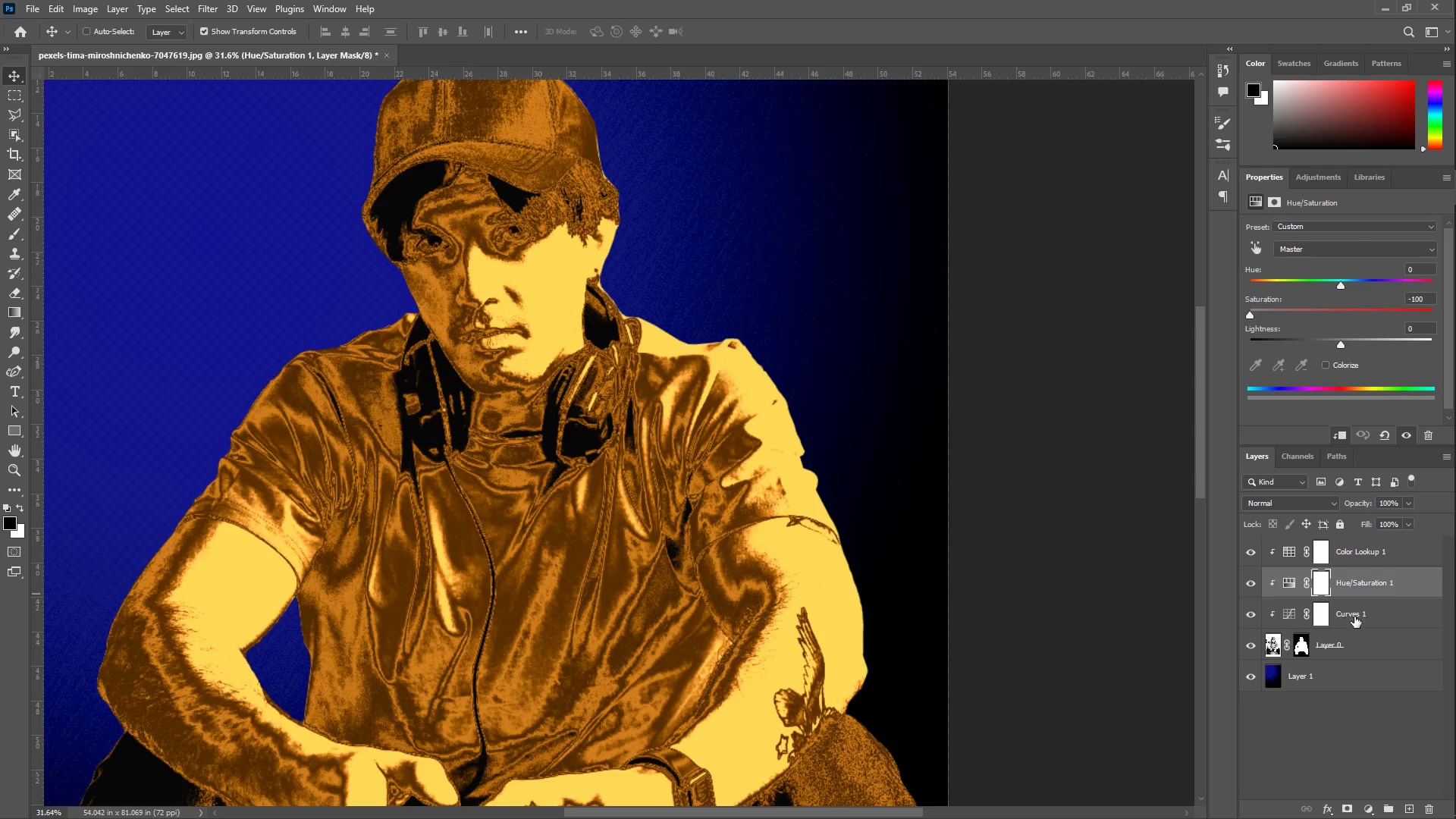 
left_click([1354, 617])
 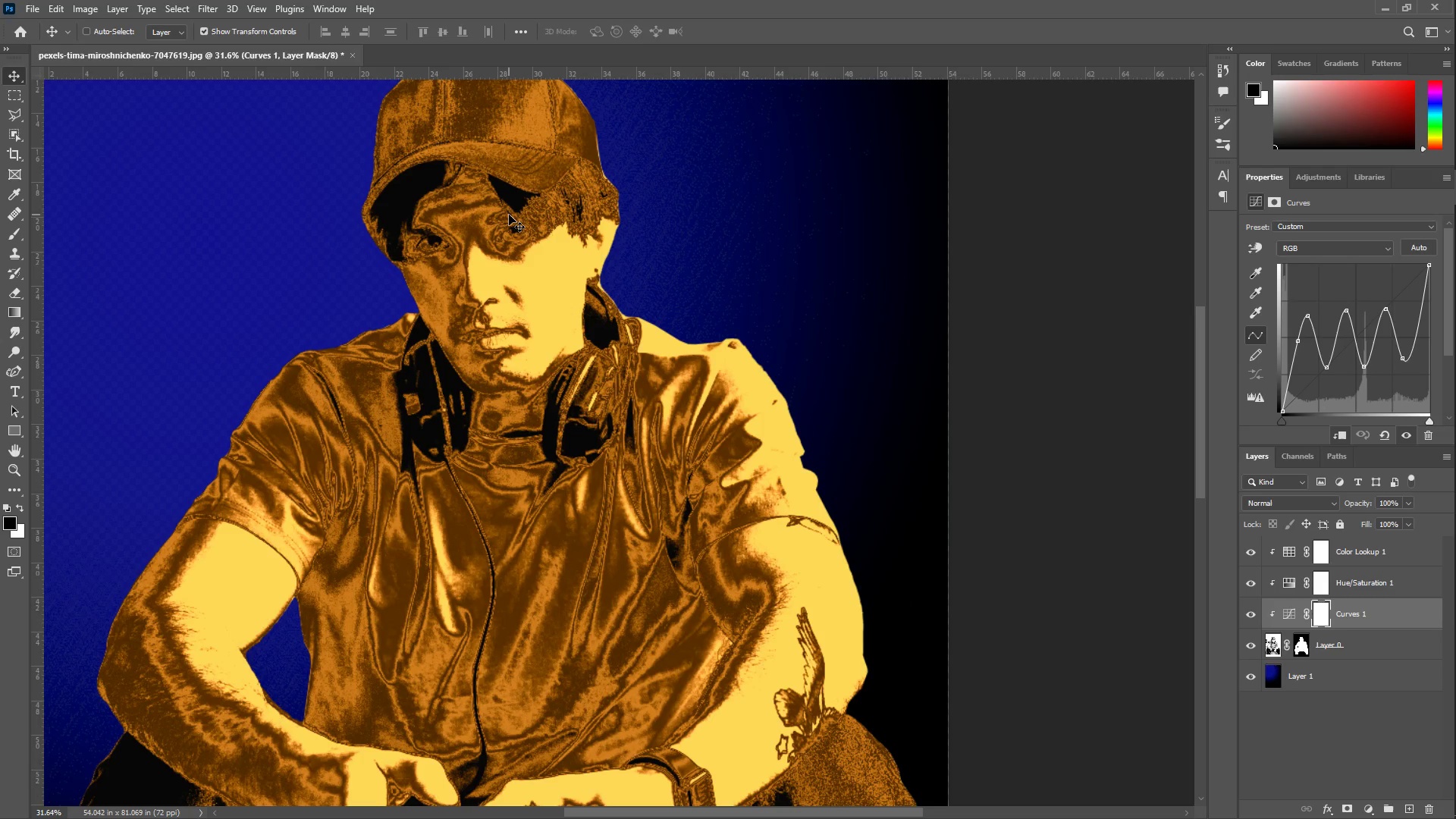 
key(B)
 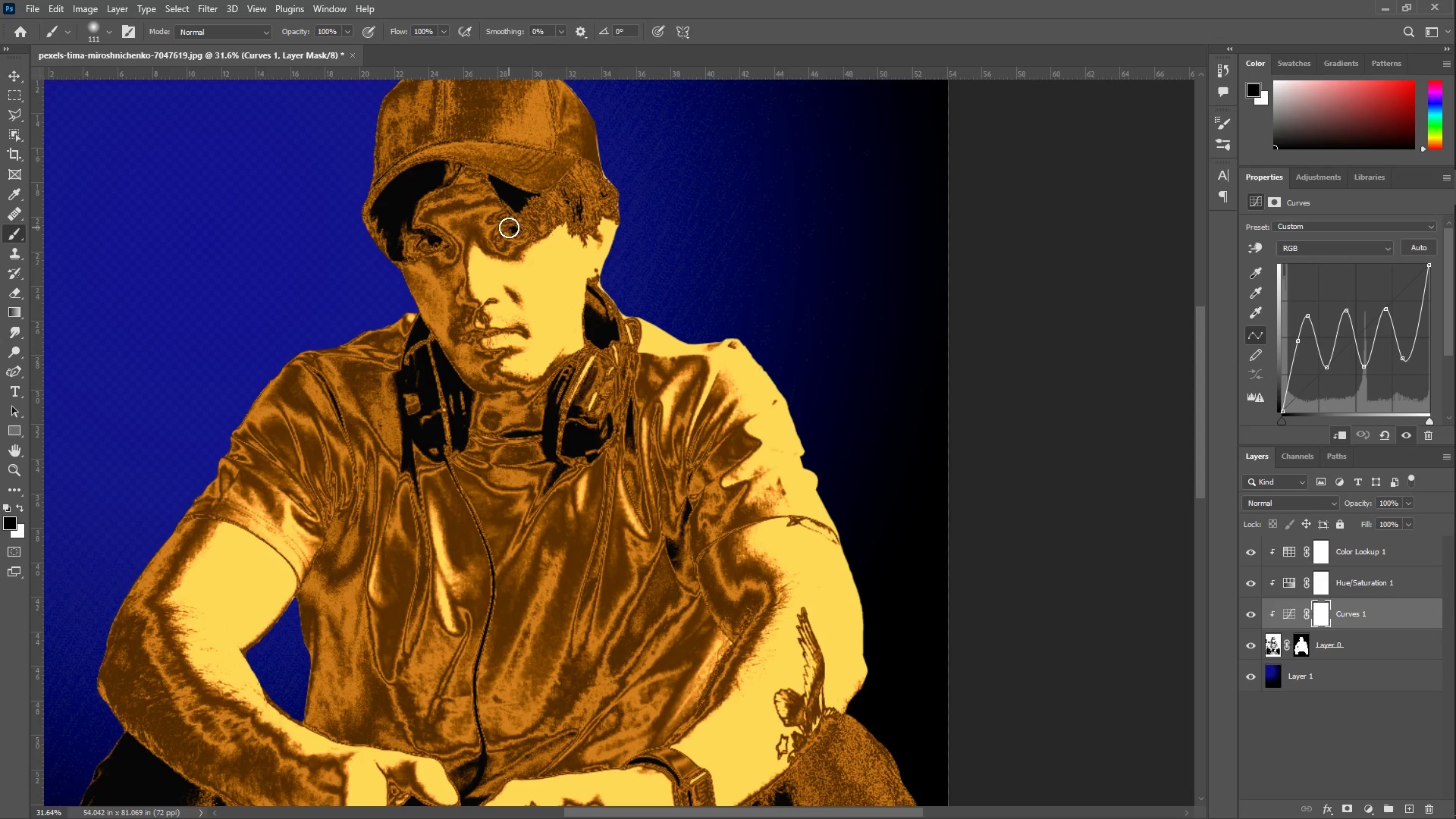 
left_click_drag(start_coordinate=[507, 234], to_coordinate=[516, 234])
 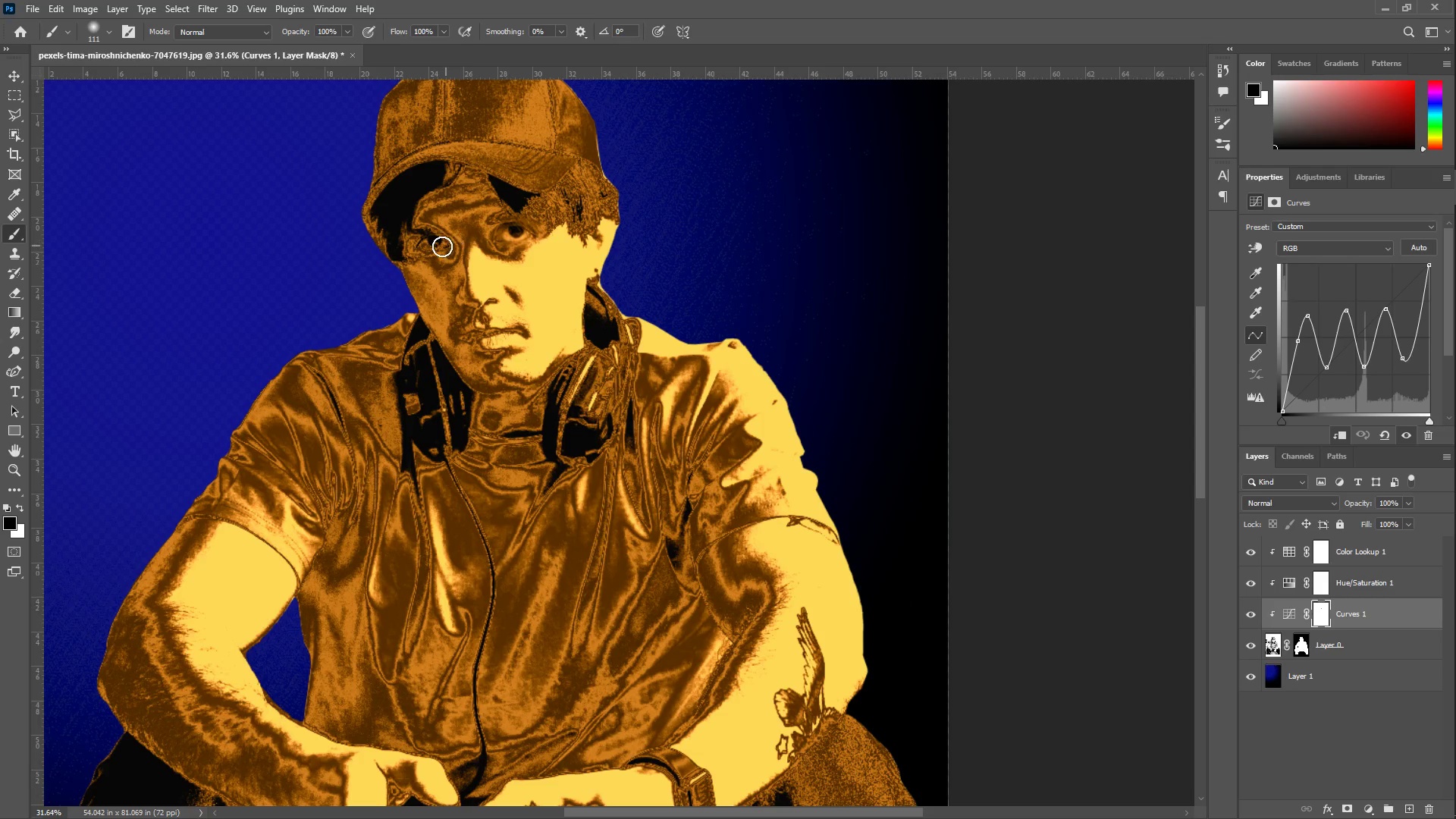 
left_click_drag(start_coordinate=[442, 246], to_coordinate=[413, 248])
 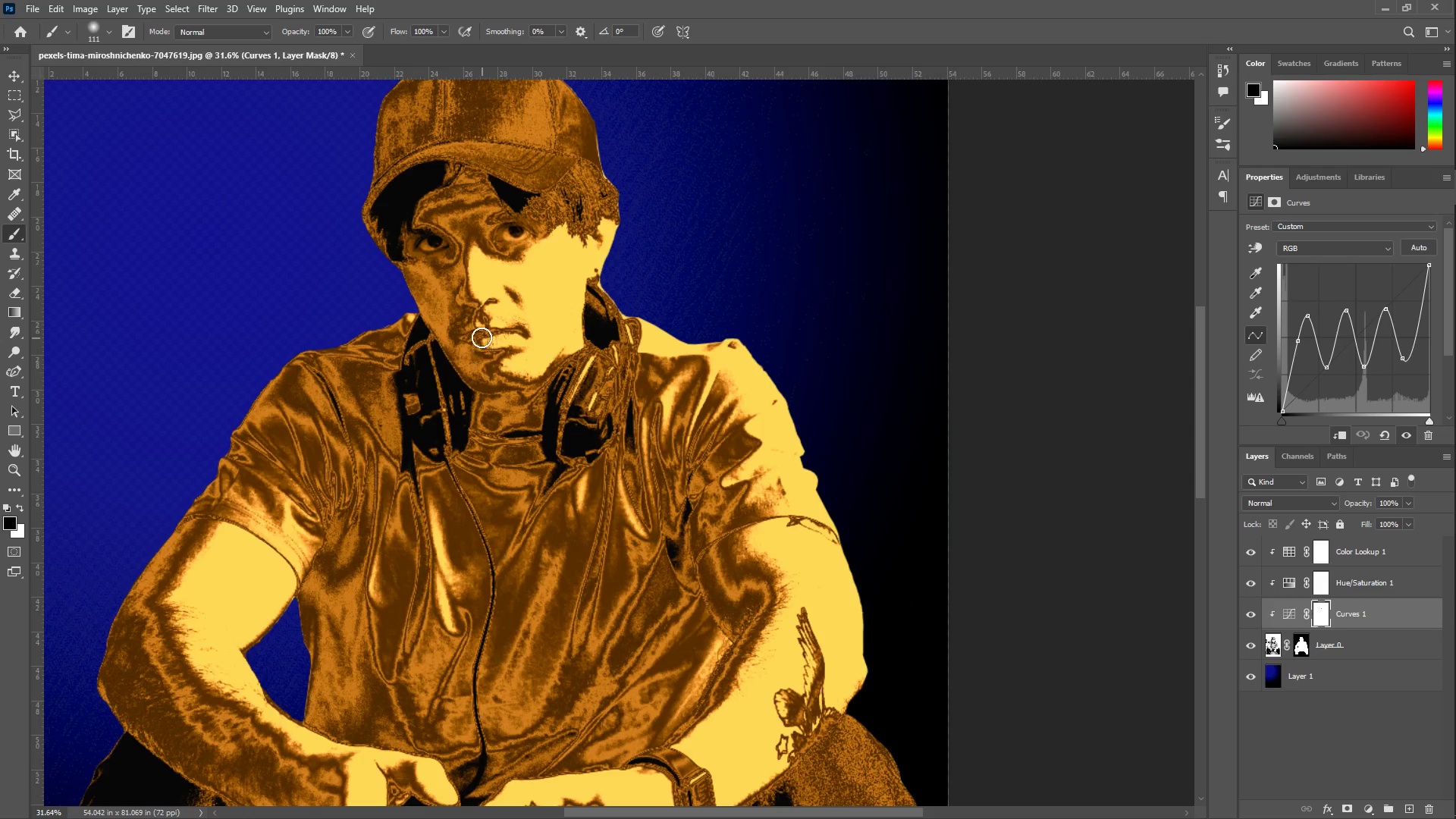 
left_click_drag(start_coordinate=[471, 337], to_coordinate=[508, 338])
 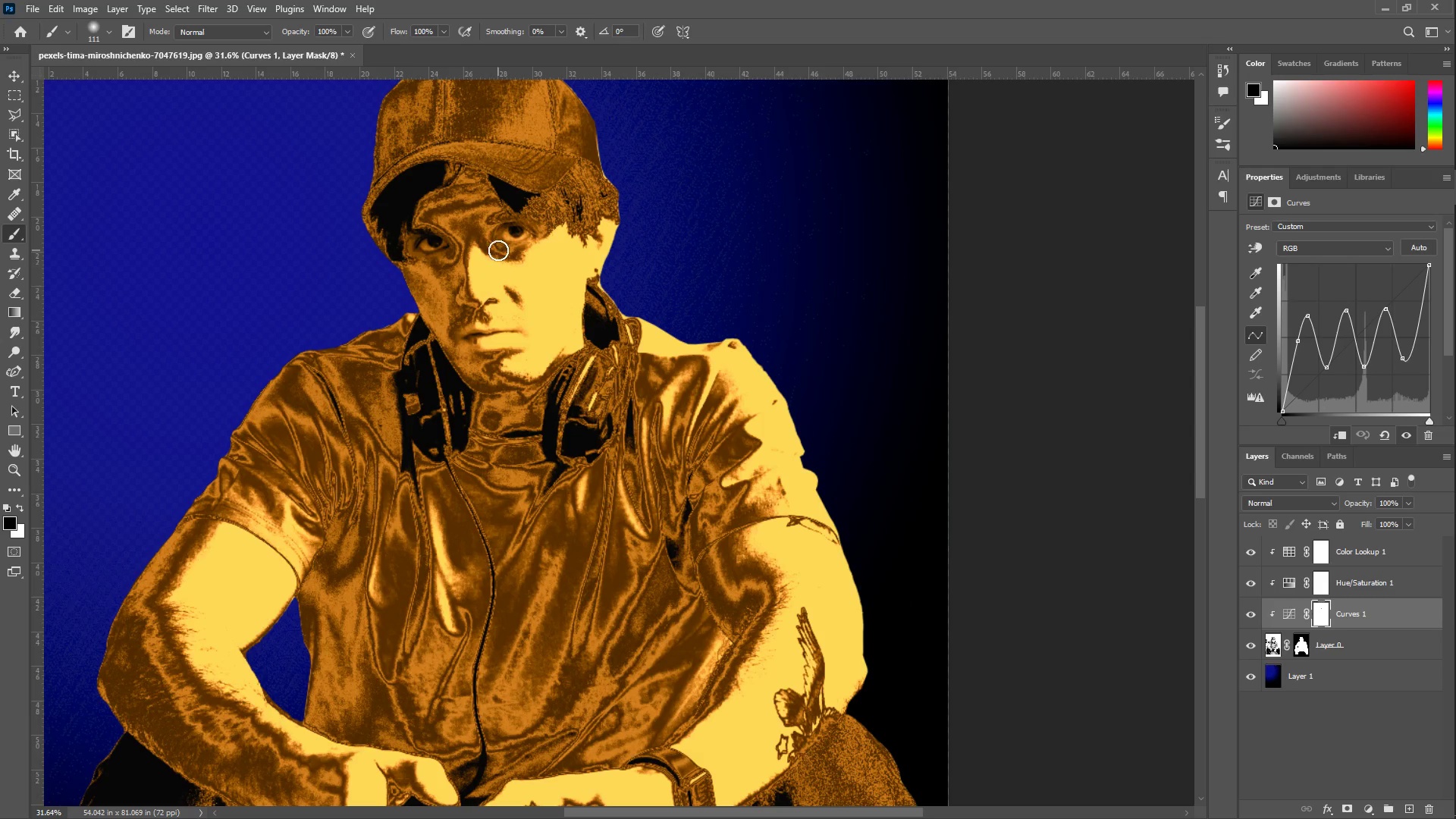 
left_click_drag(start_coordinate=[517, 258], to_coordinate=[482, 249])
 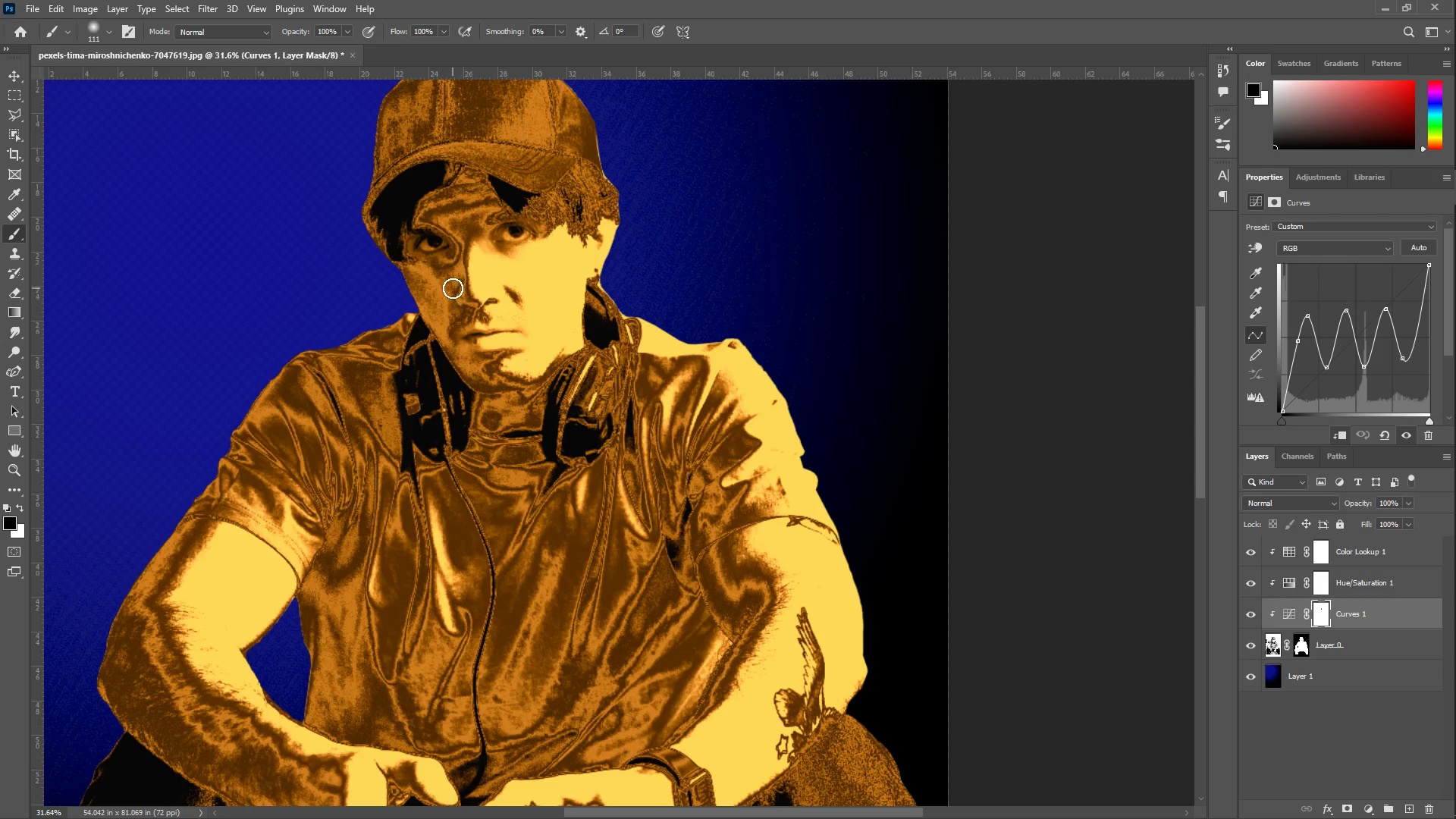 
left_click_drag(start_coordinate=[454, 278], to_coordinate=[499, 322])
 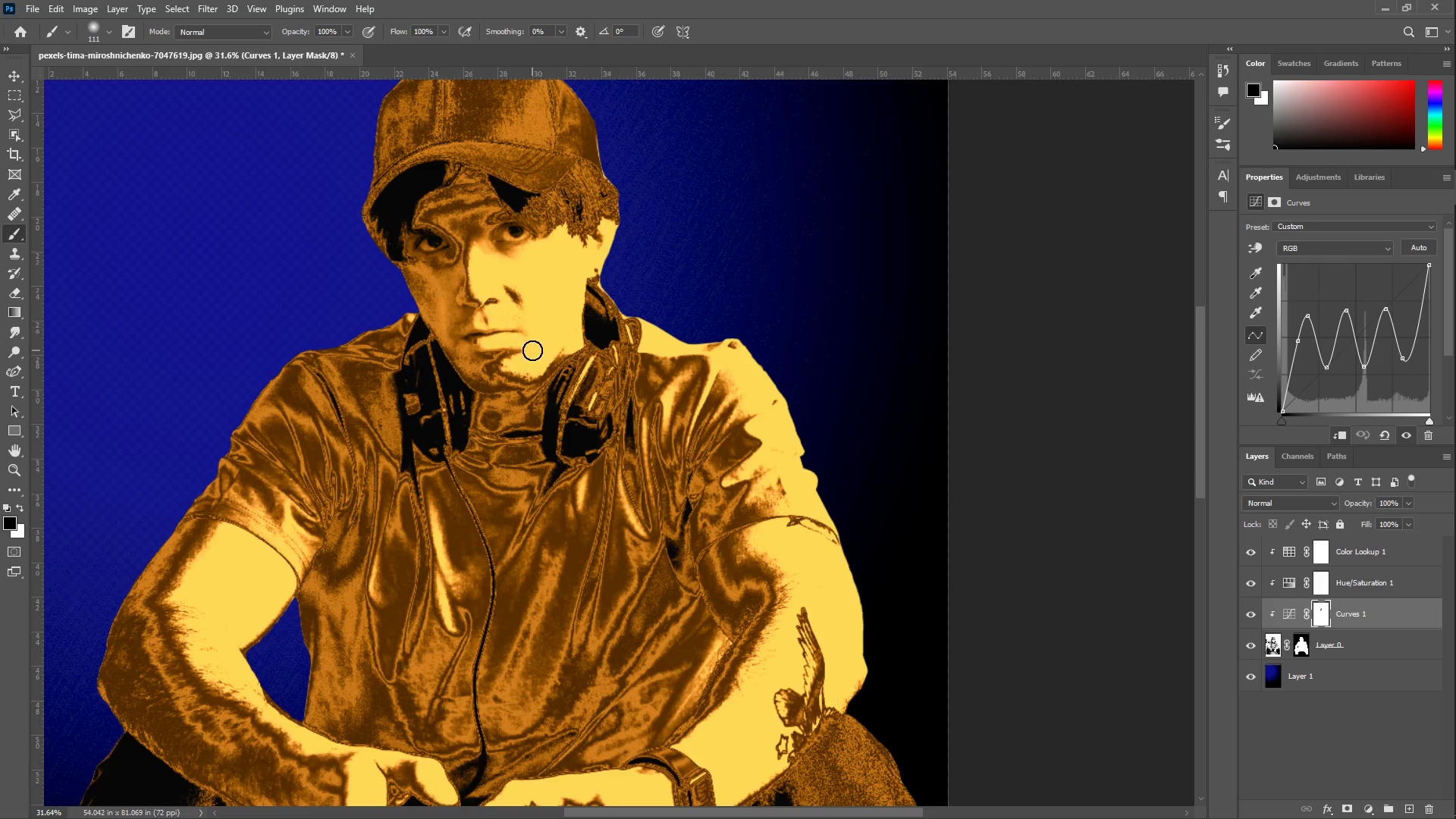 
scroll: coordinate [531, 350], scroll_direction: down, amount: 6.0
 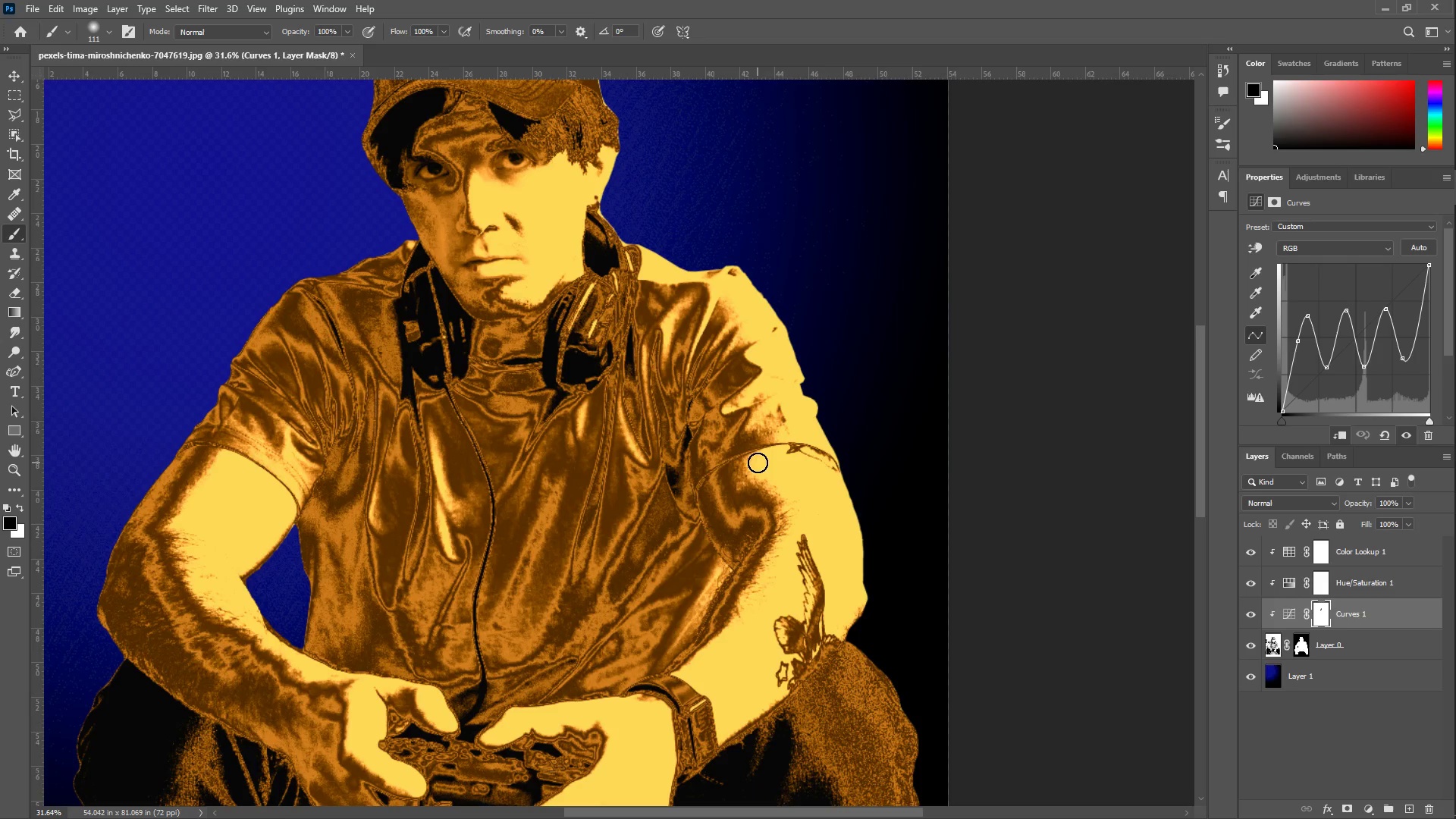 
scroll: coordinate [532, 288], scroll_direction: up, amount: 11.0
 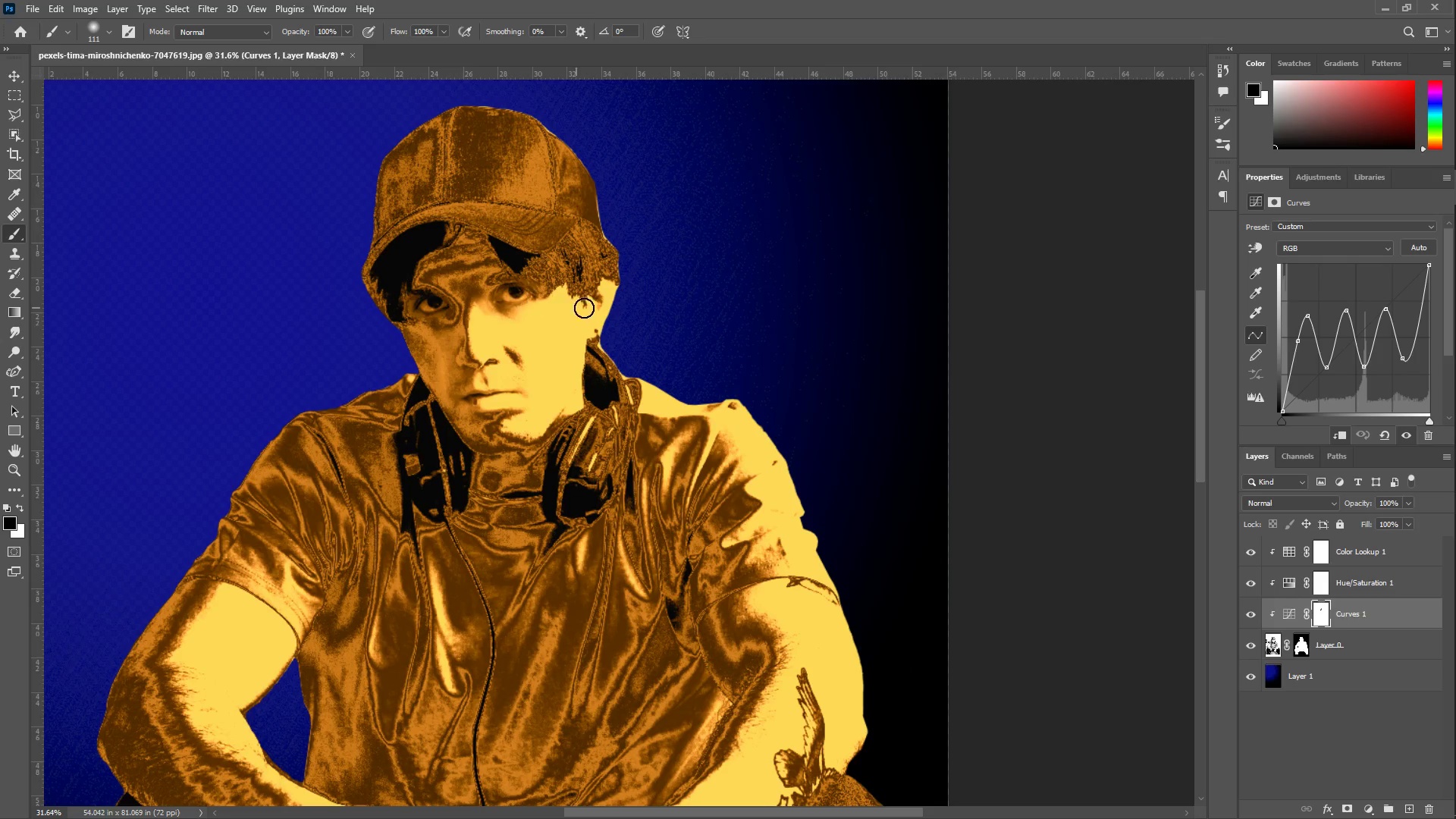 
type(zz)
 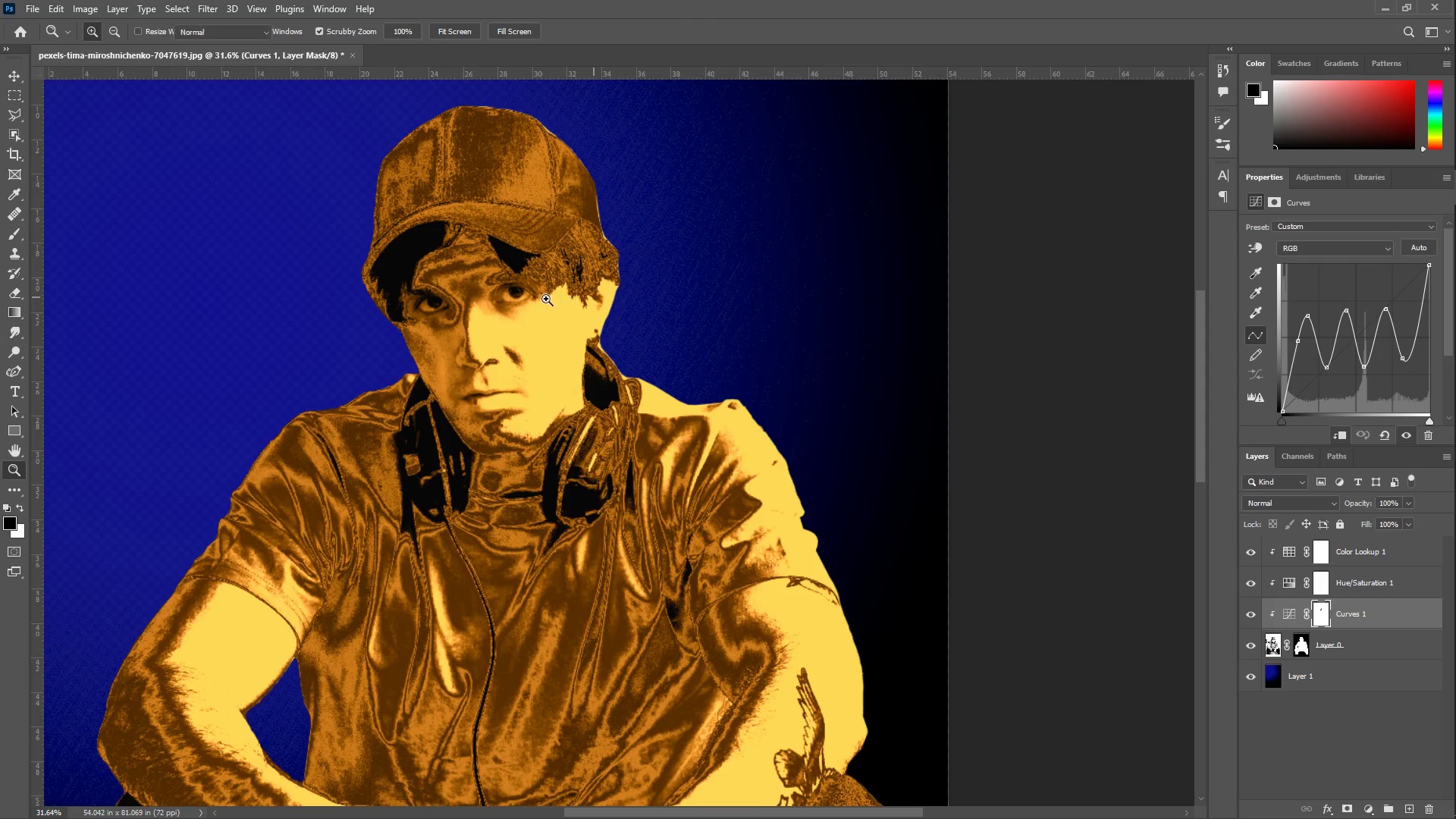 
left_click_drag(start_coordinate=[548, 299], to_coordinate=[500, 308])
 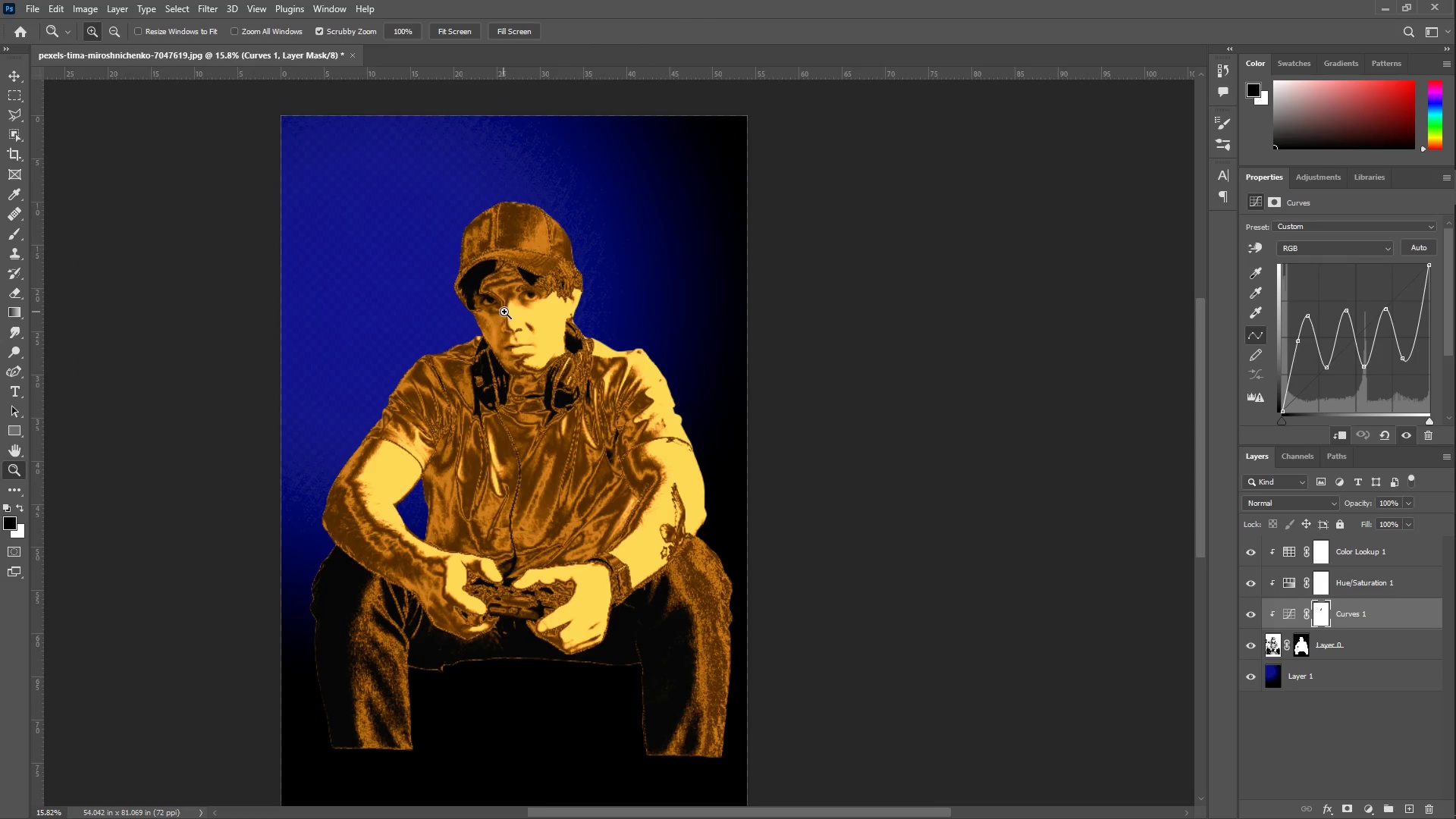 
left_click_drag(start_coordinate=[511, 315], to_coordinate=[541, 328])
 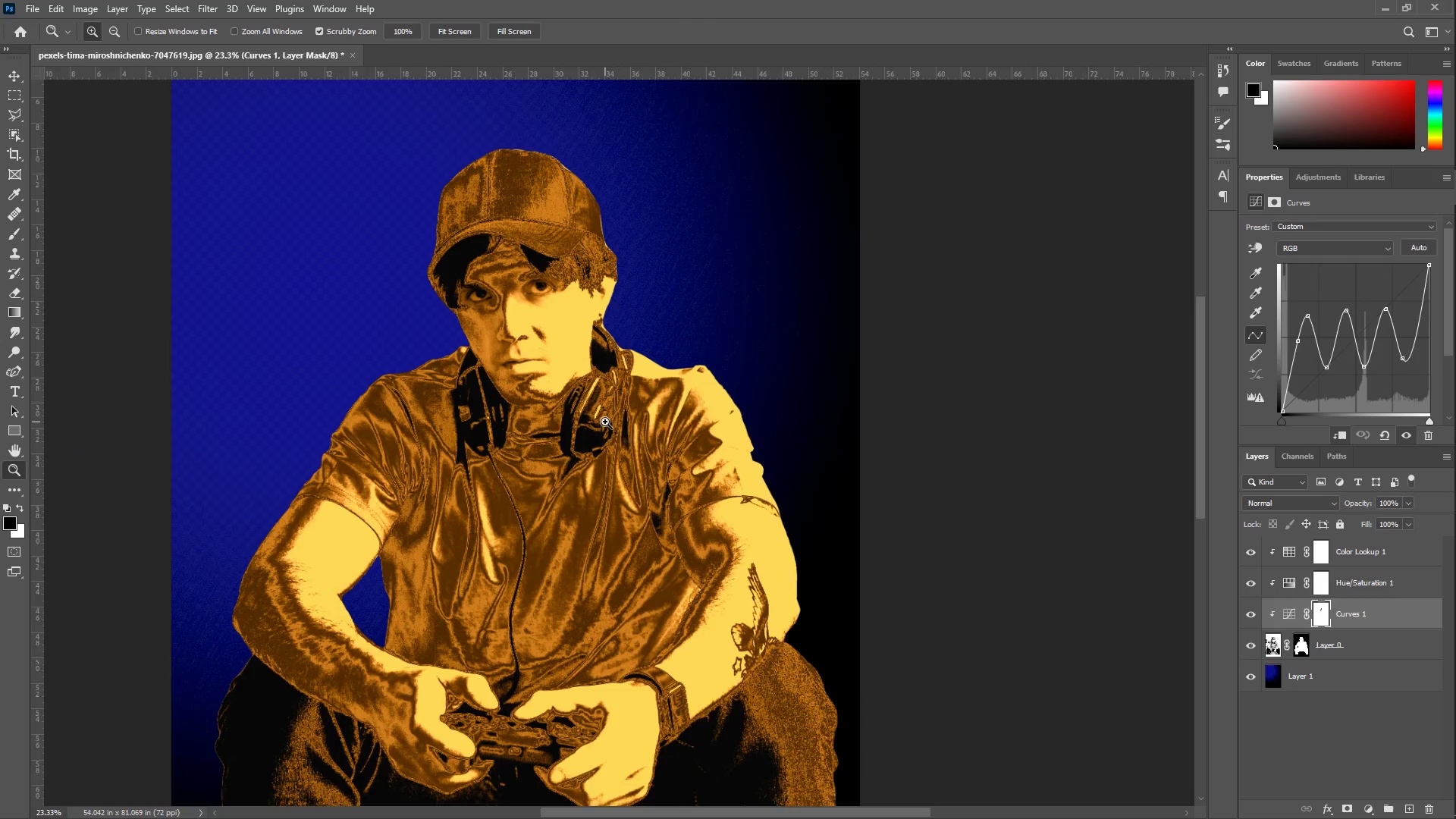 
scroll: coordinate [606, 422], scroll_direction: down, amount: 4.0
 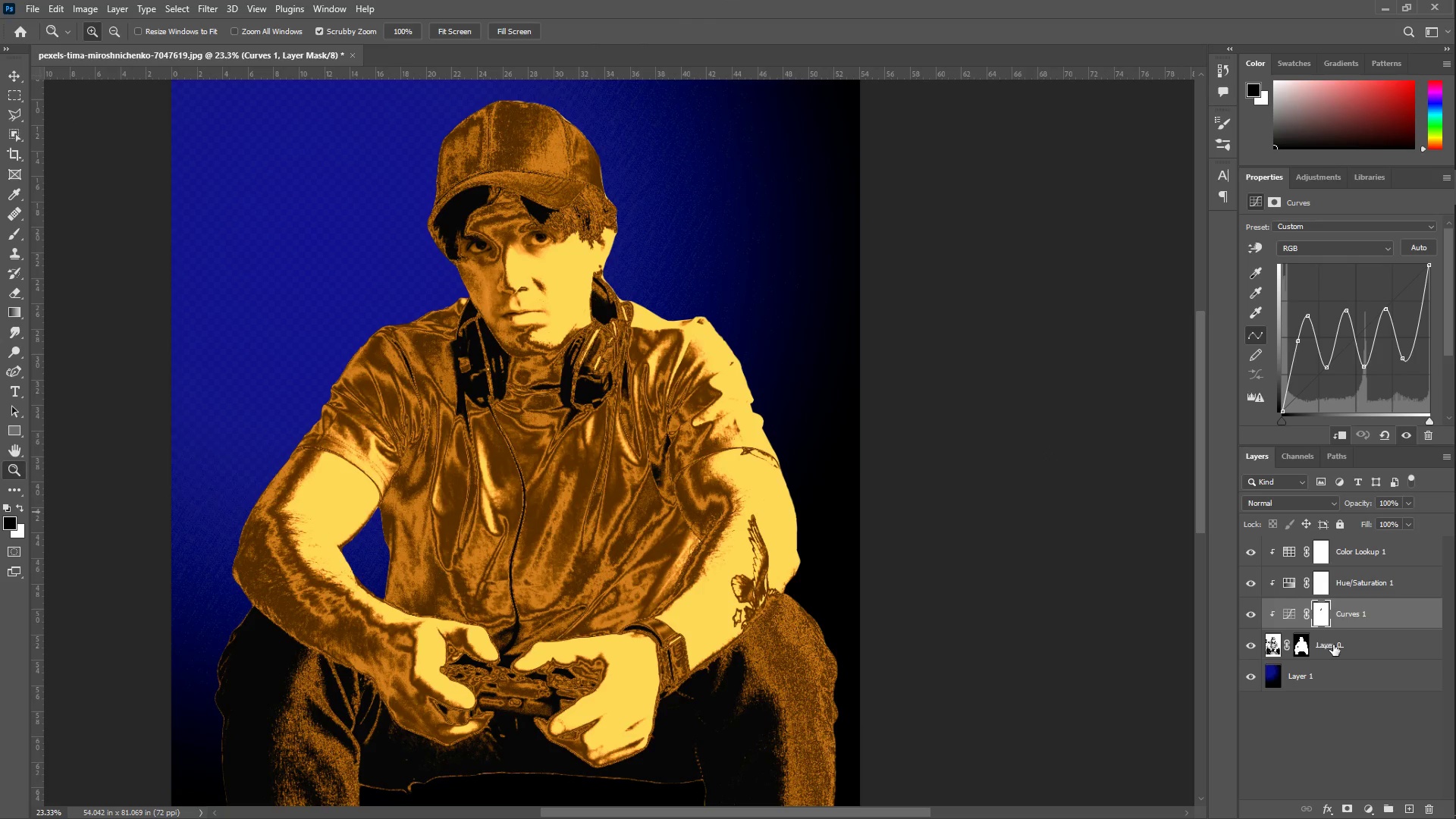 
left_click([1345, 646])
 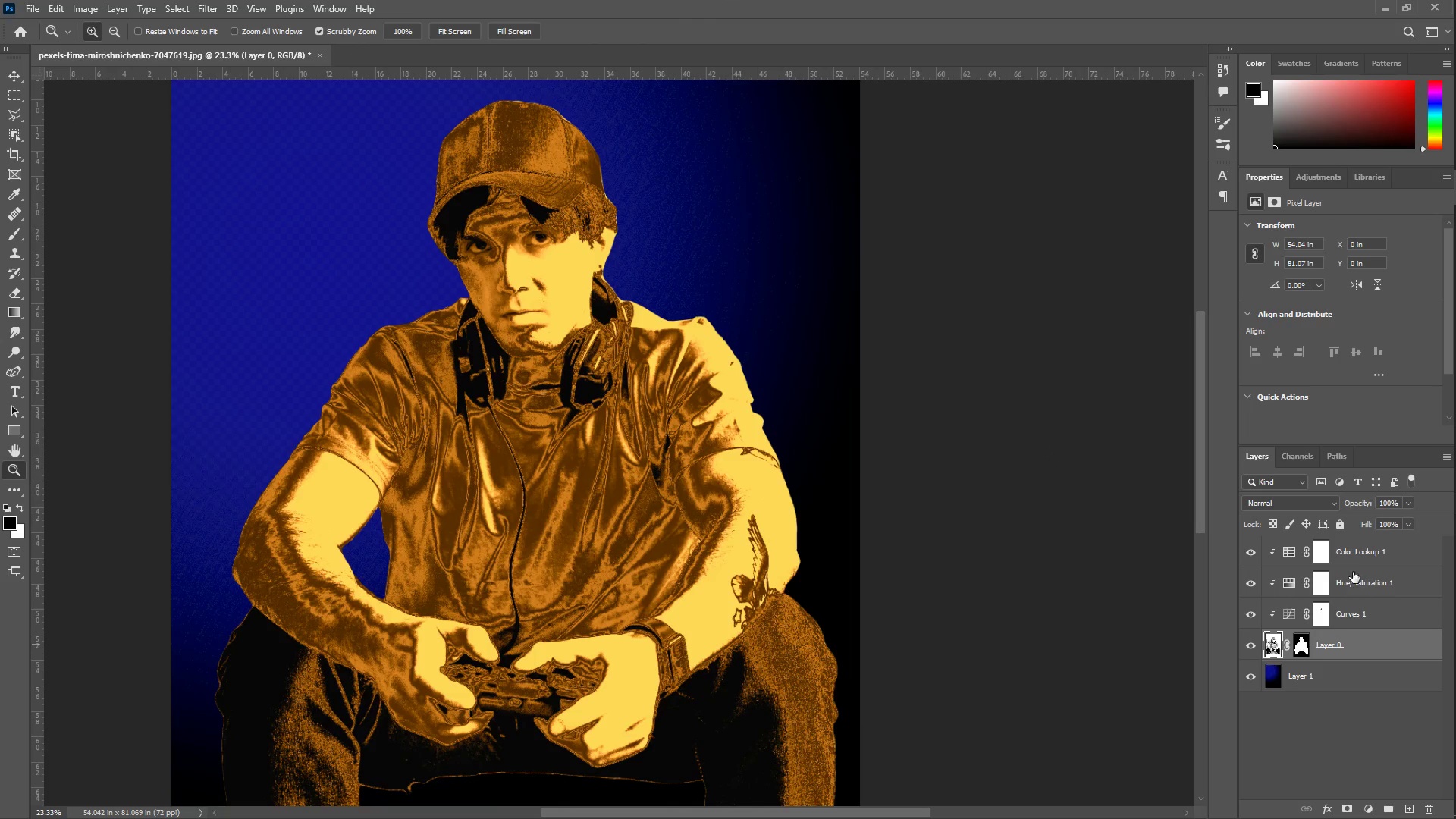 
hold_key(key=ShiftLeft, duration=0.31)
left_click([1348, 559])
 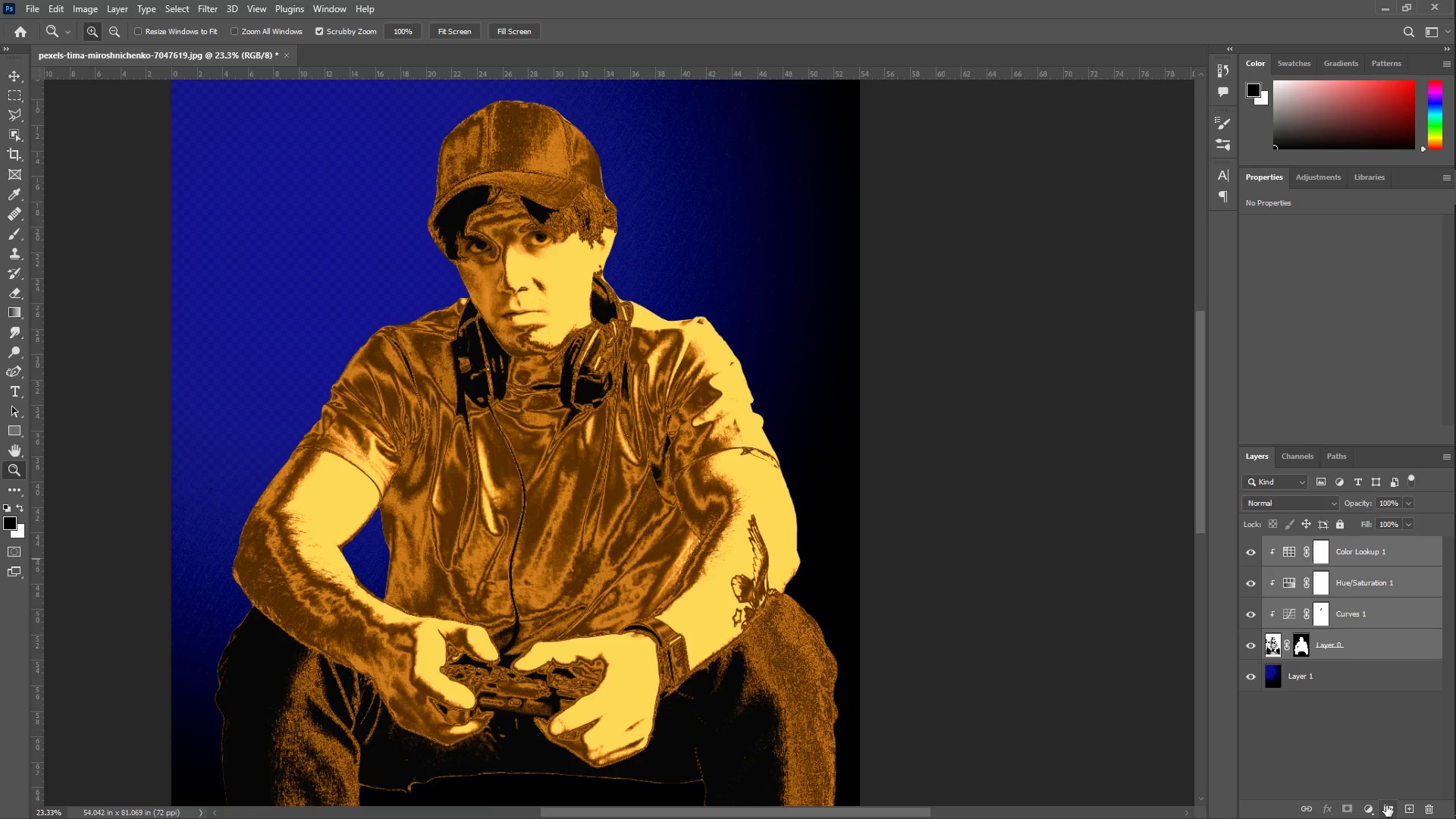 
left_click([1387, 805])
 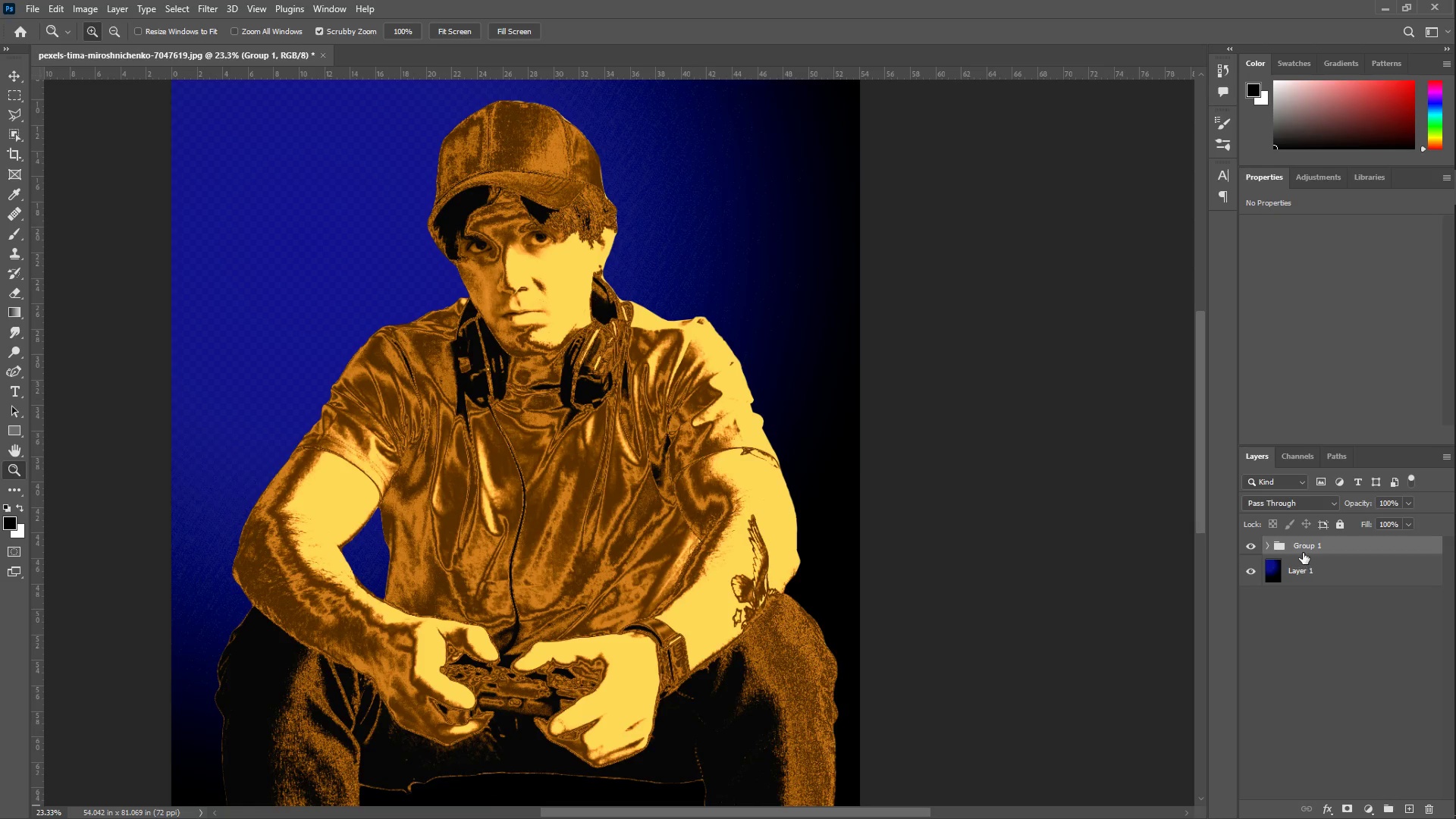 
left_click([1303, 547])
 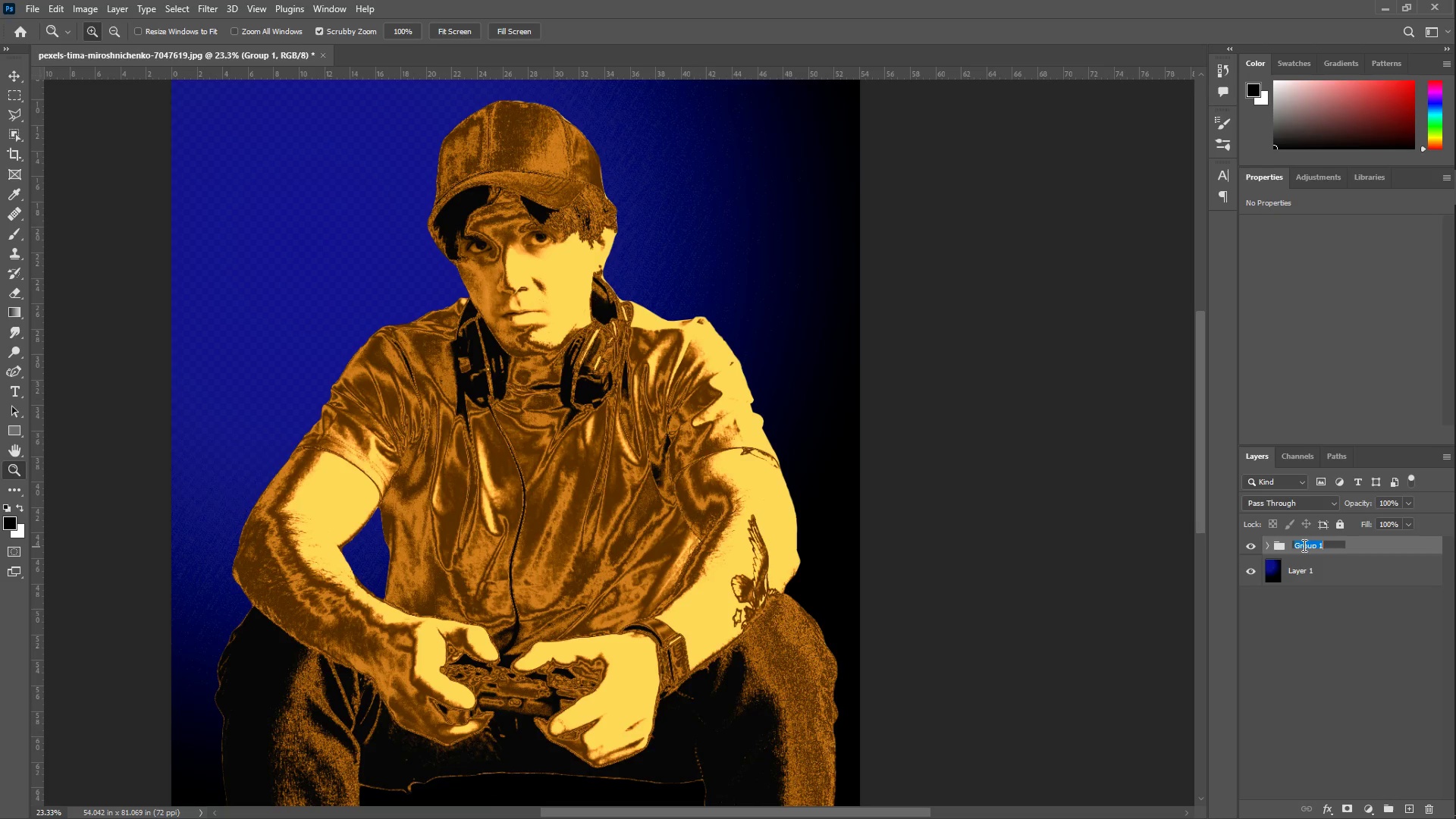 
type(Gold)
 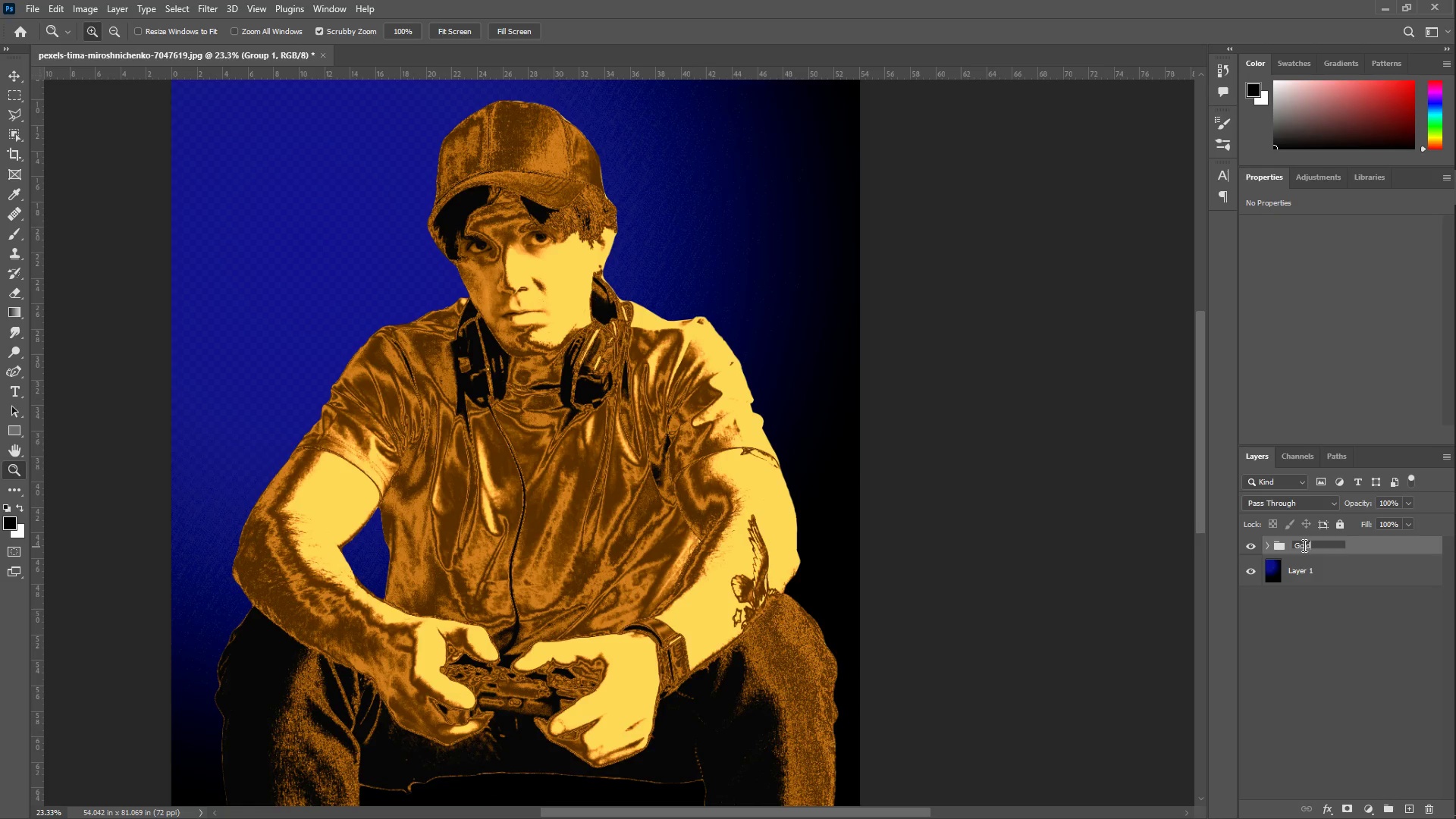 
key(Enter)
 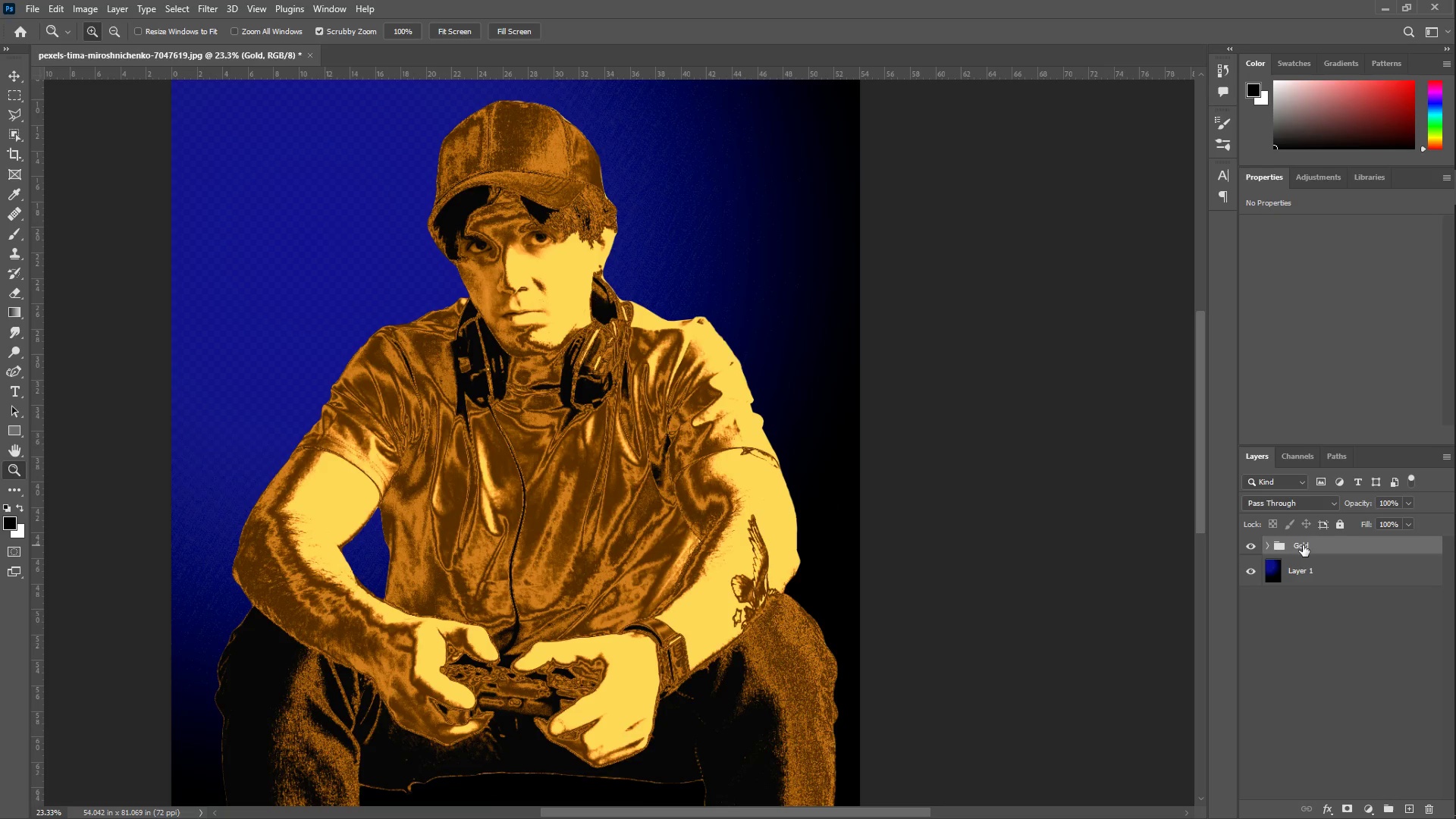 
left_click_drag(start_coordinate=[606, 253], to_coordinate=[713, 273])
 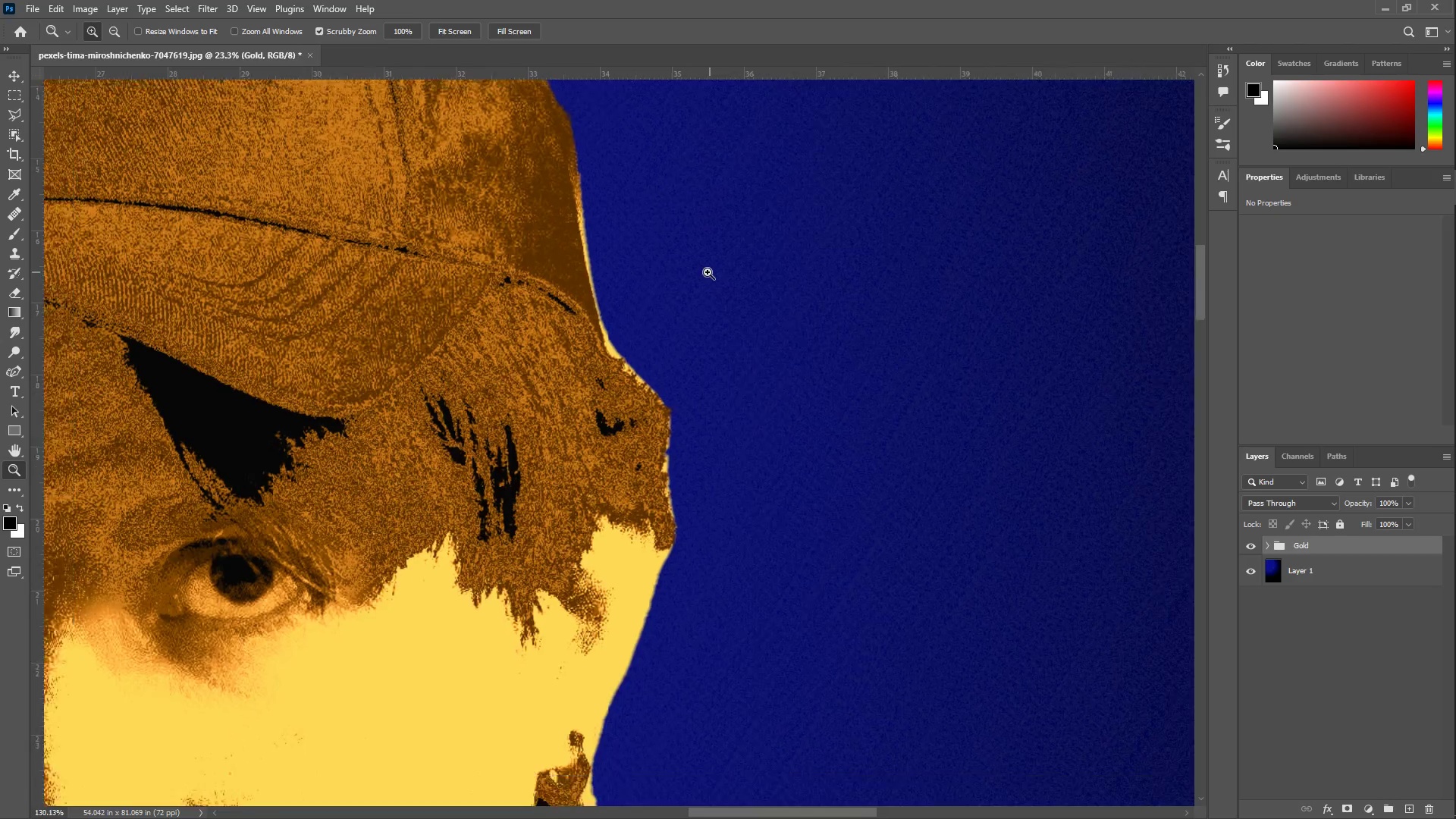 
scroll: coordinate [699, 268], scroll_direction: up, amount: 11.0
 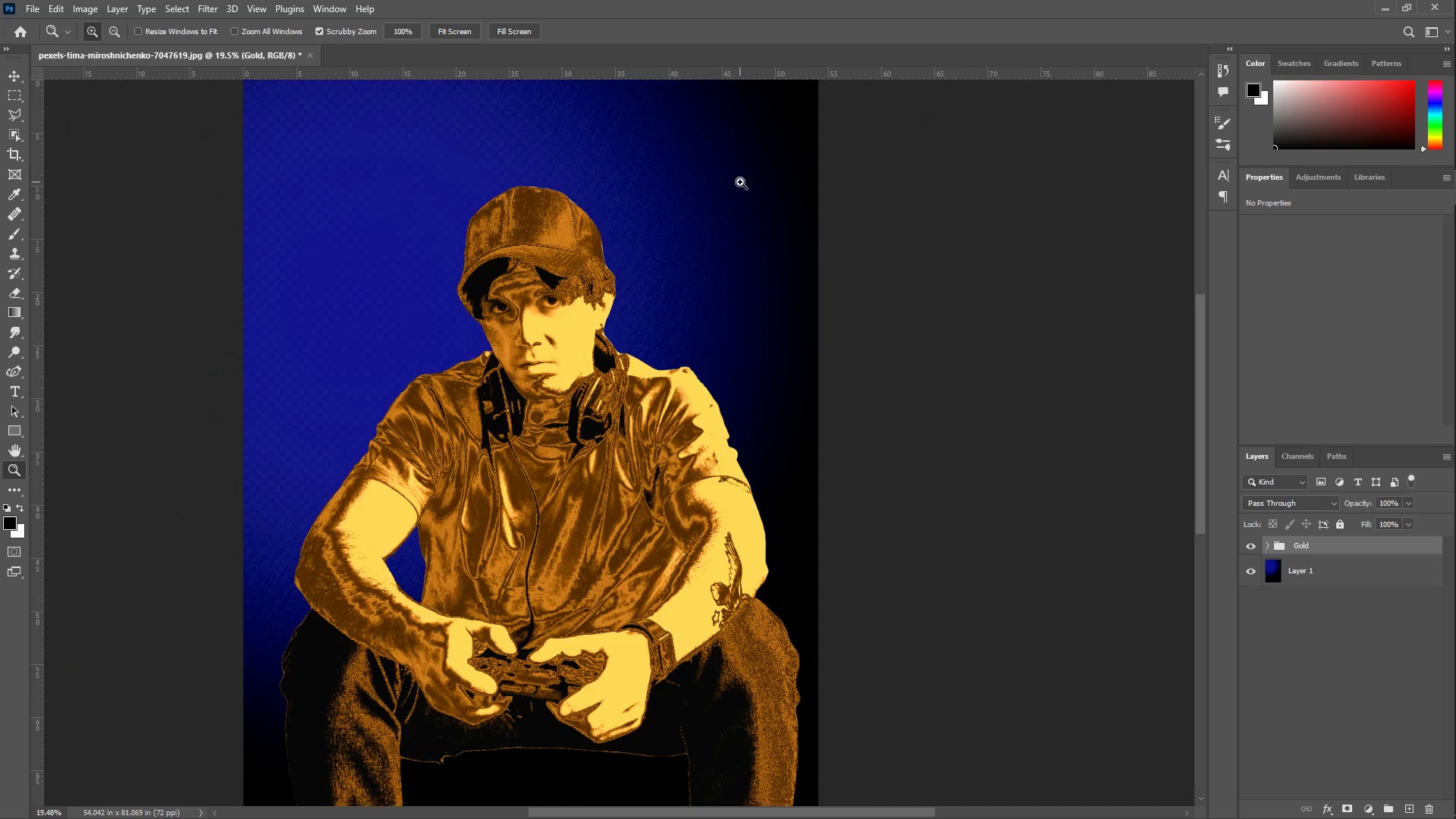 
left_click_drag(start_coordinate=[614, 235], to_coordinate=[696, 224])
 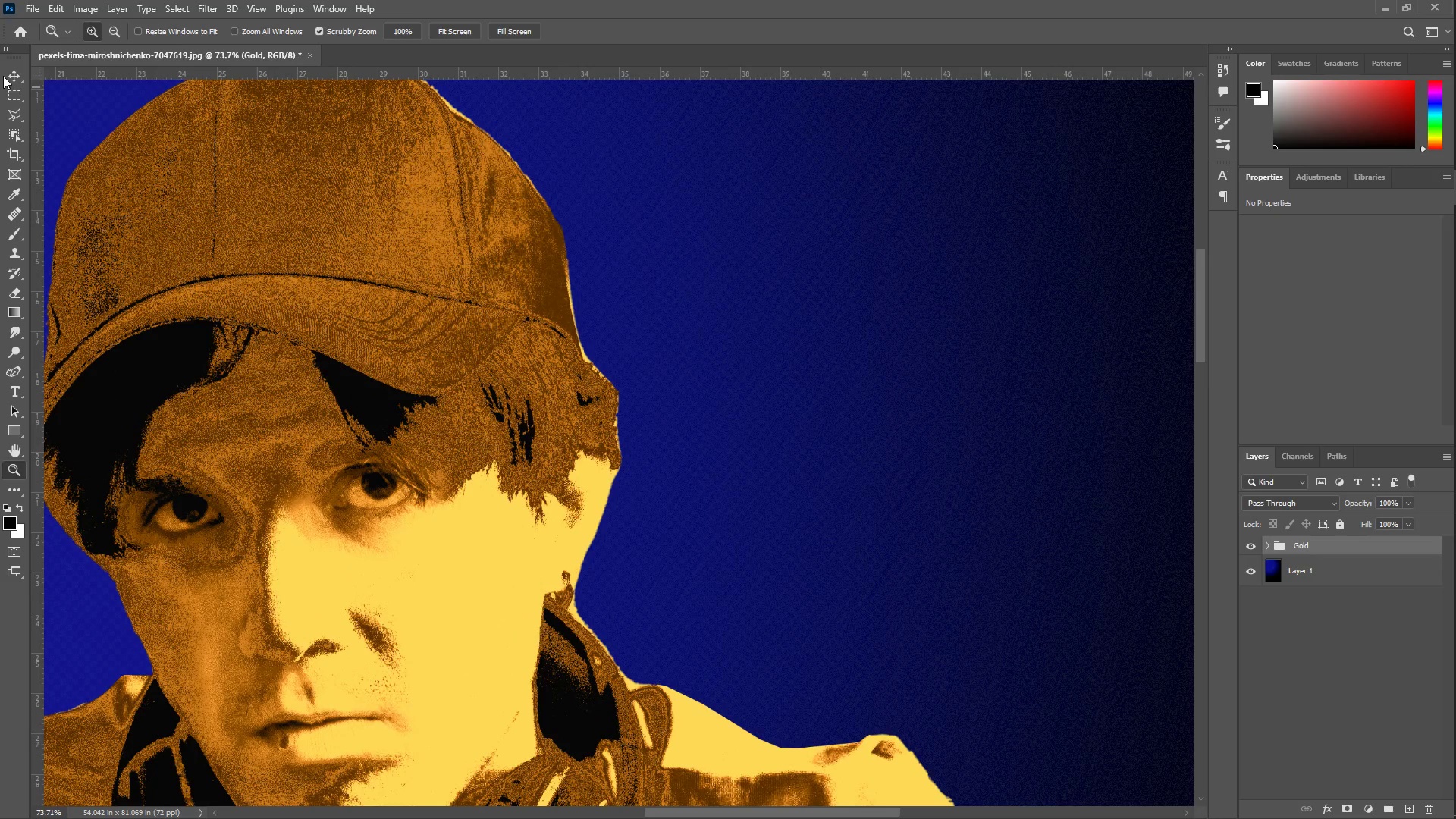 
right_click([412, 228])
 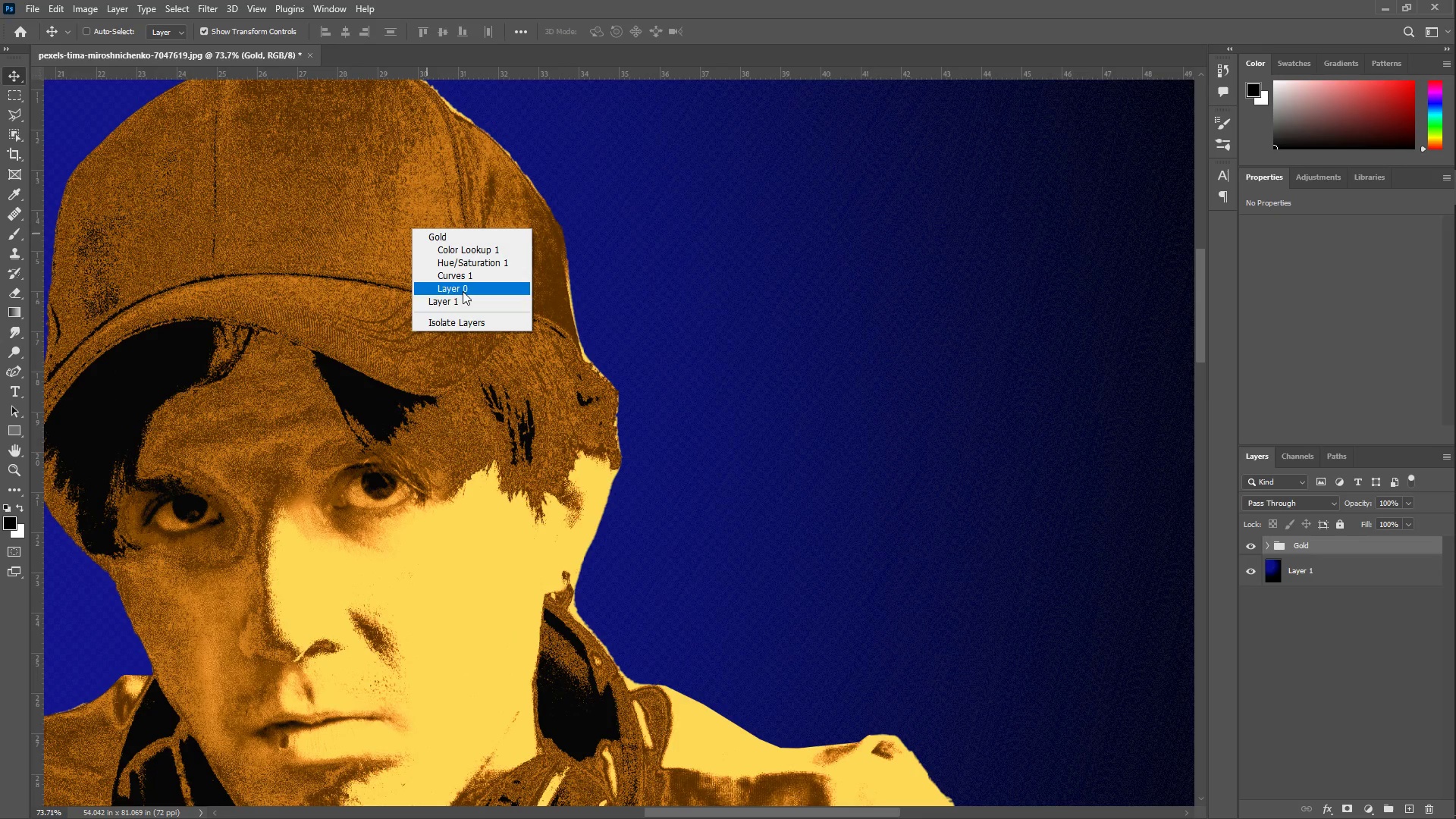 
left_click([463, 297])
 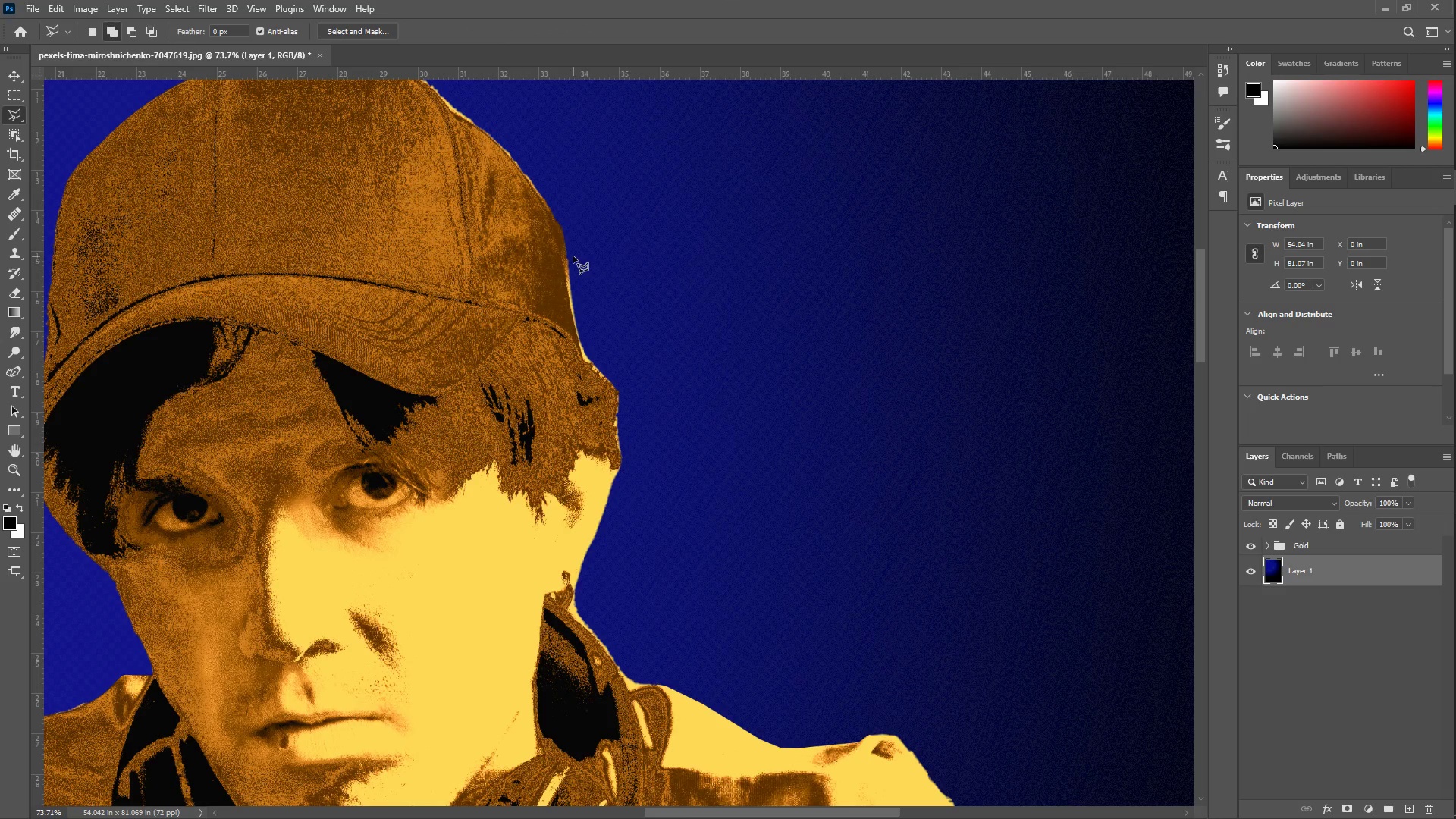 
left_click_drag(start_coordinate=[565, 225], to_coordinate=[563, 231])
 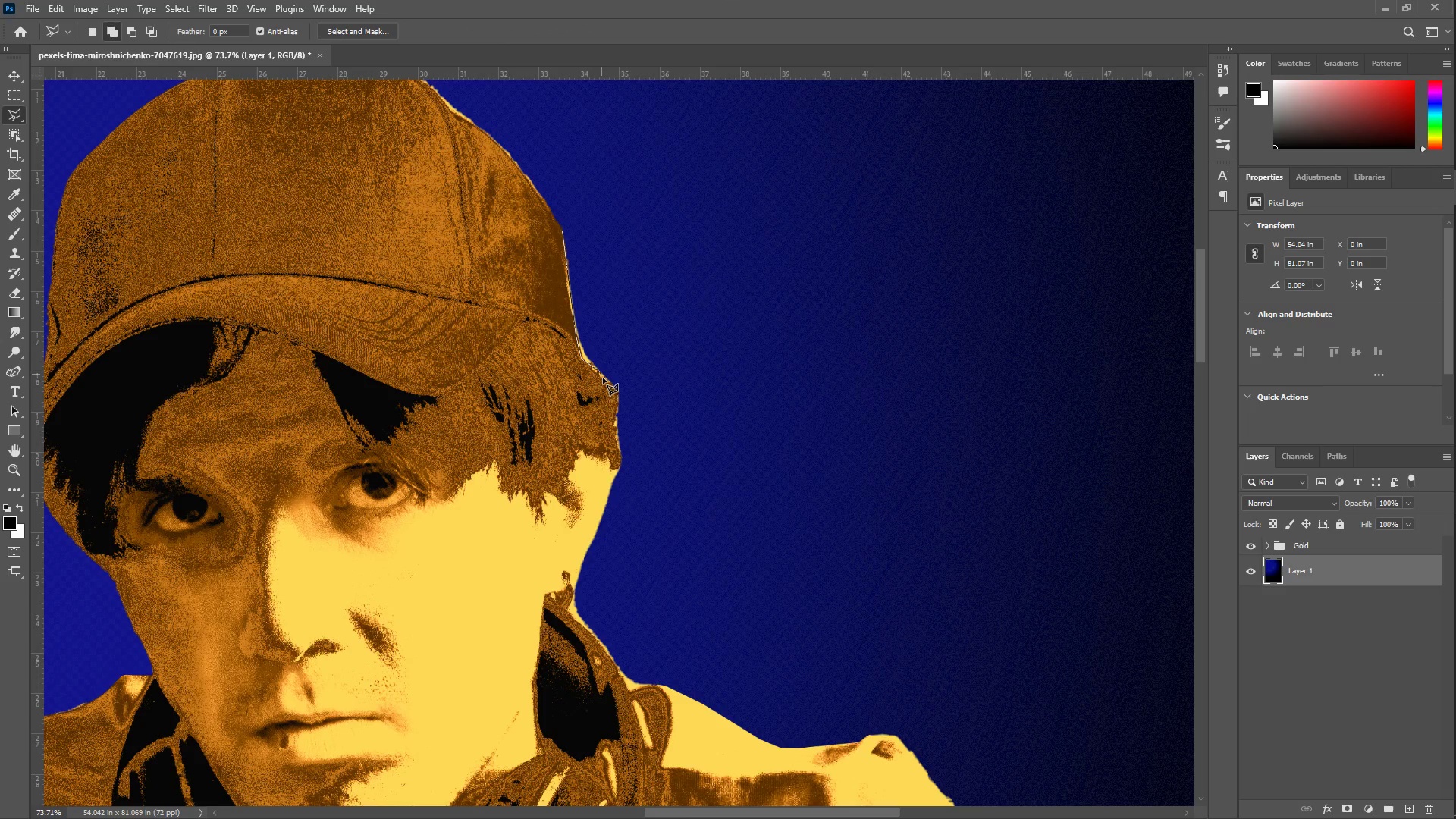 
double_click([672, 391])
 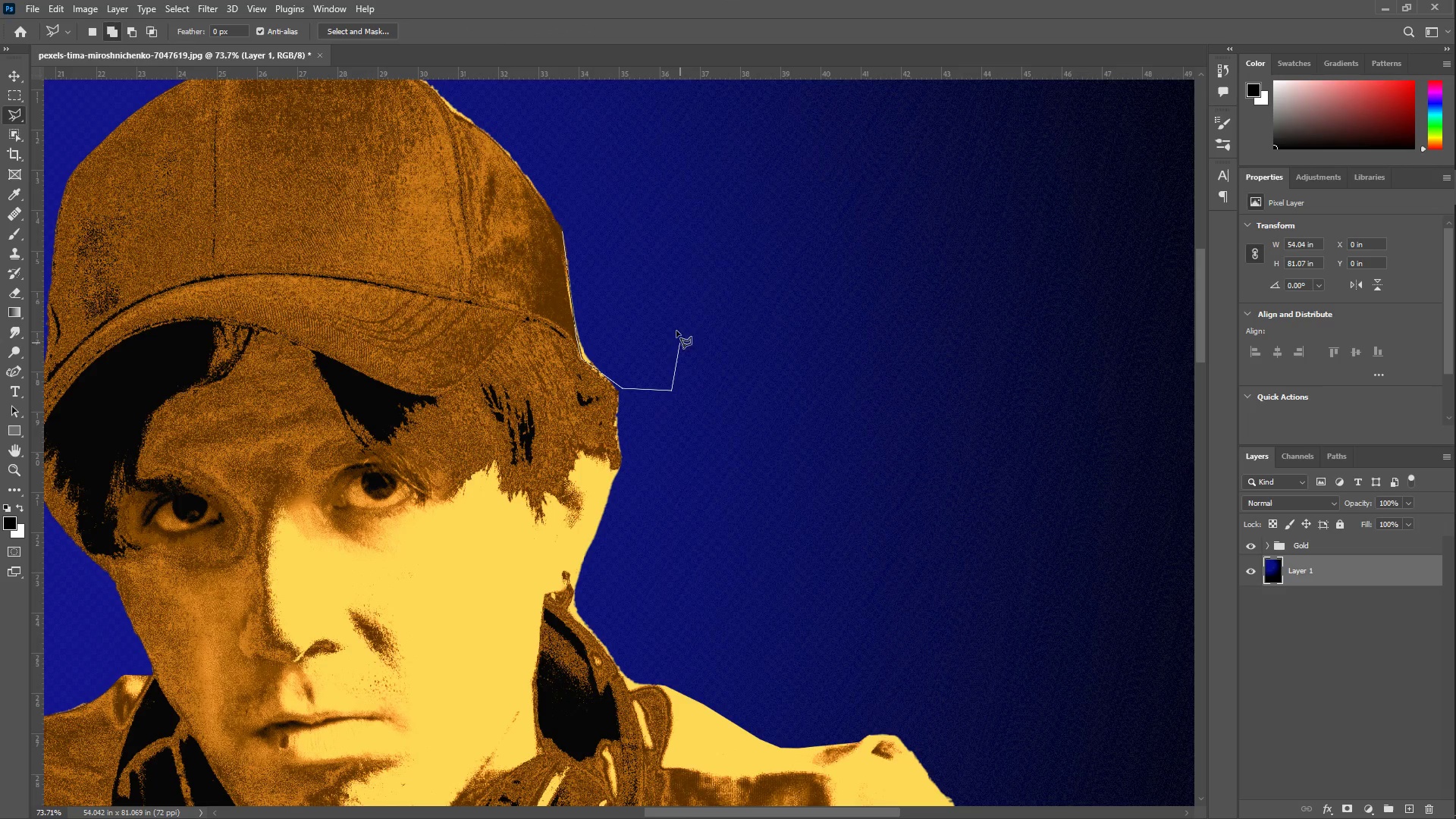 
left_click_drag(start_coordinate=[665, 312], to_coordinate=[662, 308])
 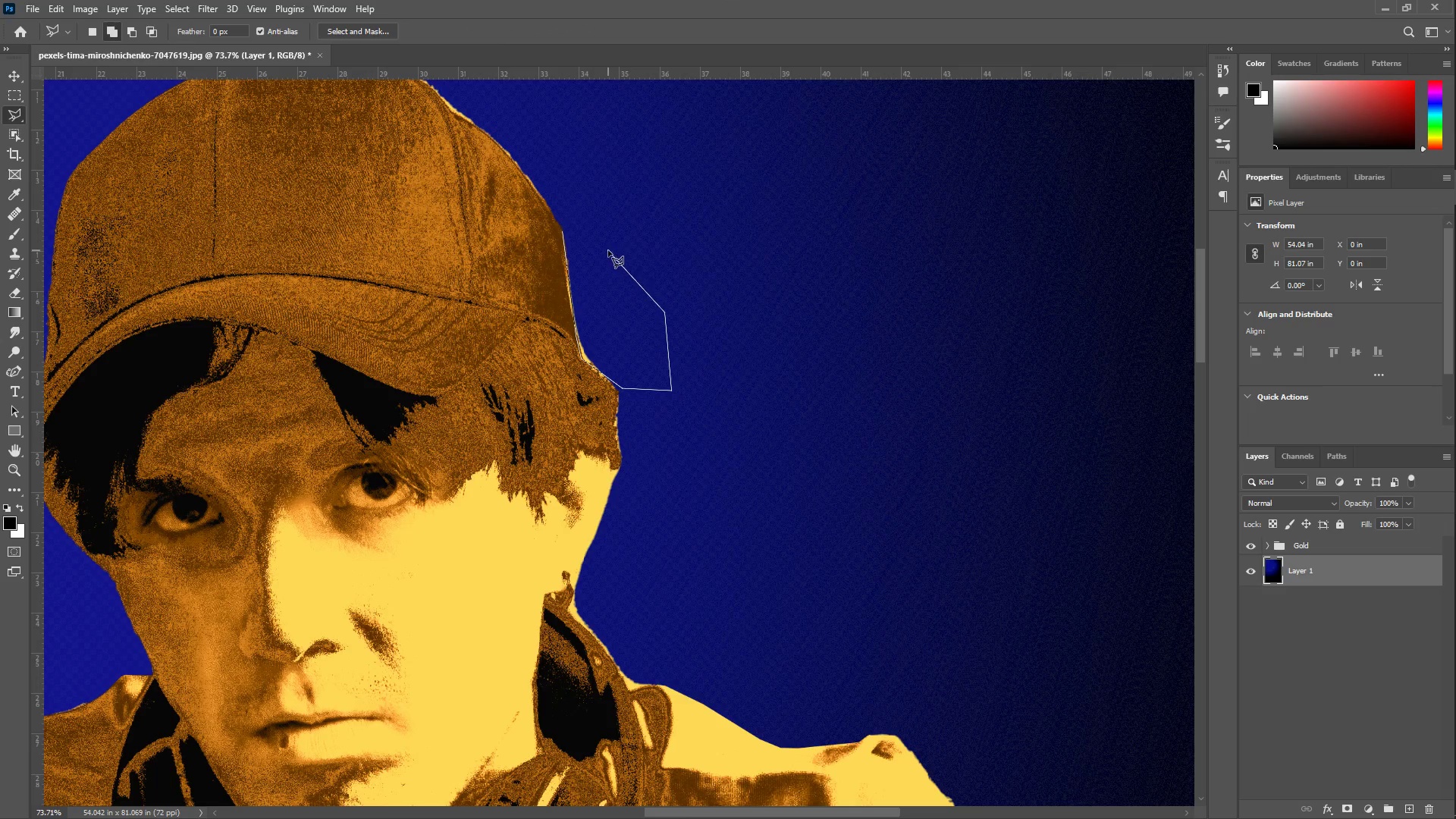 
double_click([589, 224])
 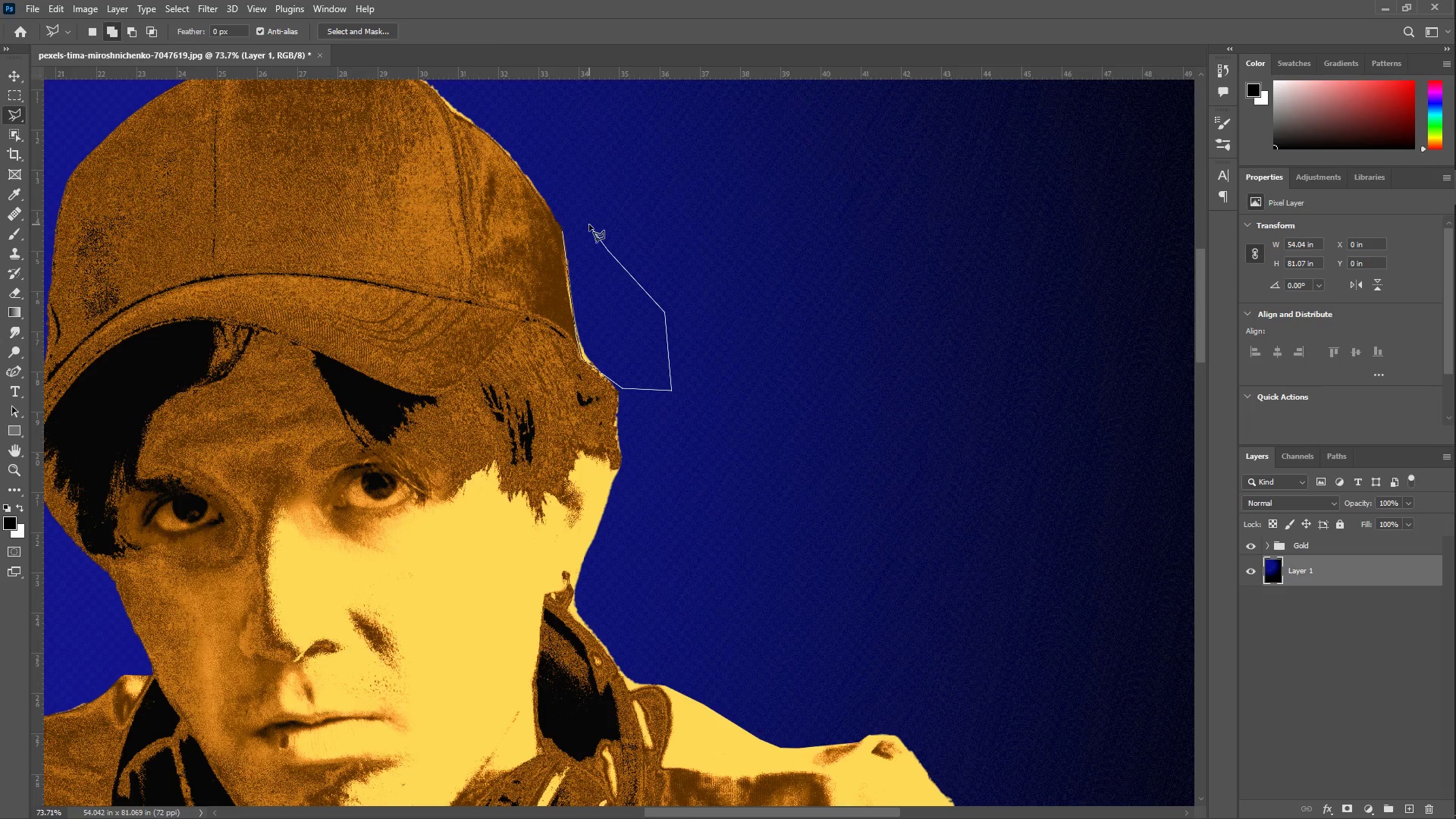 
triple_click([589, 224])
 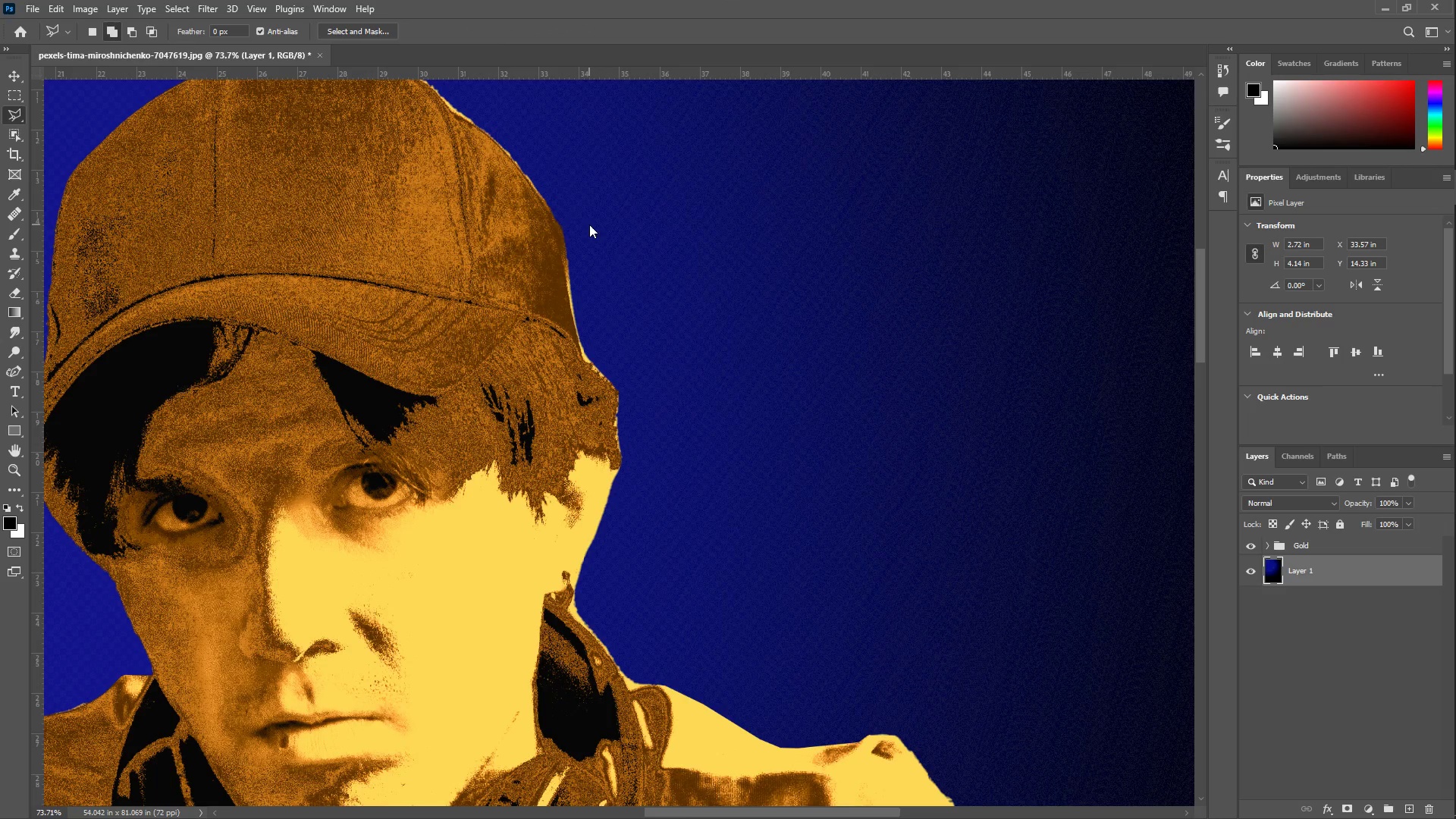 
key(Control+ControlLeft)
 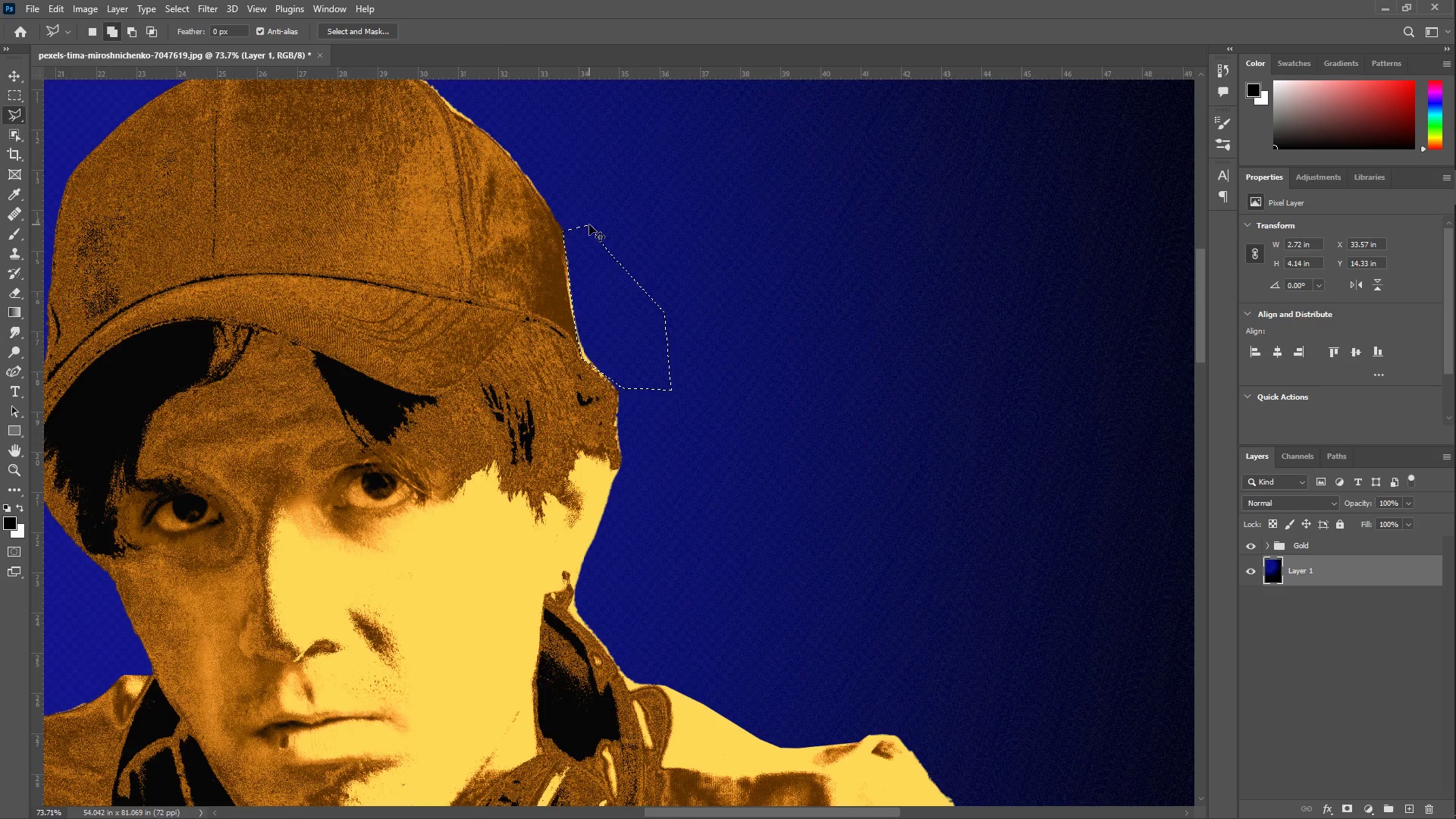 
key(Control+X)
 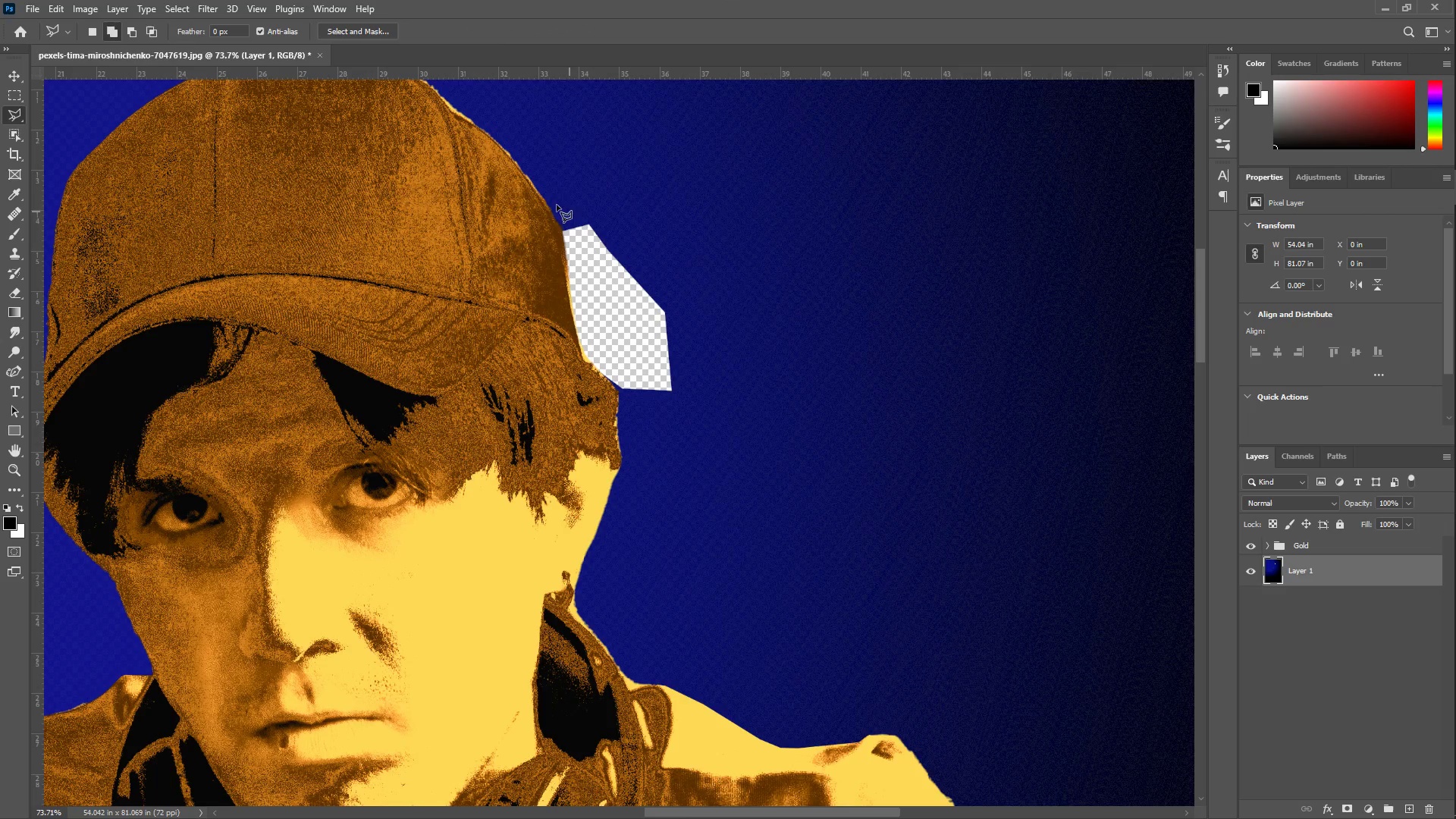 
hold_key(key=Space, duration=0.5)
 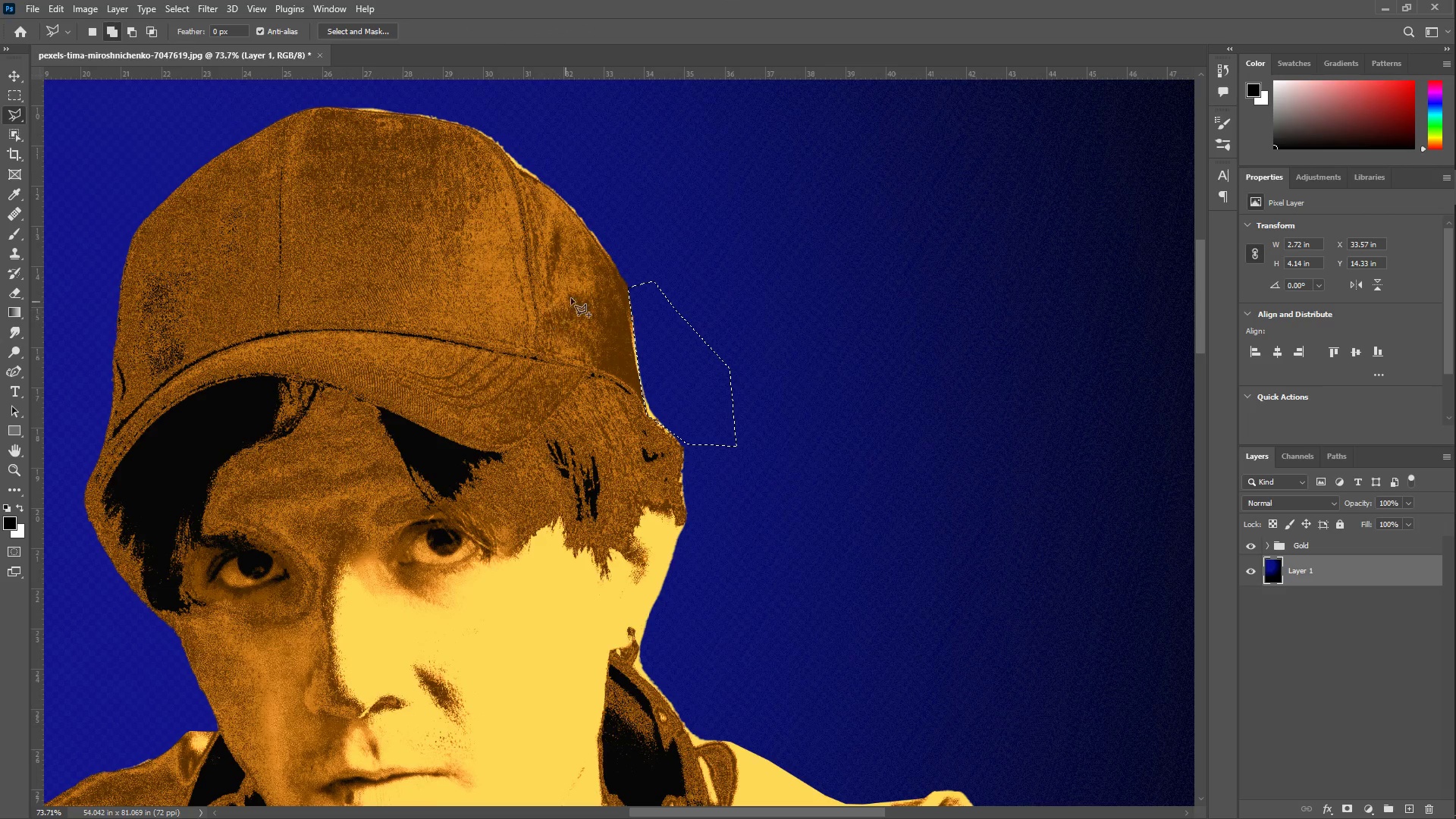 
left_click_drag(start_coordinate=[475, 259], to_coordinate=[540, 315])
 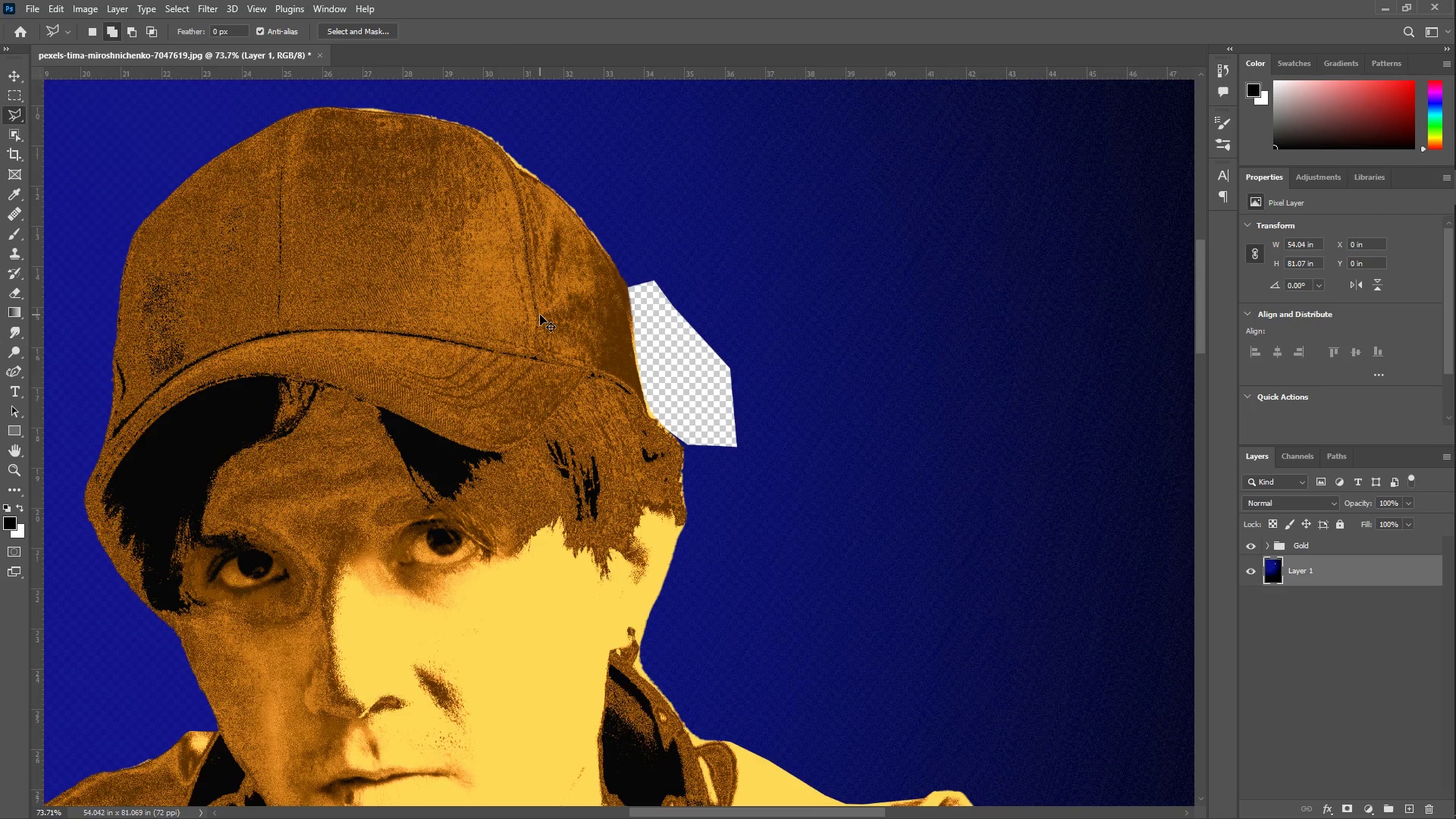 
key(Control+ControlLeft)
 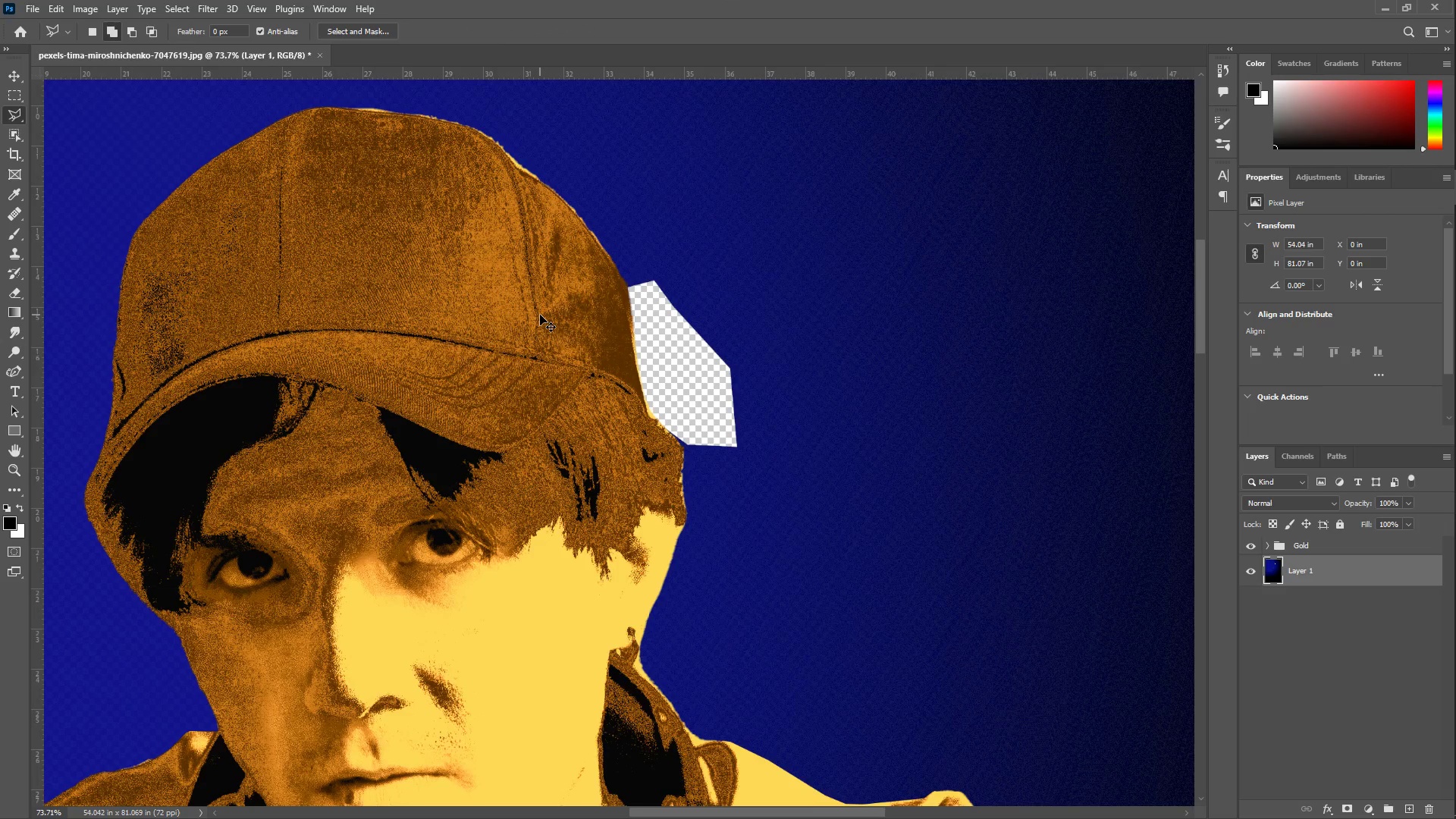 
key(Control+Z)
 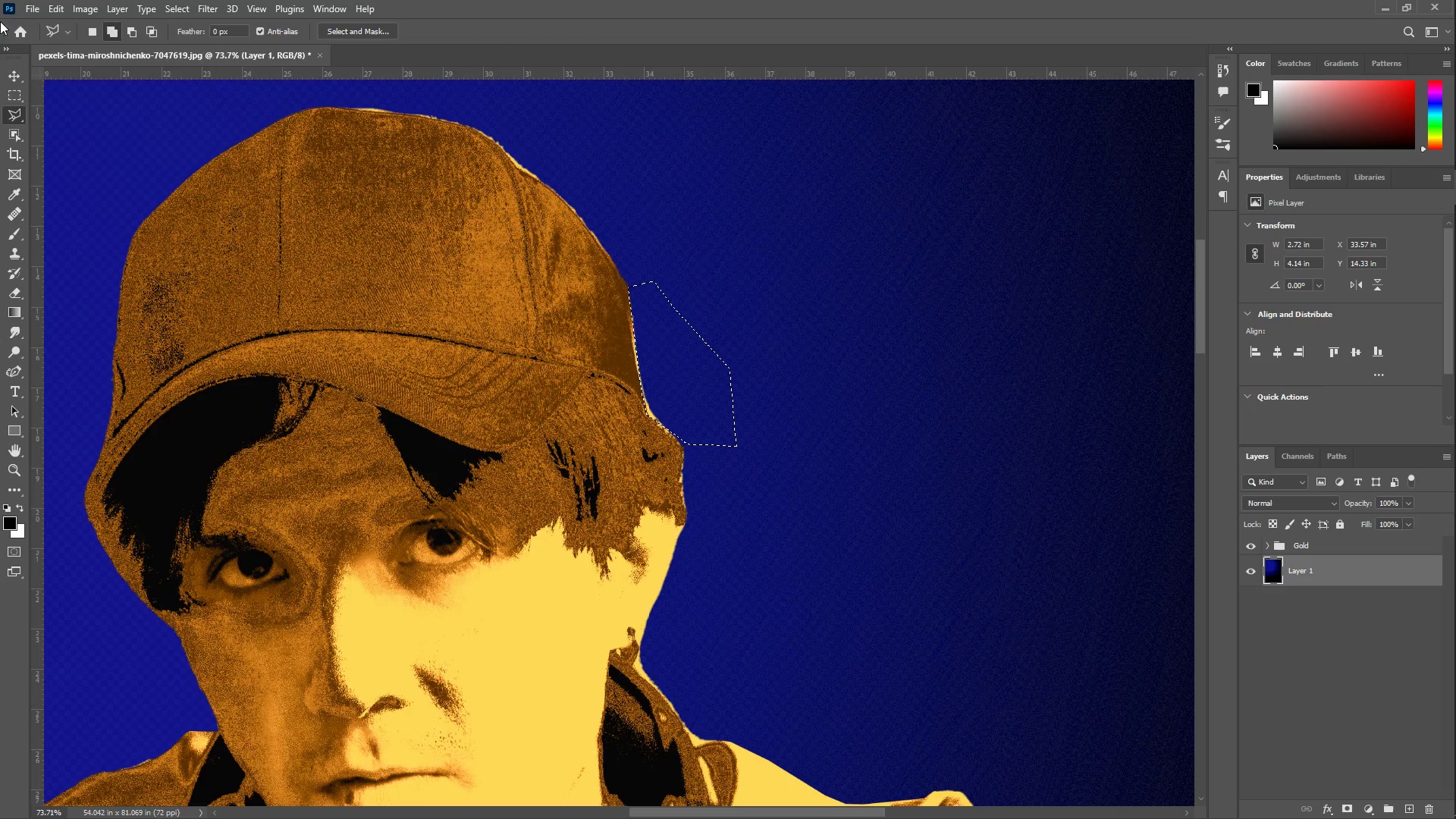 
left_click([15, 70])
 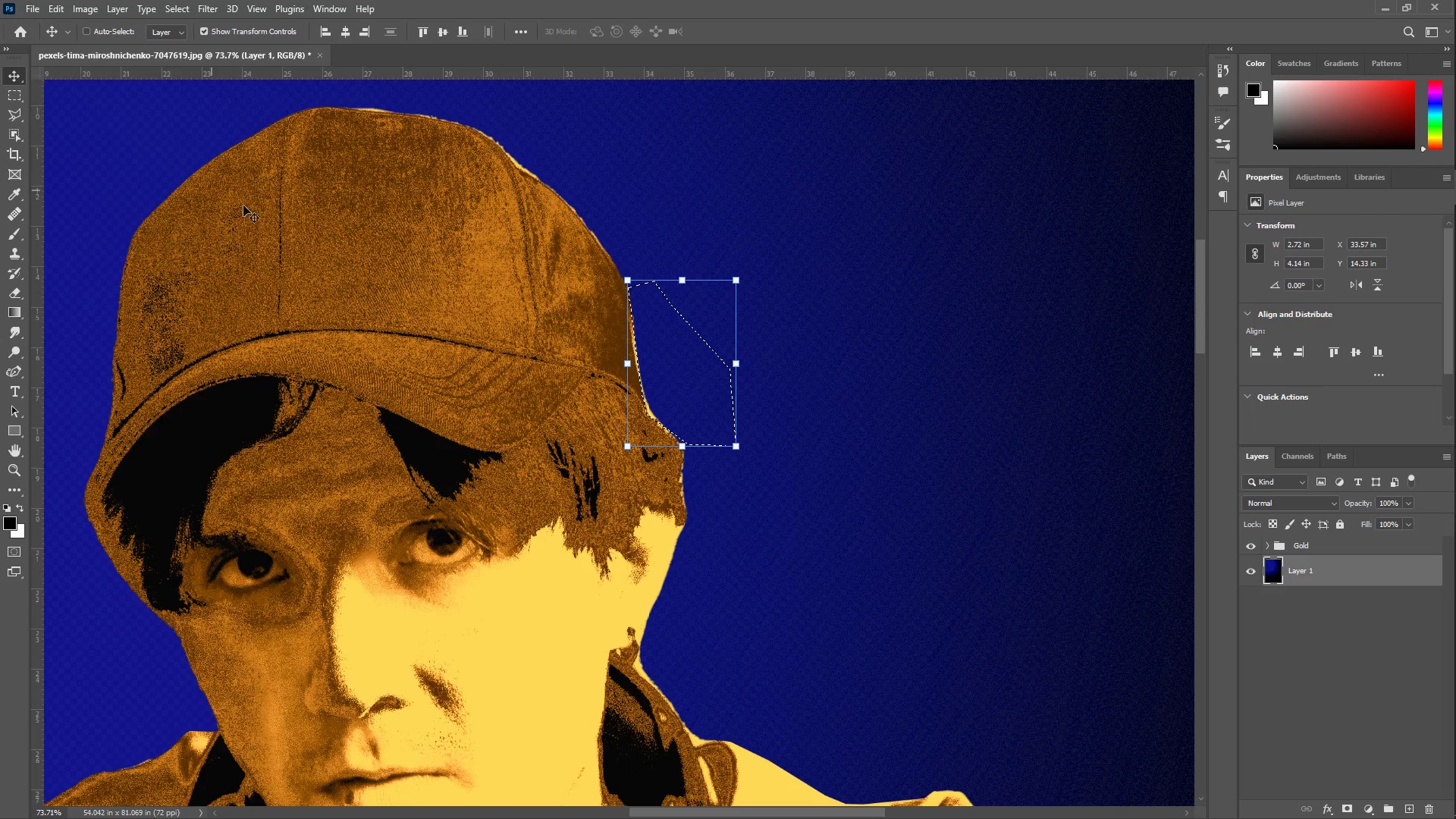 
right_click([283, 222])
 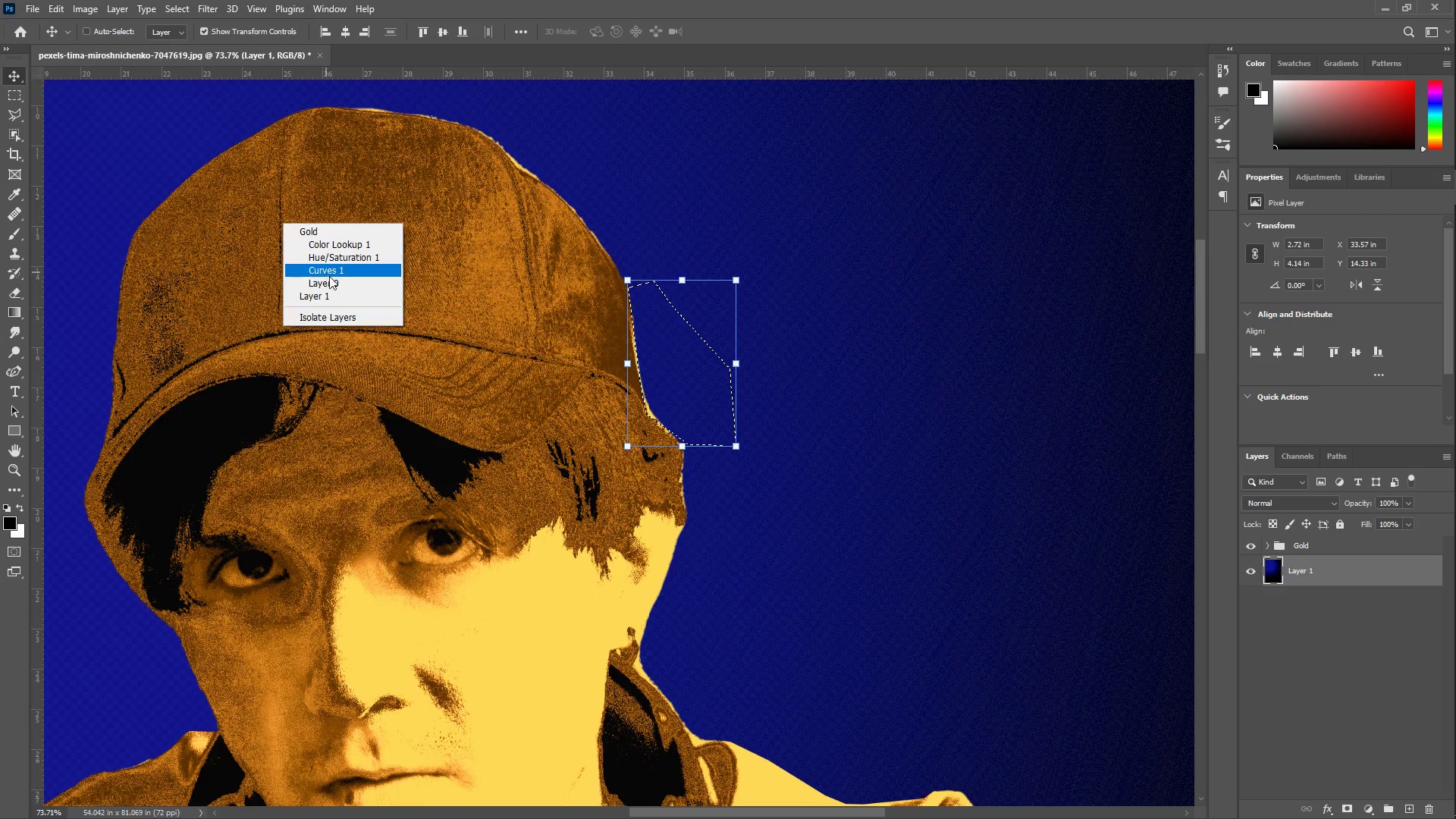 
left_click([334, 284])
 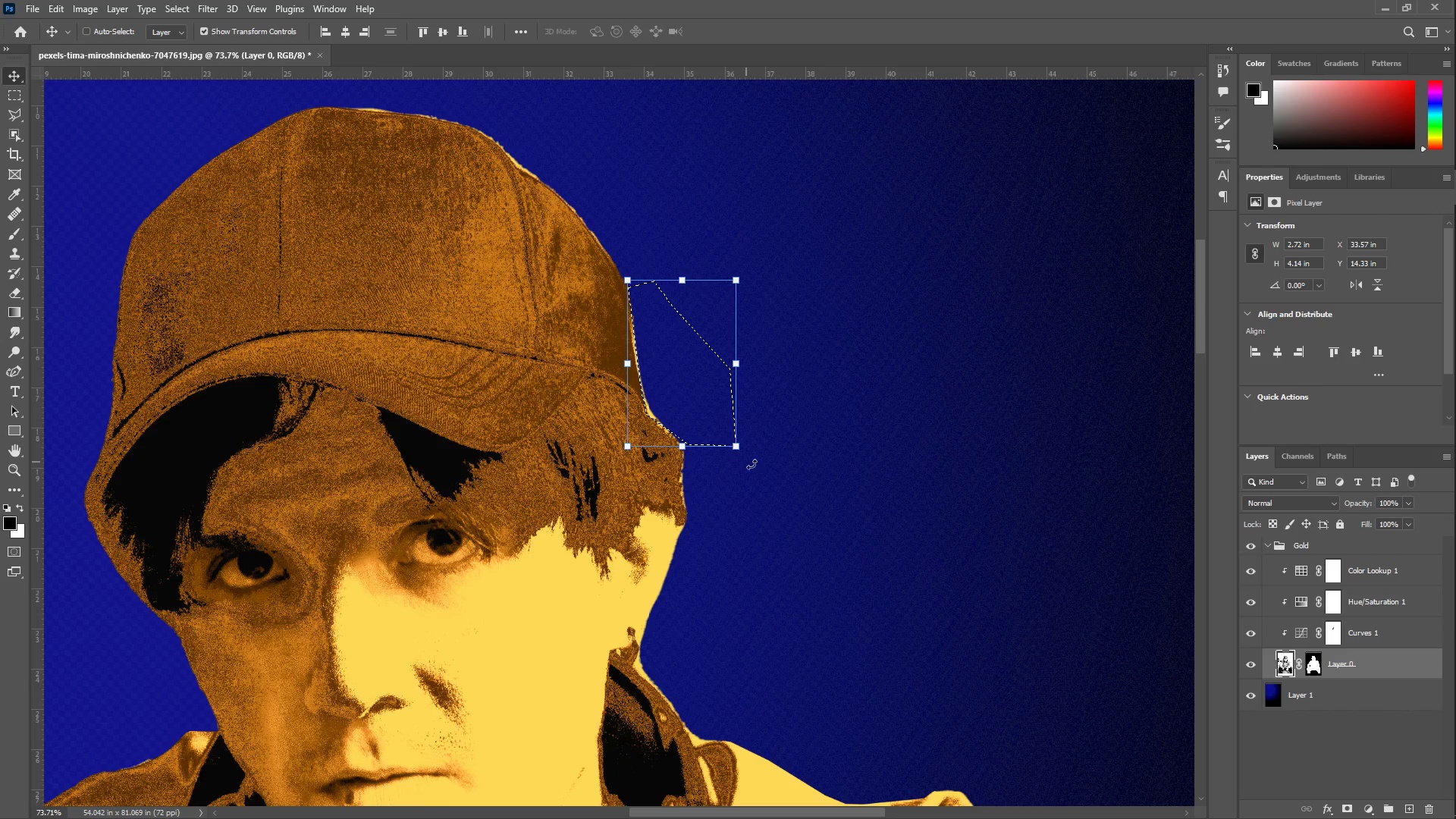 
key(Control+X)
 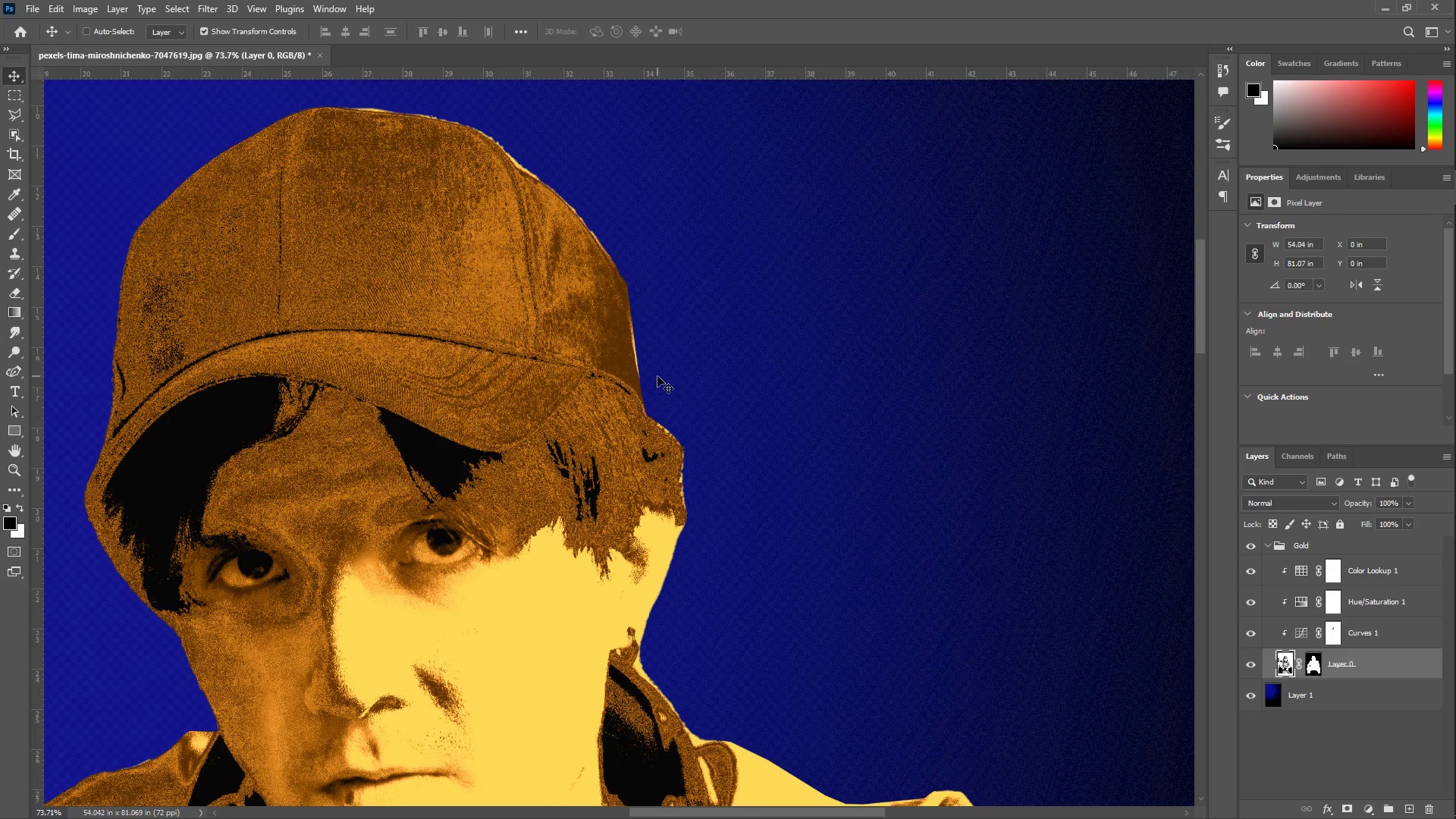 
key(Z)
 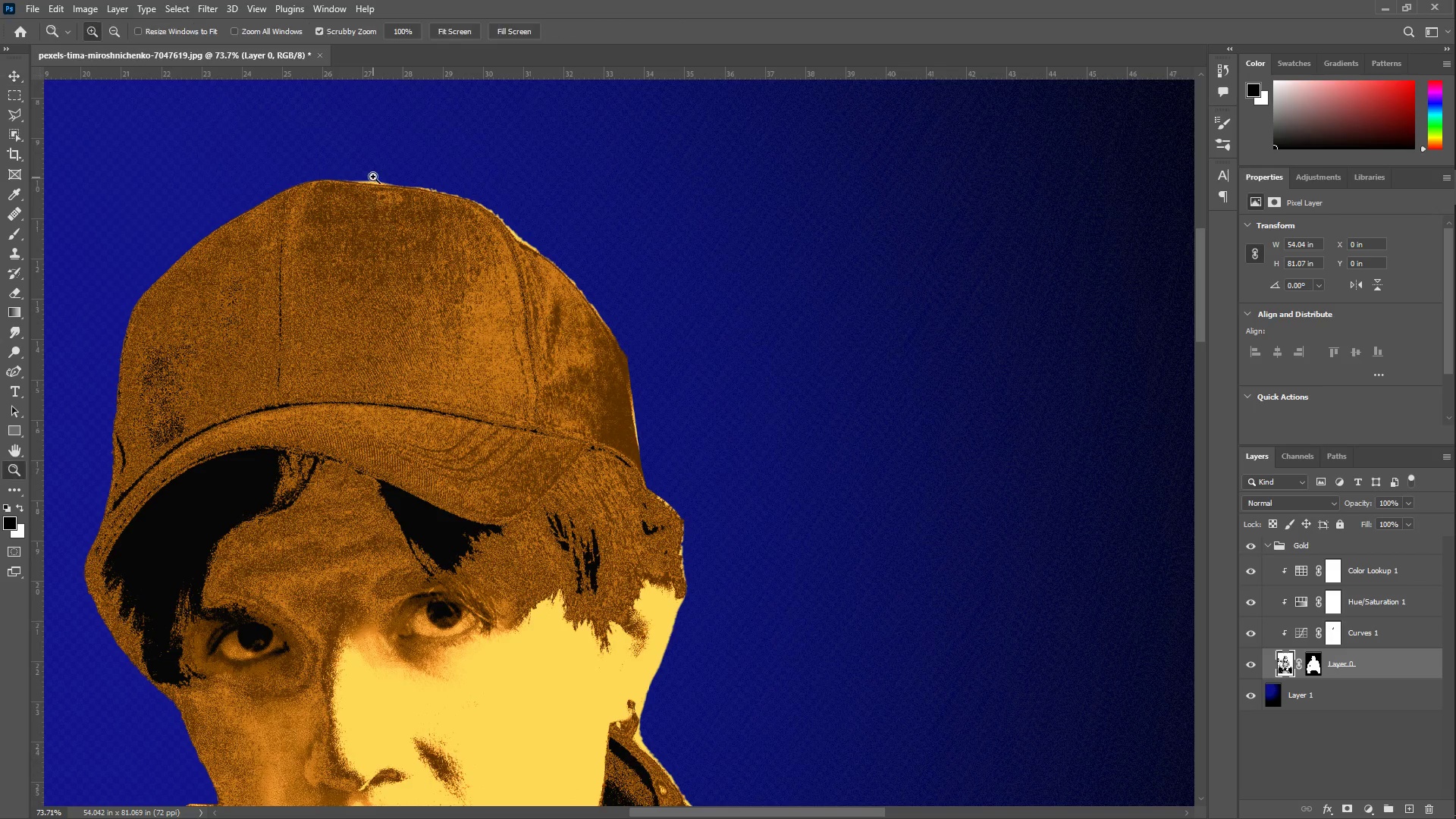 
scroll: coordinate [560, 309], scroll_direction: up, amount: 6.0
 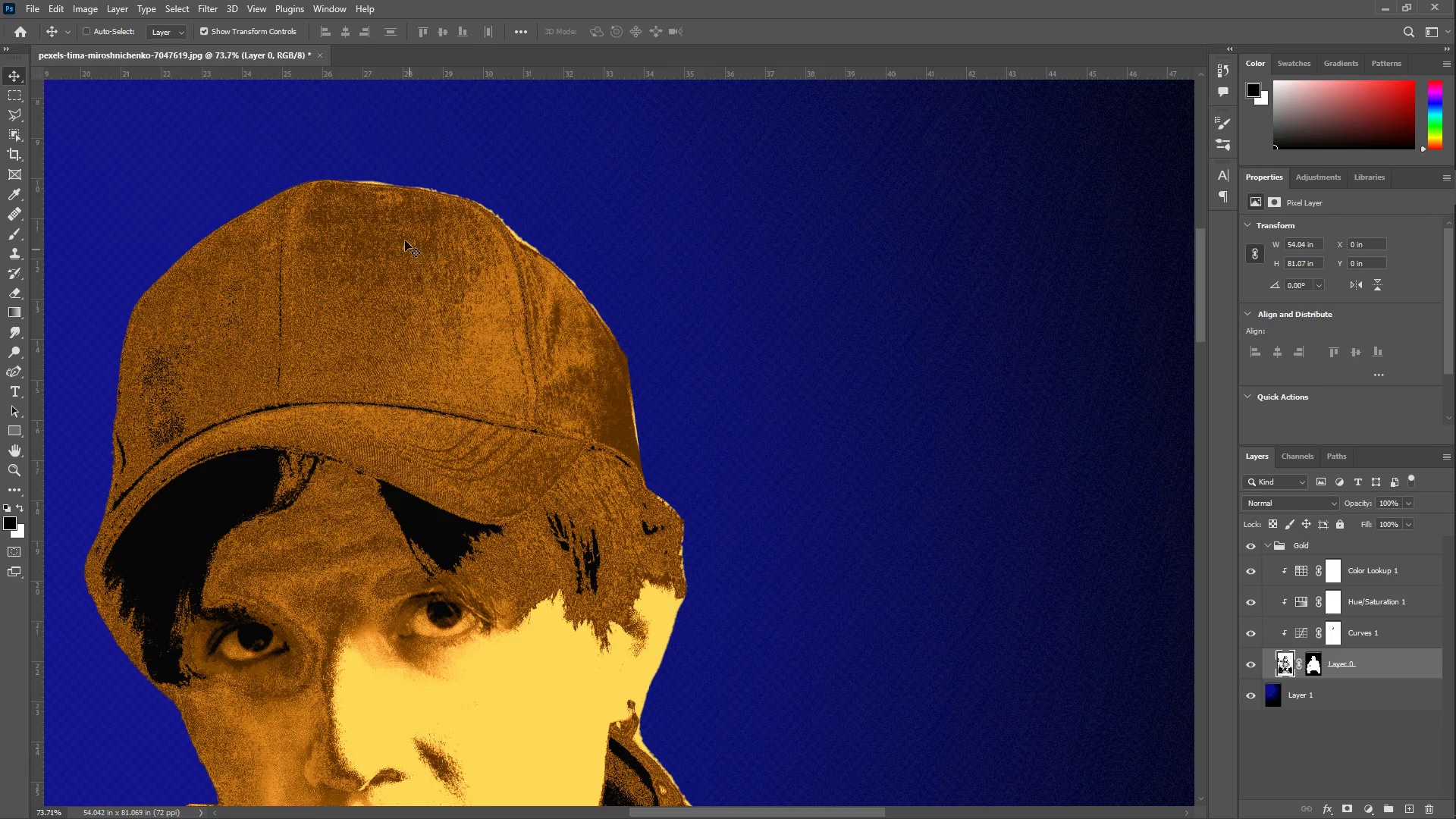 
left_click_drag(start_coordinate=[373, 177], to_coordinate=[442, 172])
 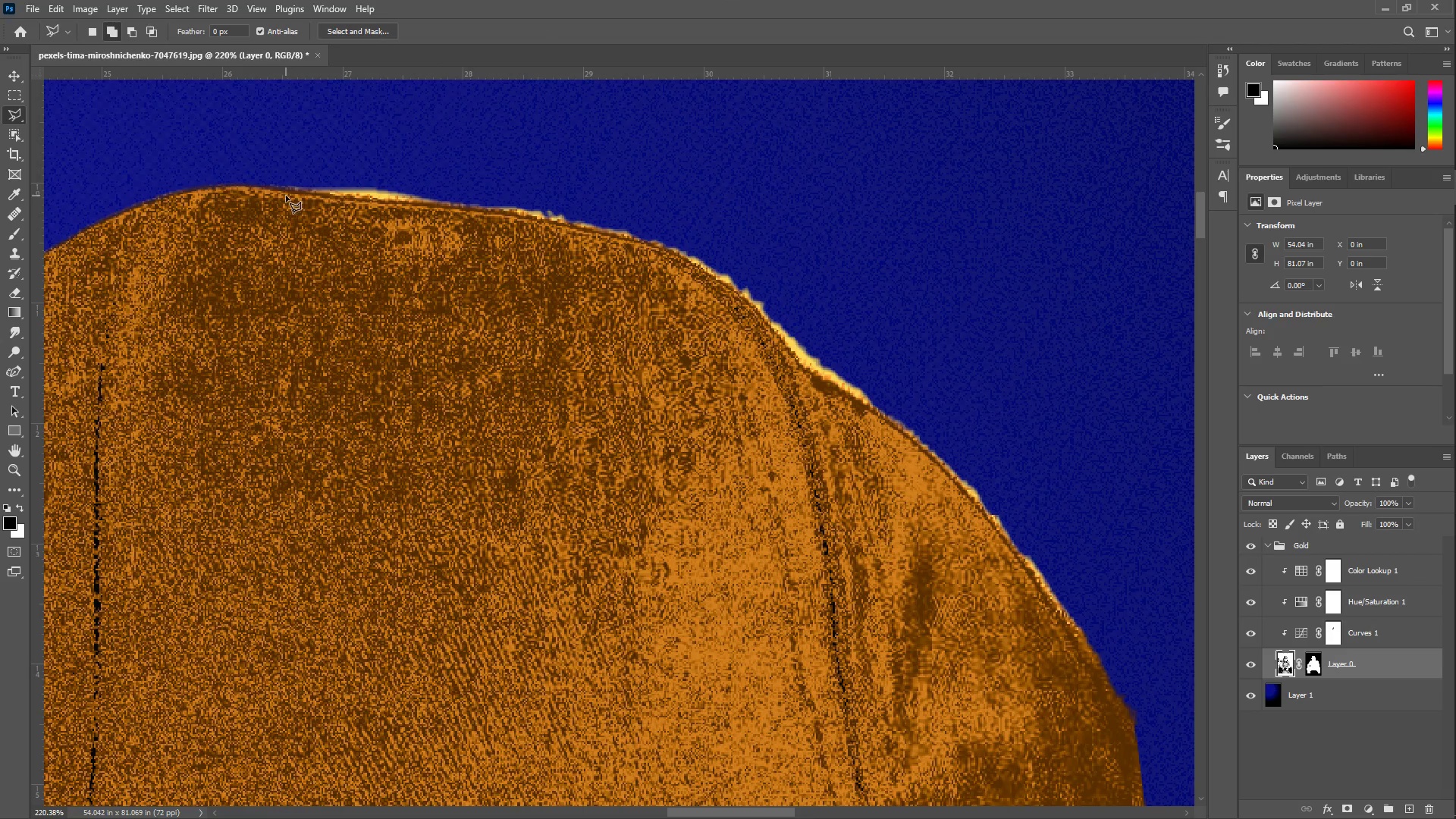 
left_click([272, 183])
 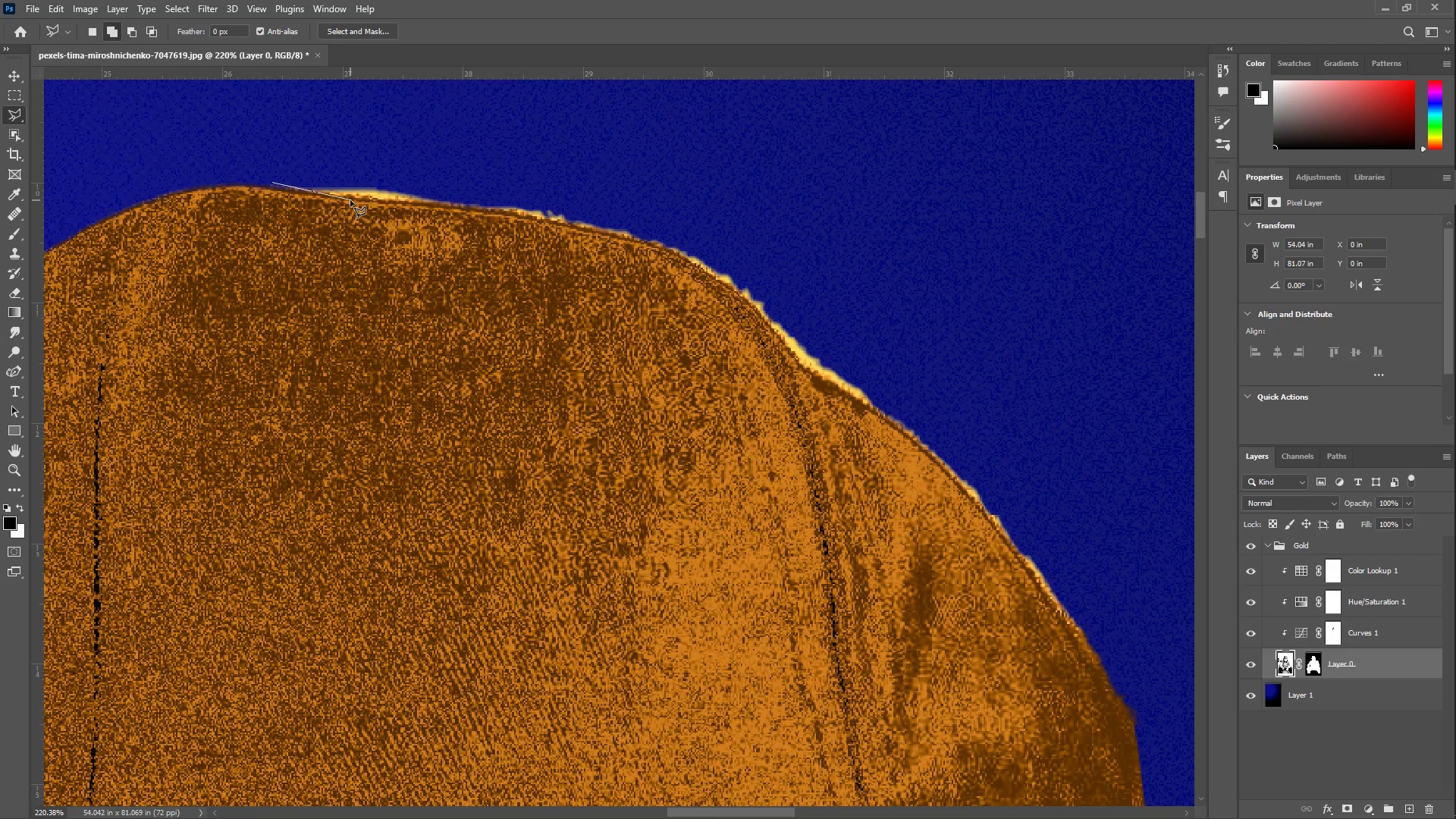 
left_click([351, 200])
 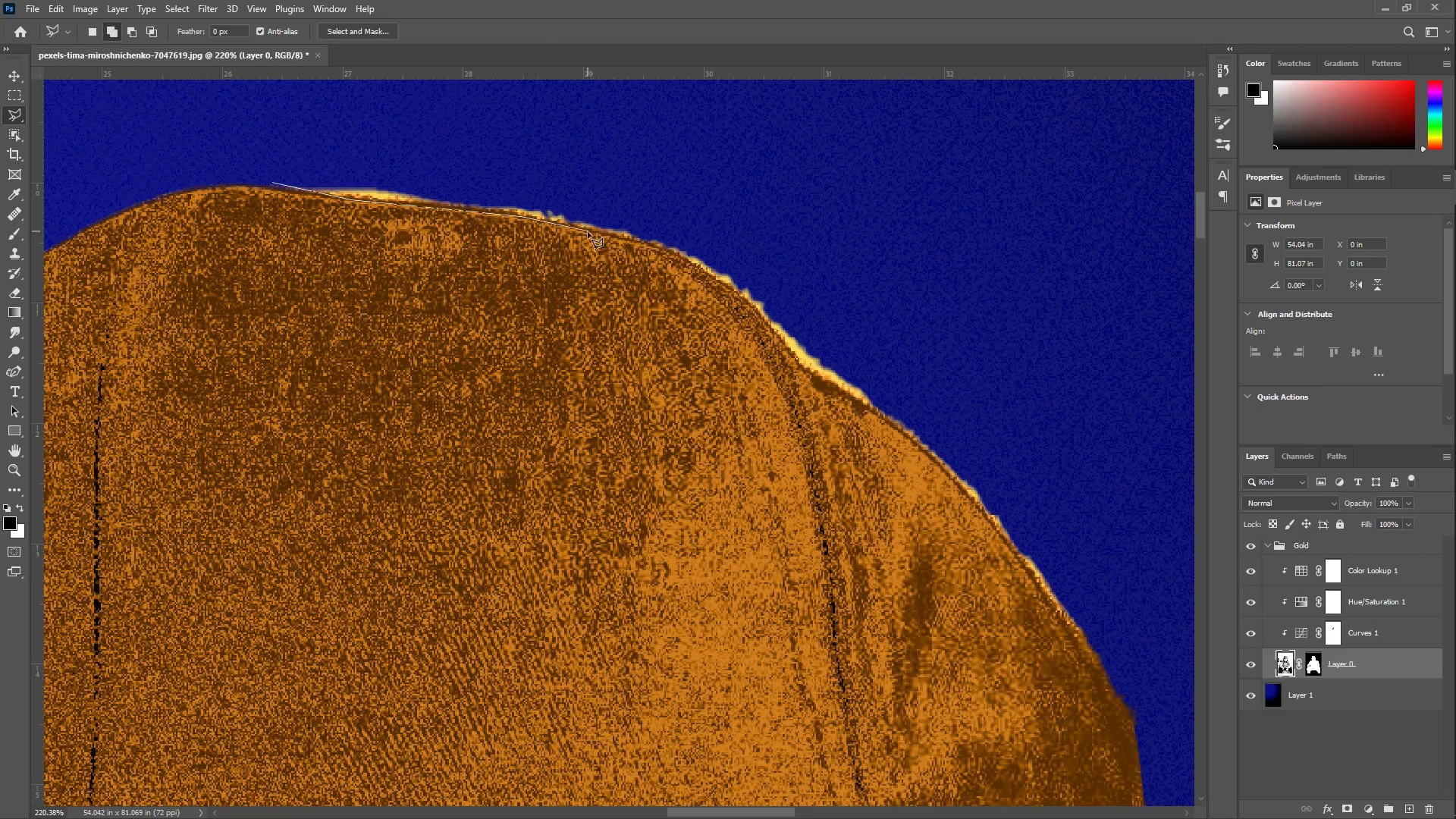 
left_click([598, 234])
 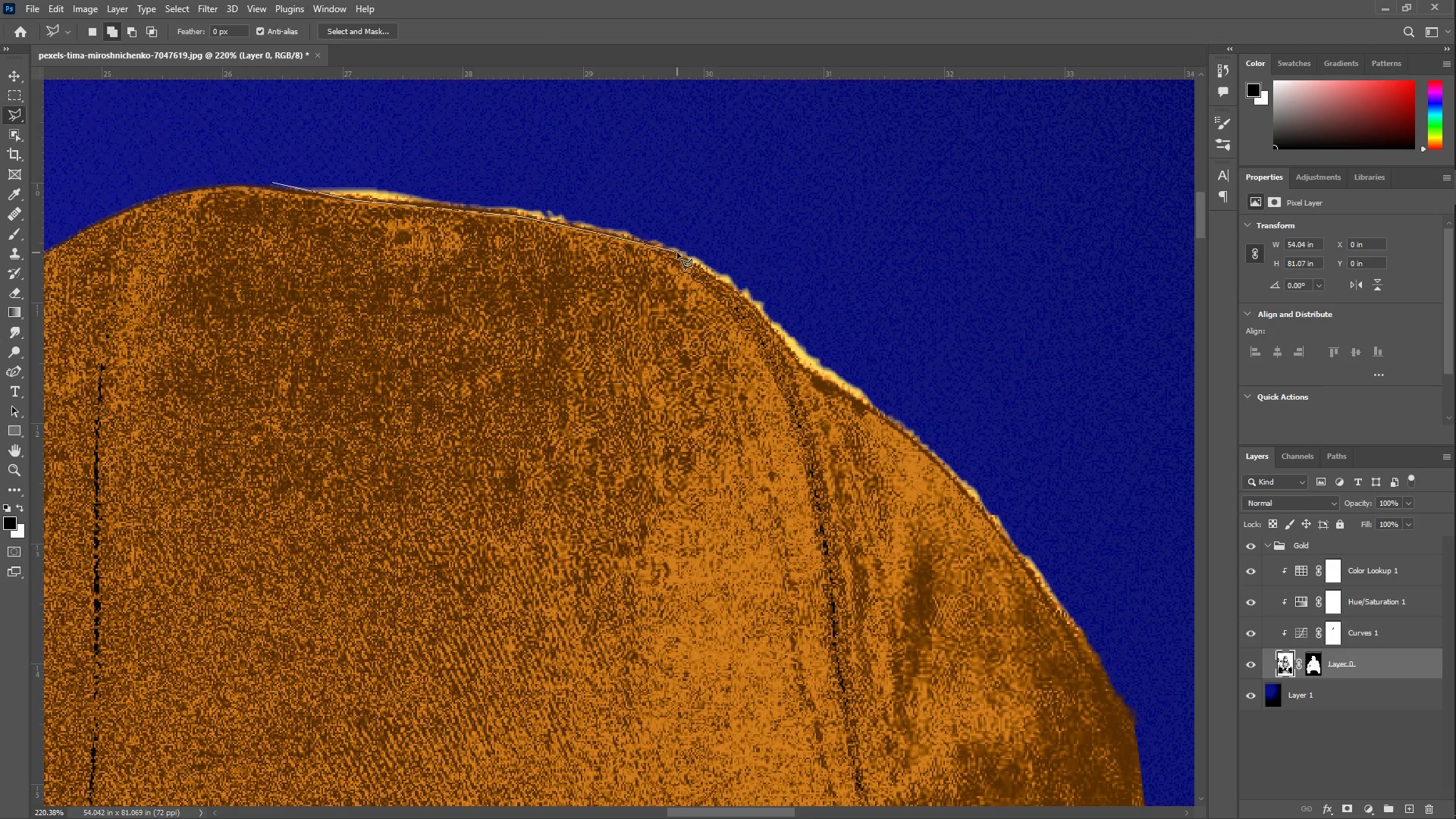 
left_click([672, 253])
 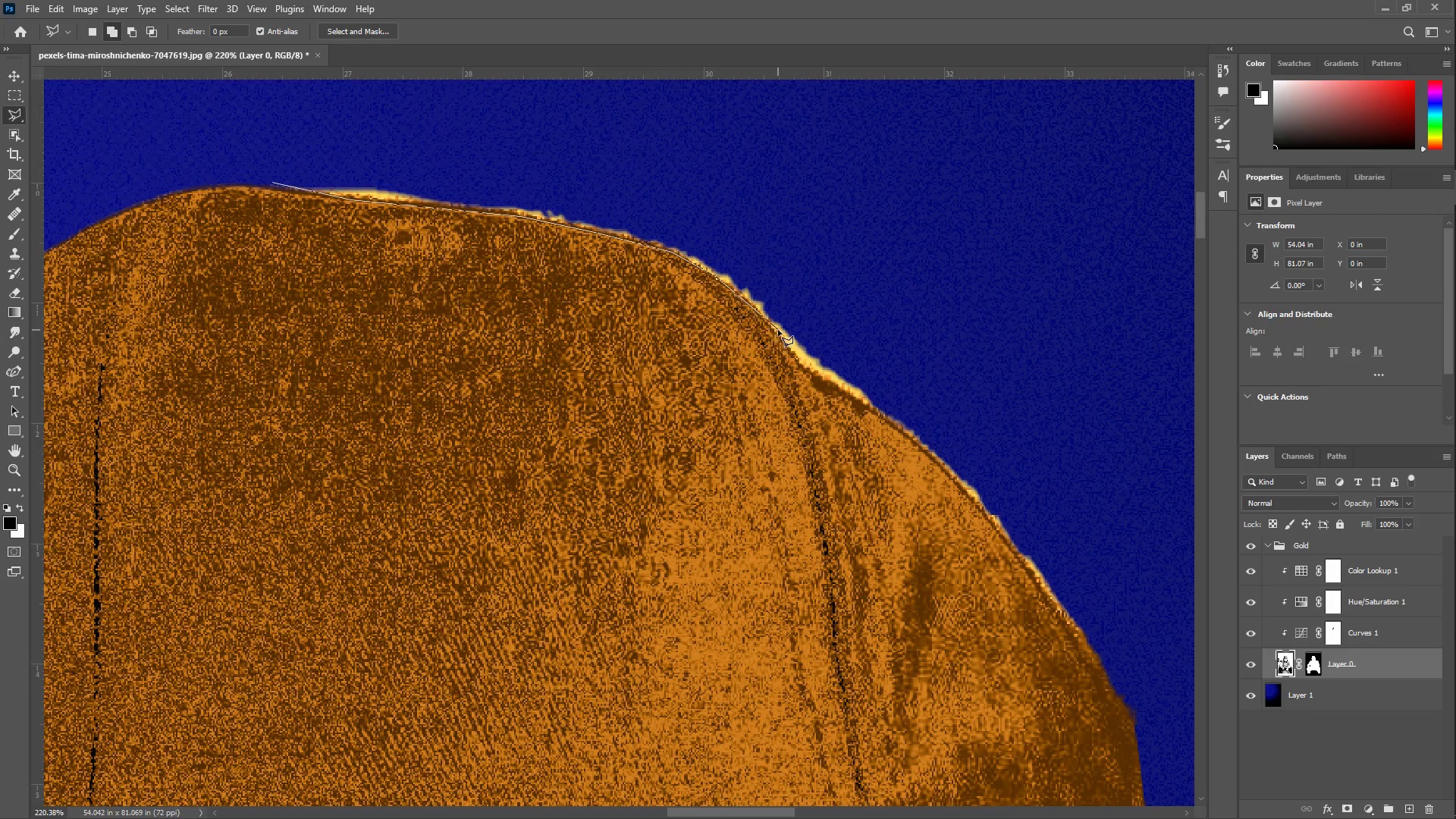 
left_click([773, 328])
 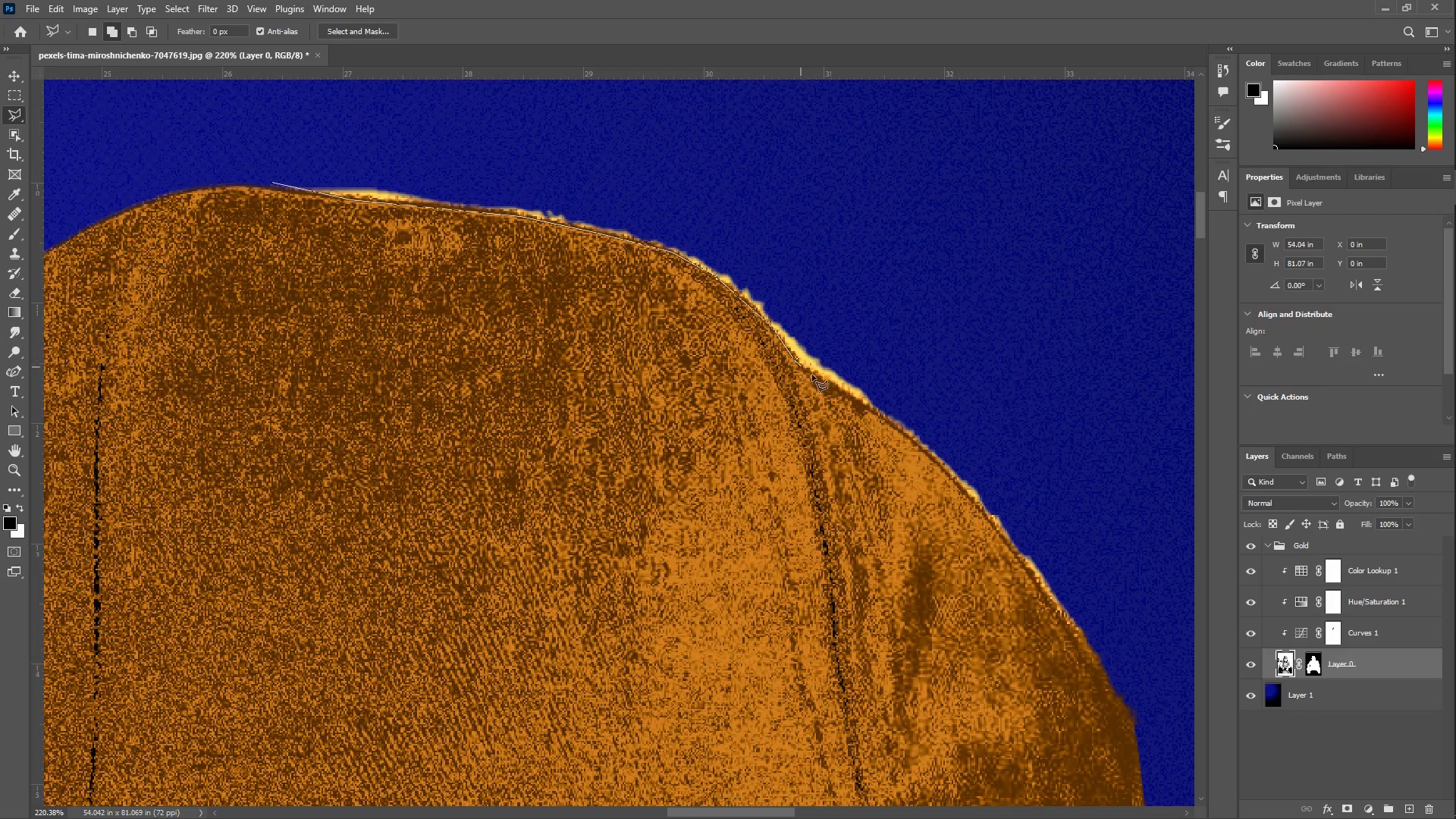 
double_click([820, 379])
 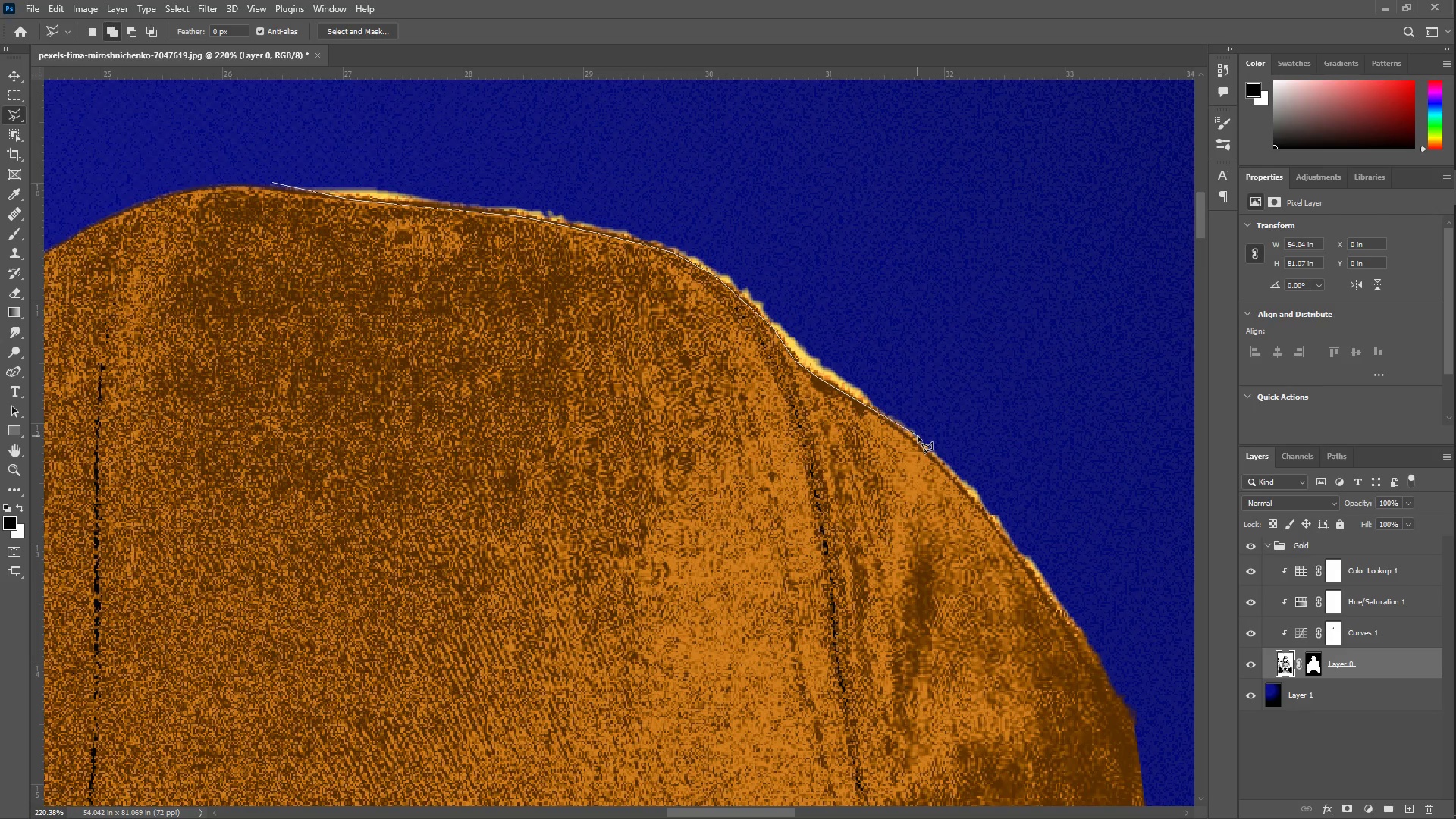 
double_click([959, 437])
 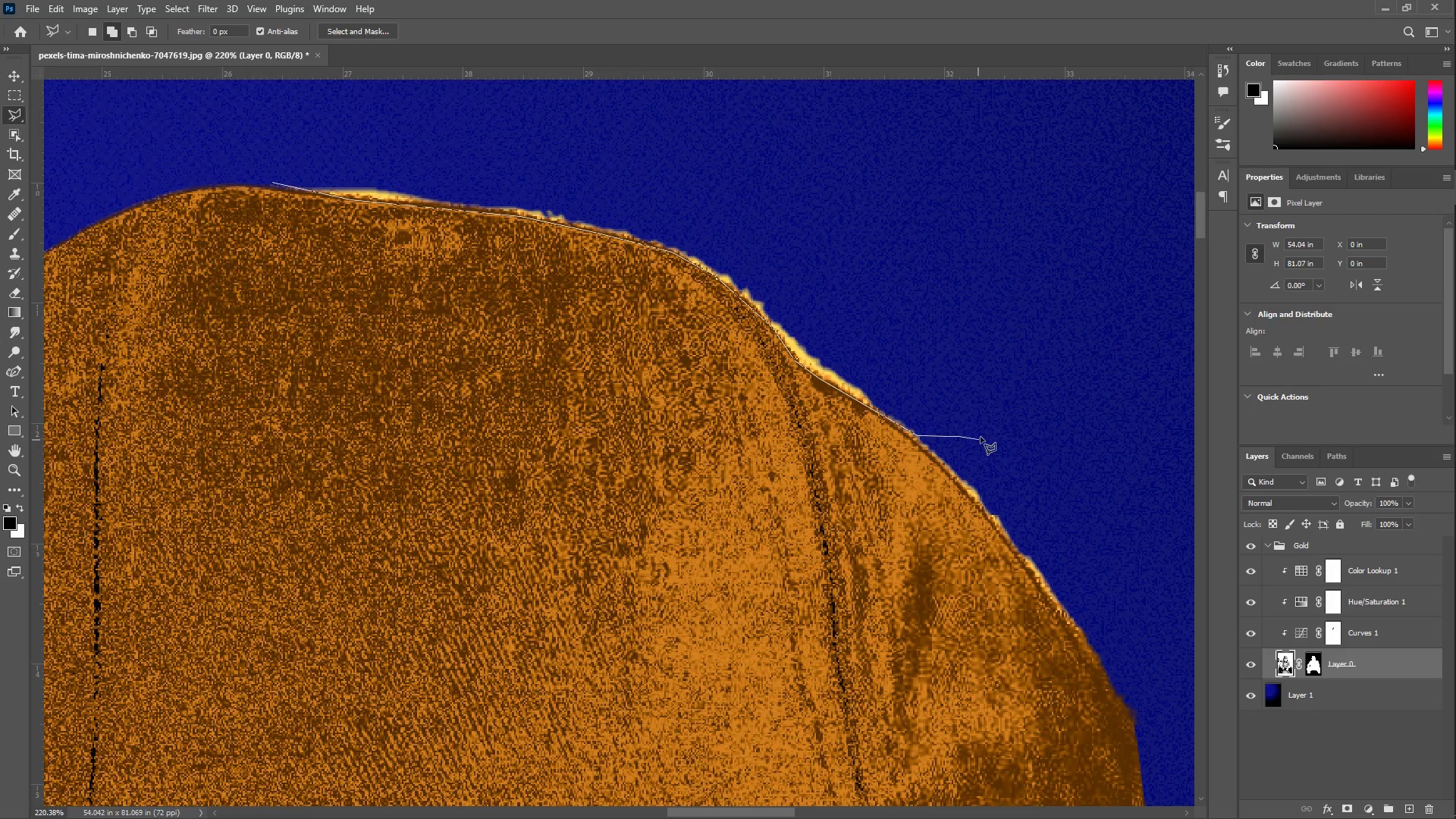 
left_click_drag(start_coordinate=[946, 325], to_coordinate=[940, 318])
 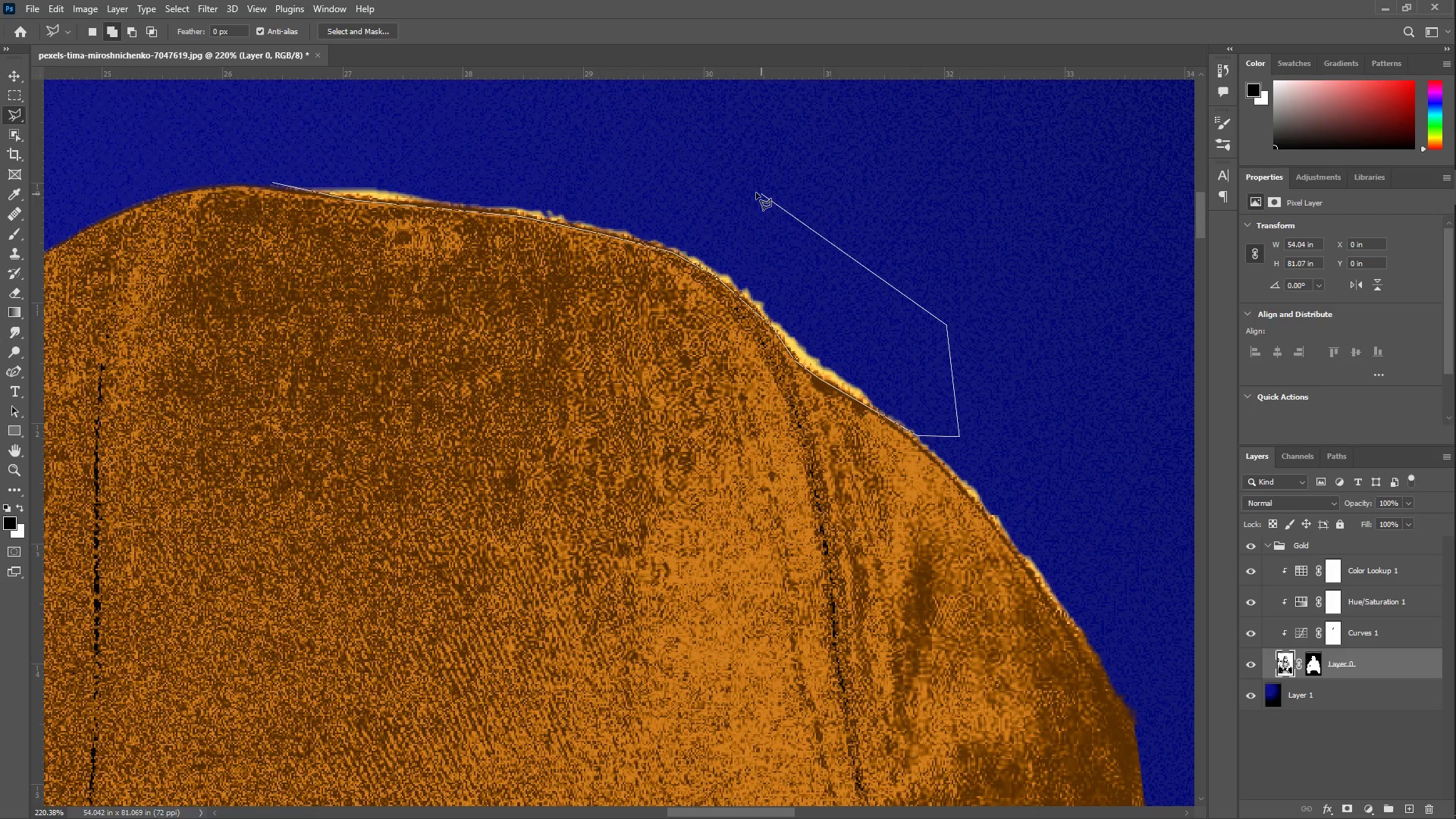 
left_click_drag(start_coordinate=[755, 192], to_coordinate=[731, 191])
 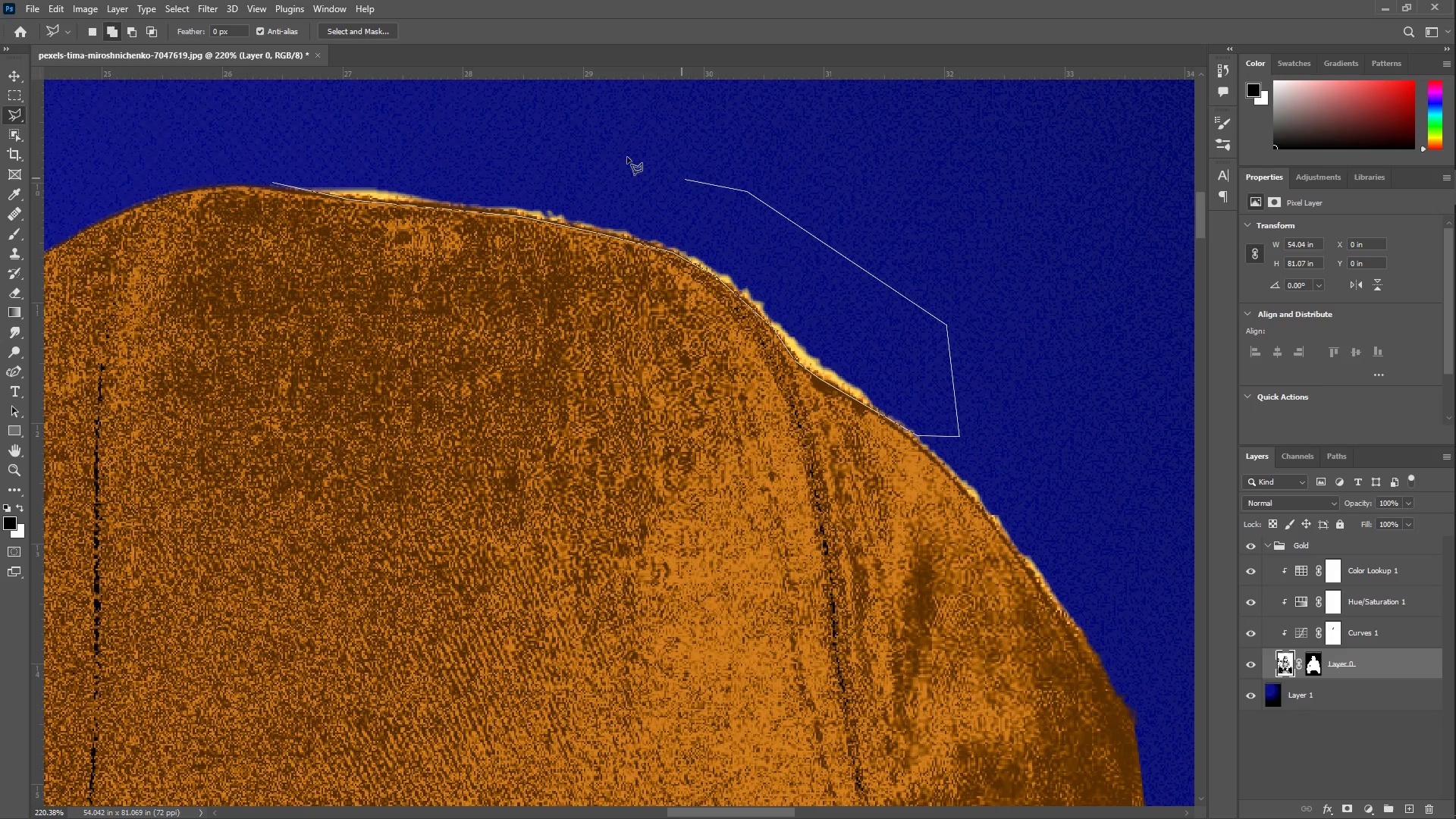 
left_click_drag(start_coordinate=[513, 126], to_coordinate=[497, 126])
 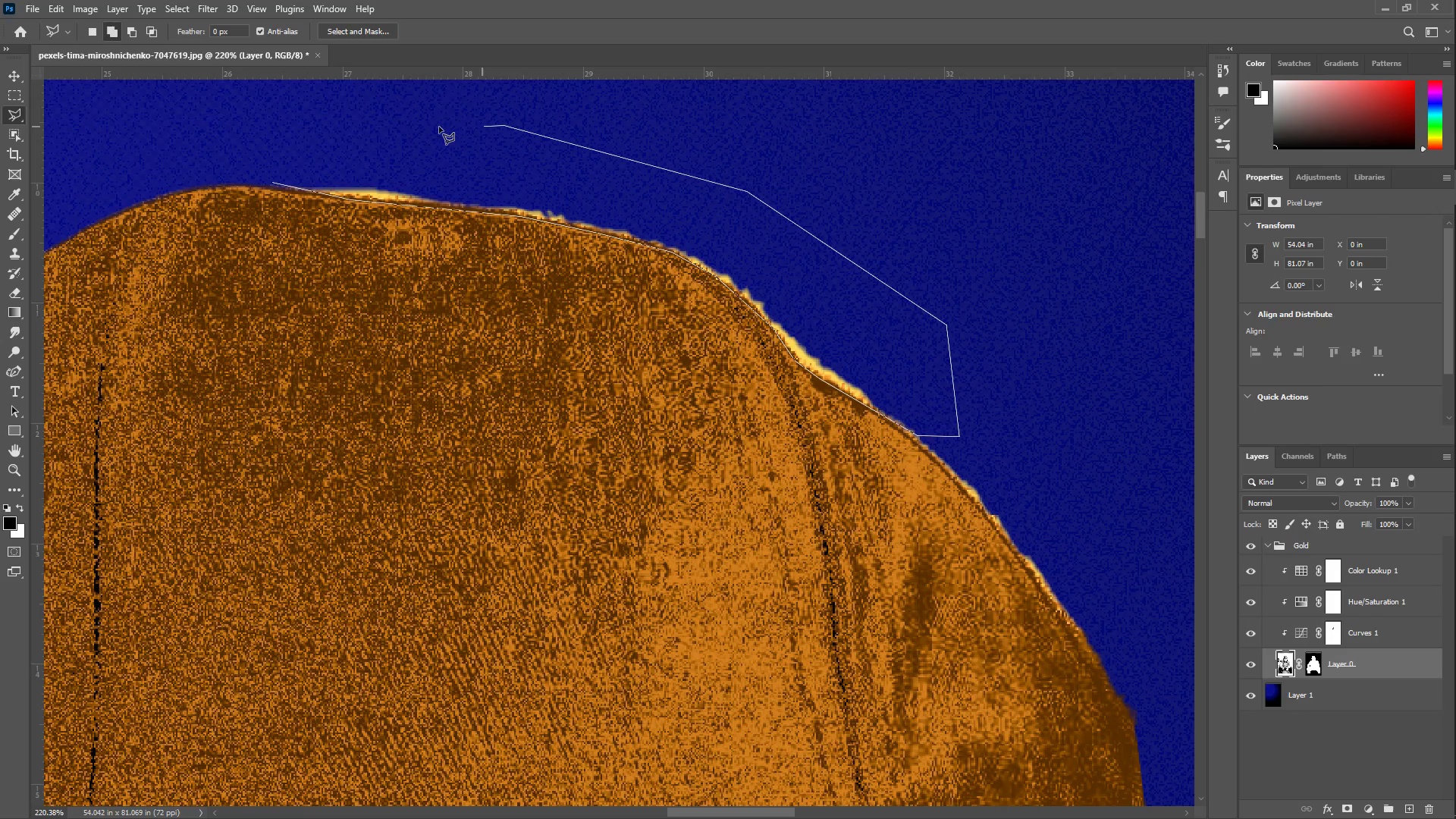 
left_click_drag(start_coordinate=[329, 125], to_coordinate=[325, 130])
 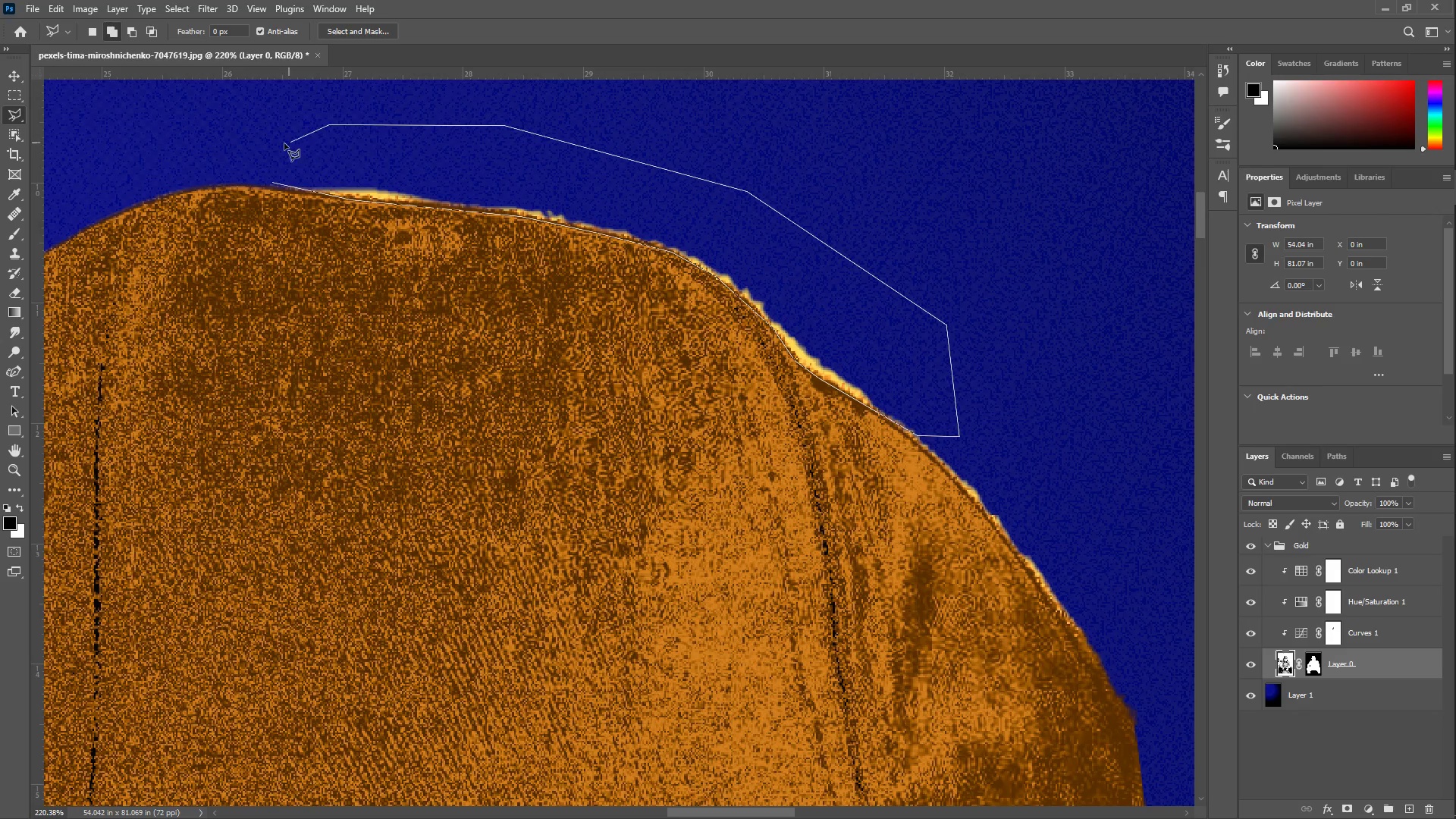 
triple_click([280, 146])
 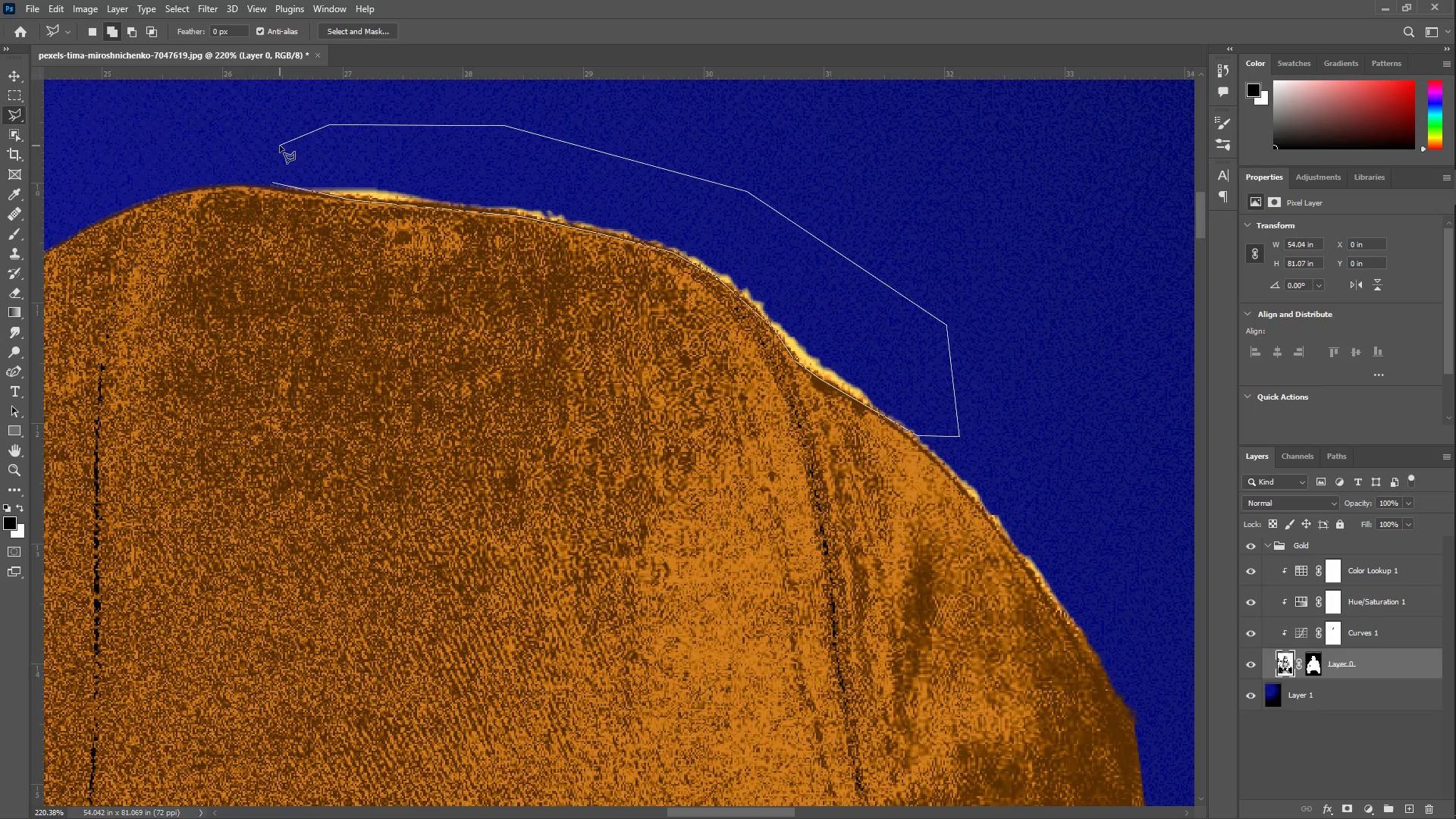 
triple_click([280, 146])
 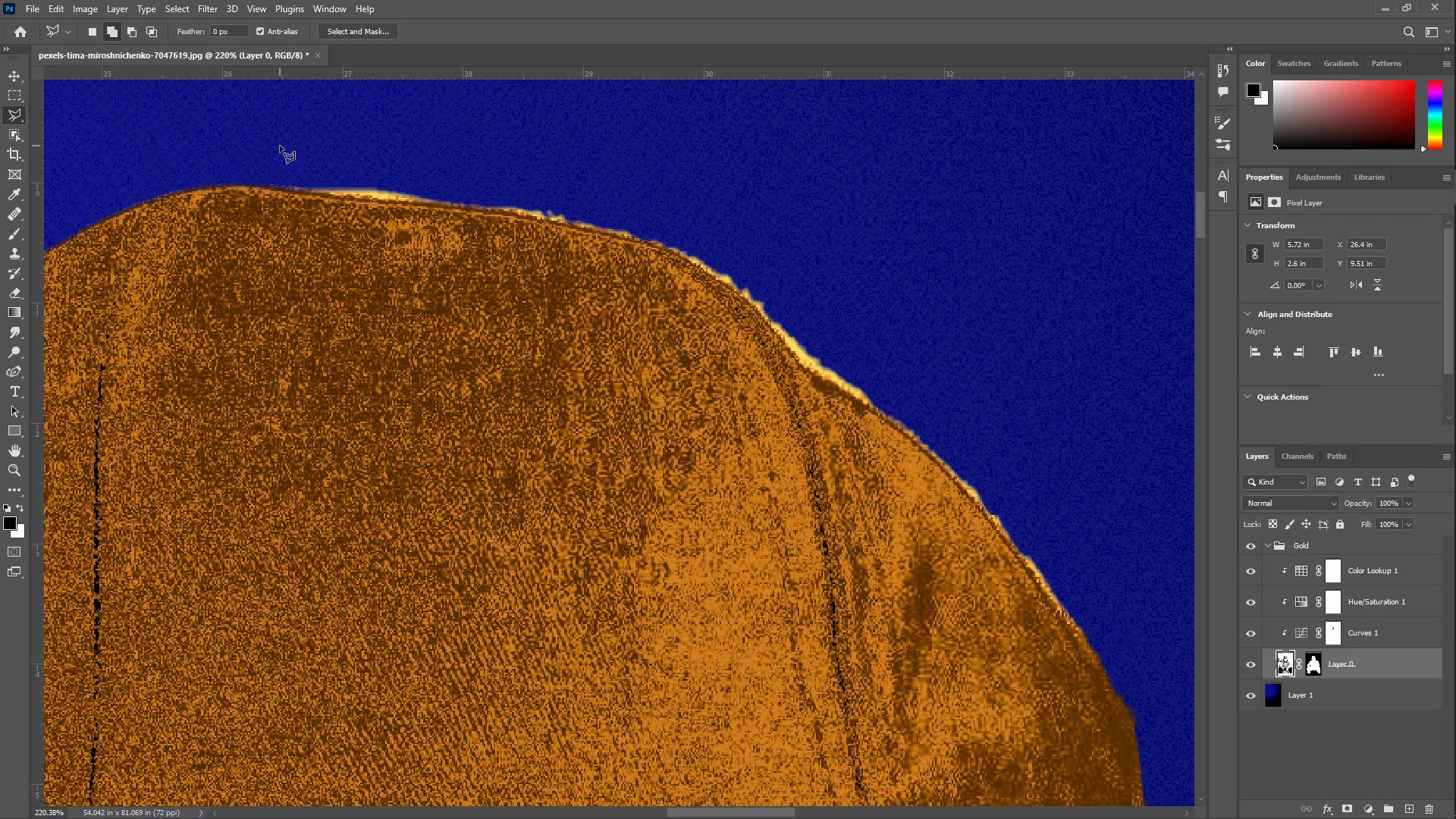 
key(Control+ControlLeft)
 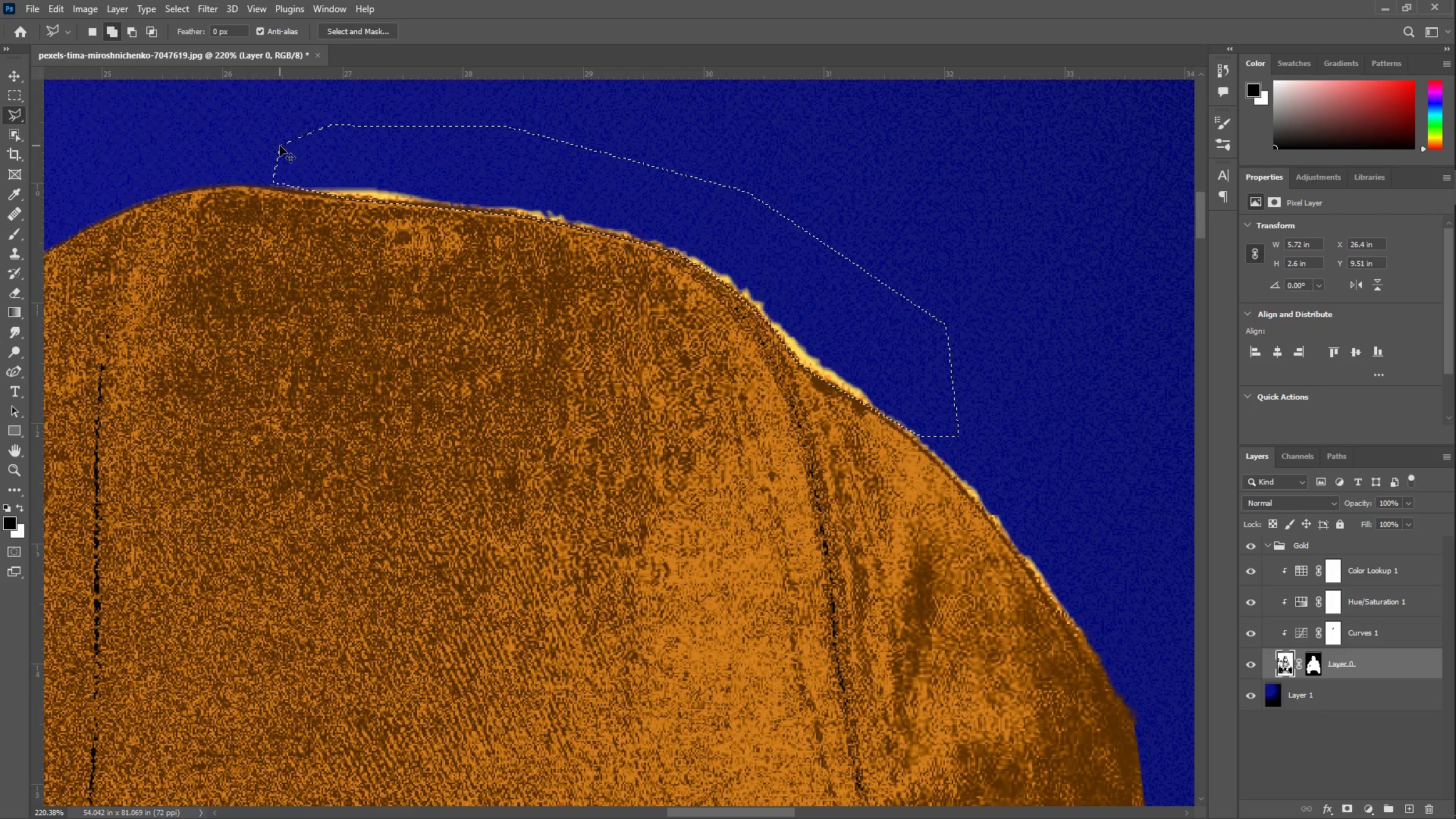 
key(Control+X)
 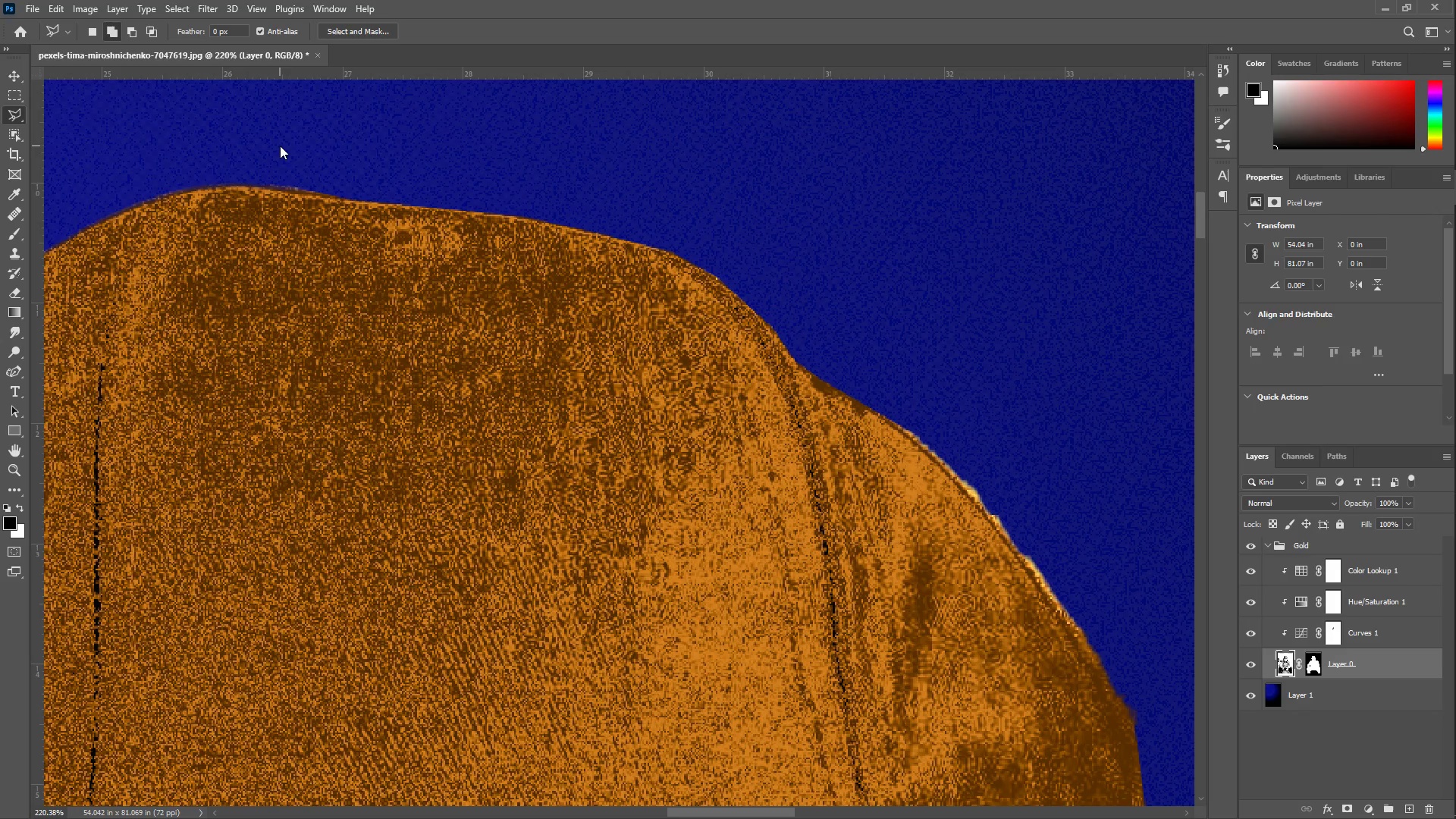 
type(zz)
 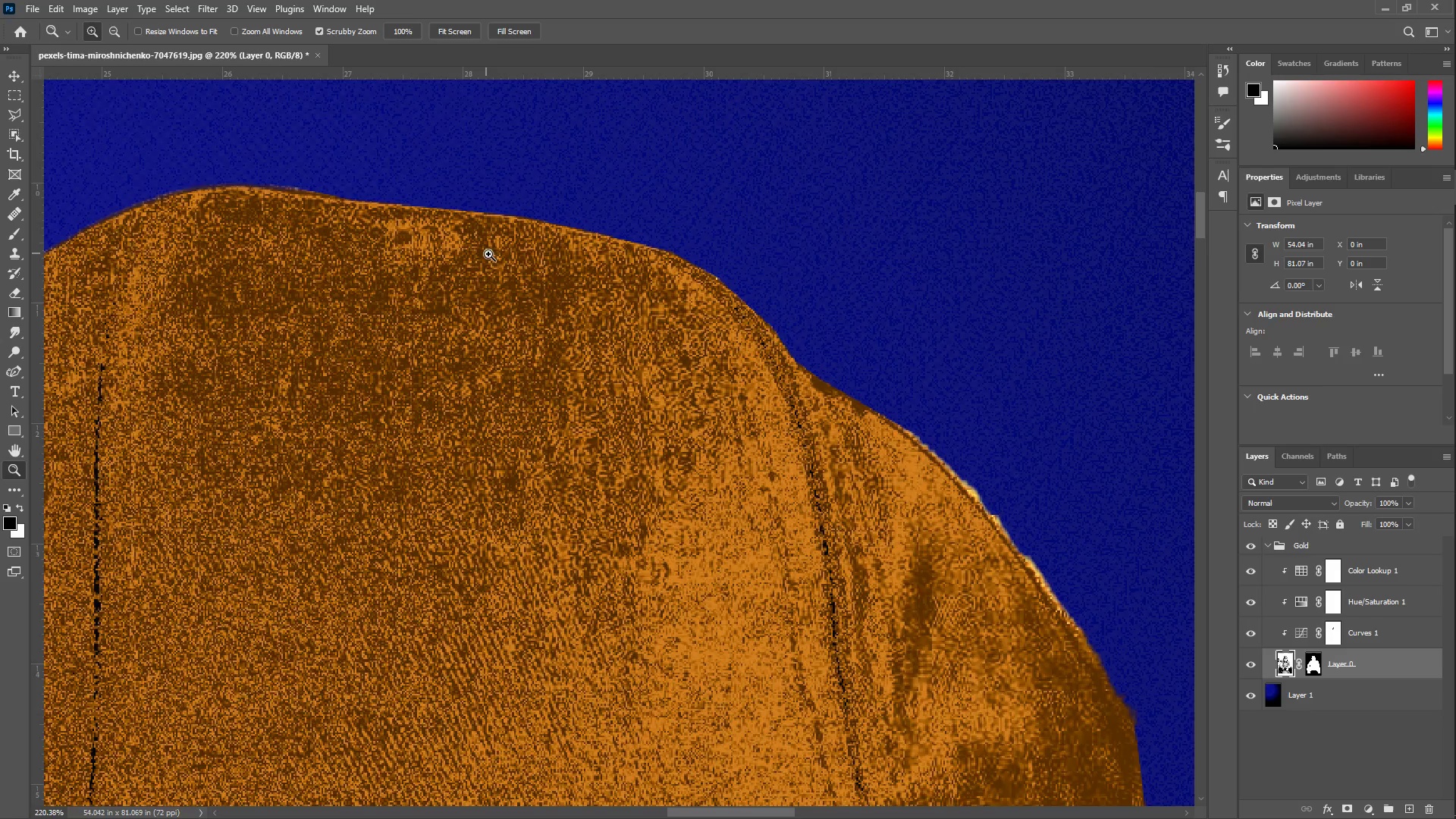 
left_click_drag(start_coordinate=[490, 258], to_coordinate=[414, 299])
 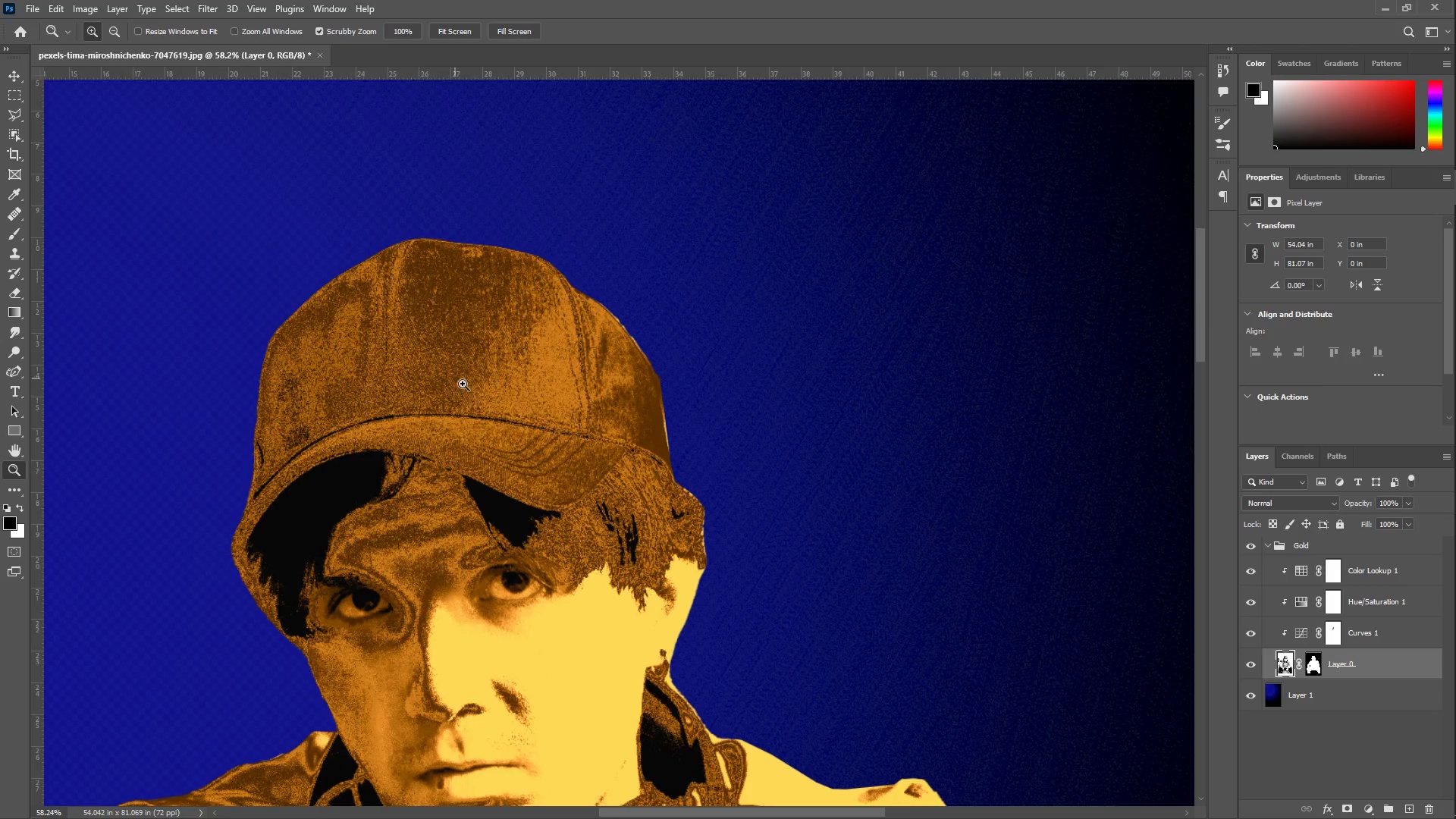 
left_click_drag(start_coordinate=[641, 403], to_coordinate=[577, 405])
 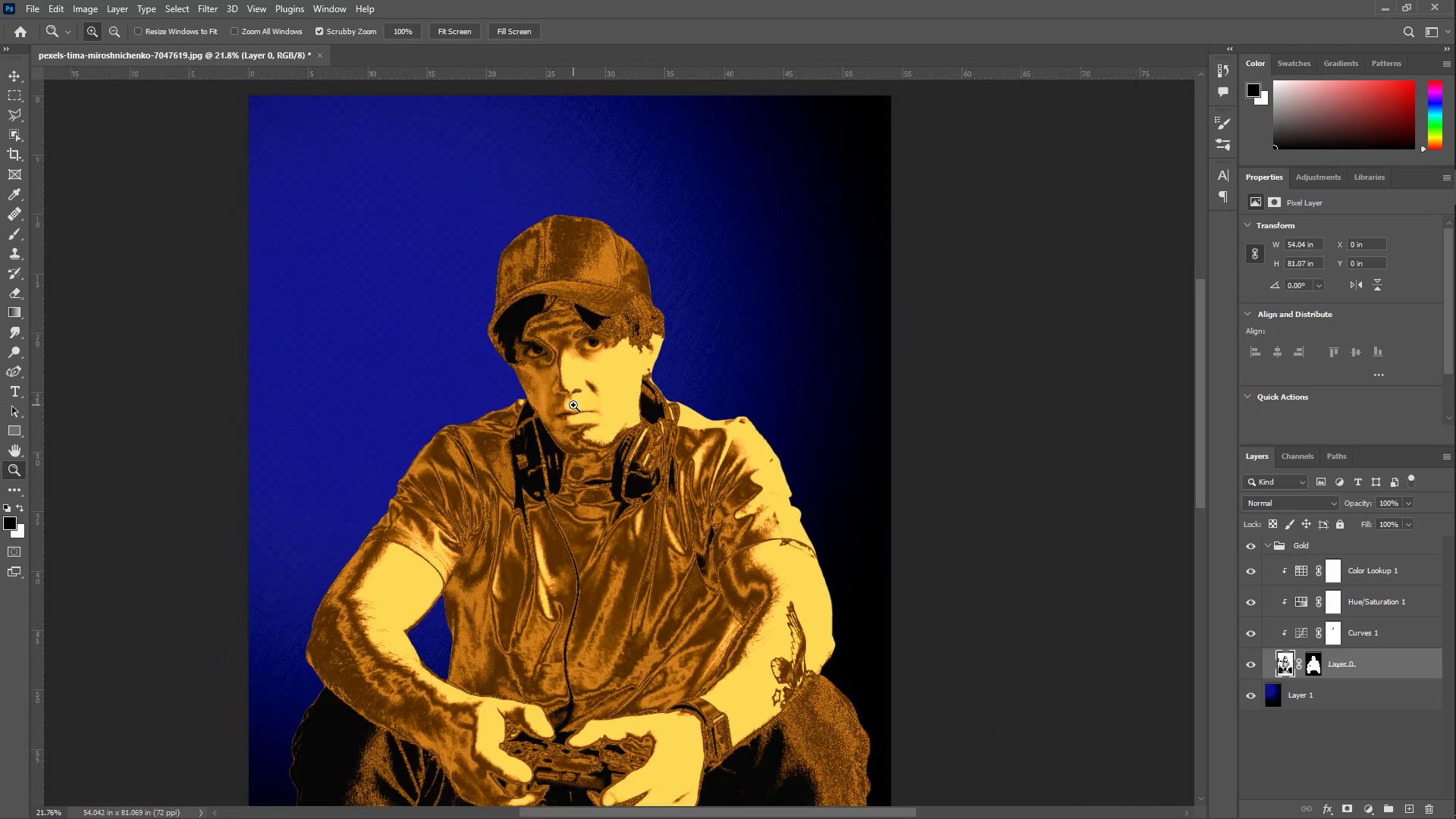 
scroll: coordinate [489, 423], scroll_direction: down, amount: 28.0
 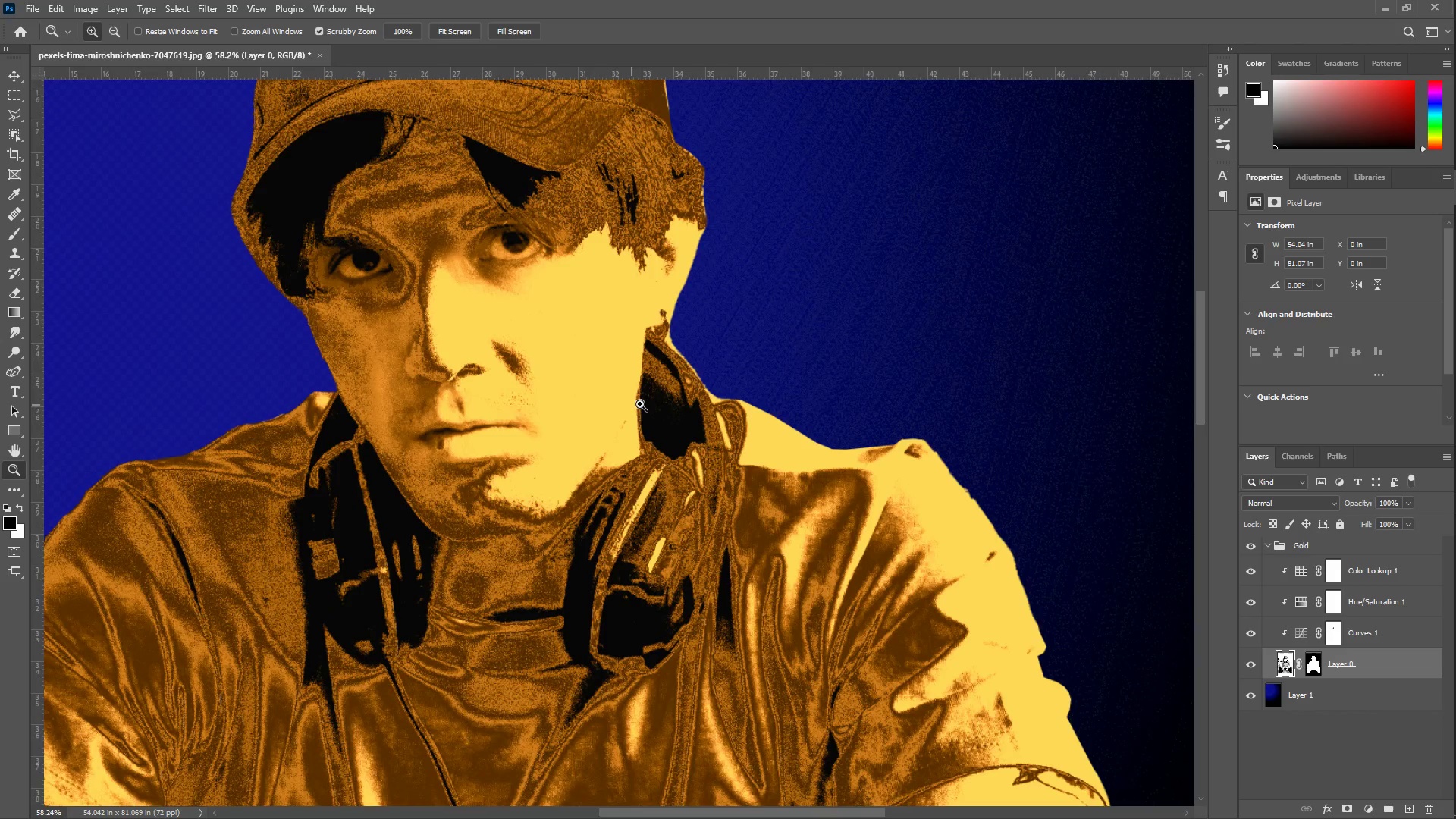 
left_click_drag(start_coordinate=[603, 435], to_coordinate=[584, 431])
 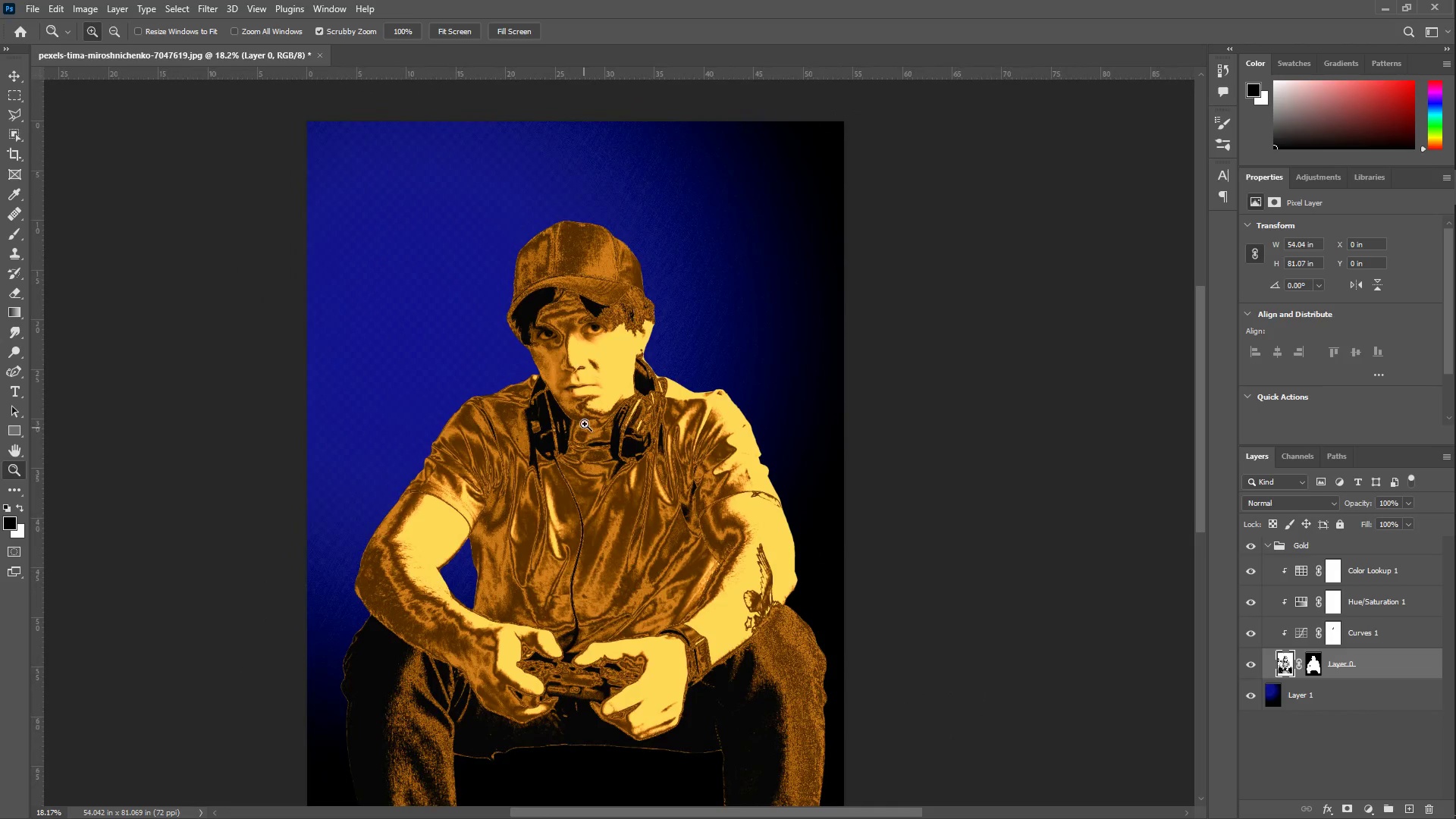 
scroll: coordinate [573, 405], scroll_direction: down, amount: 3.0
 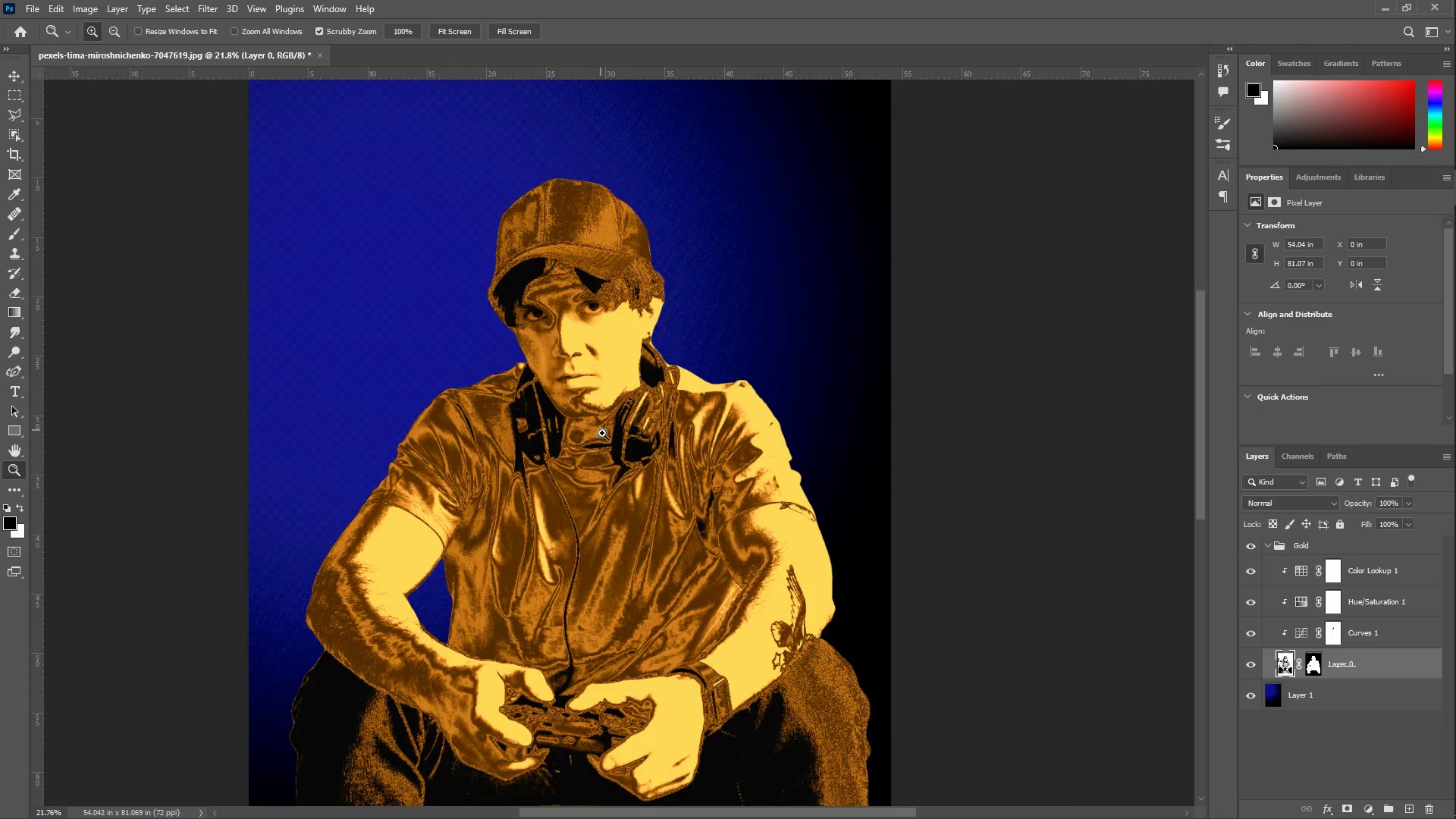 
left_click_drag(start_coordinate=[585, 421], to_coordinate=[601, 424])
 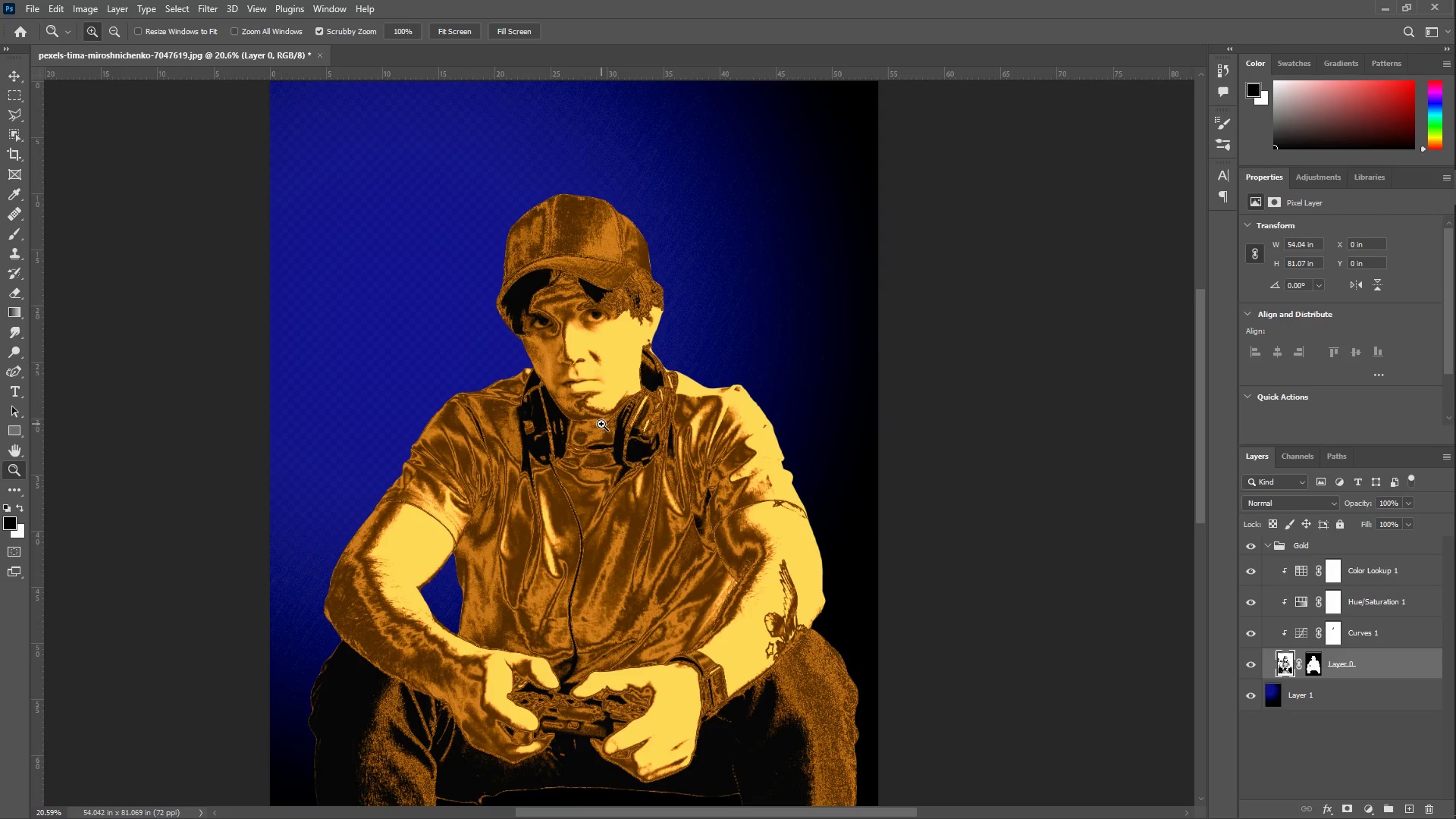 
wait(22.52)
 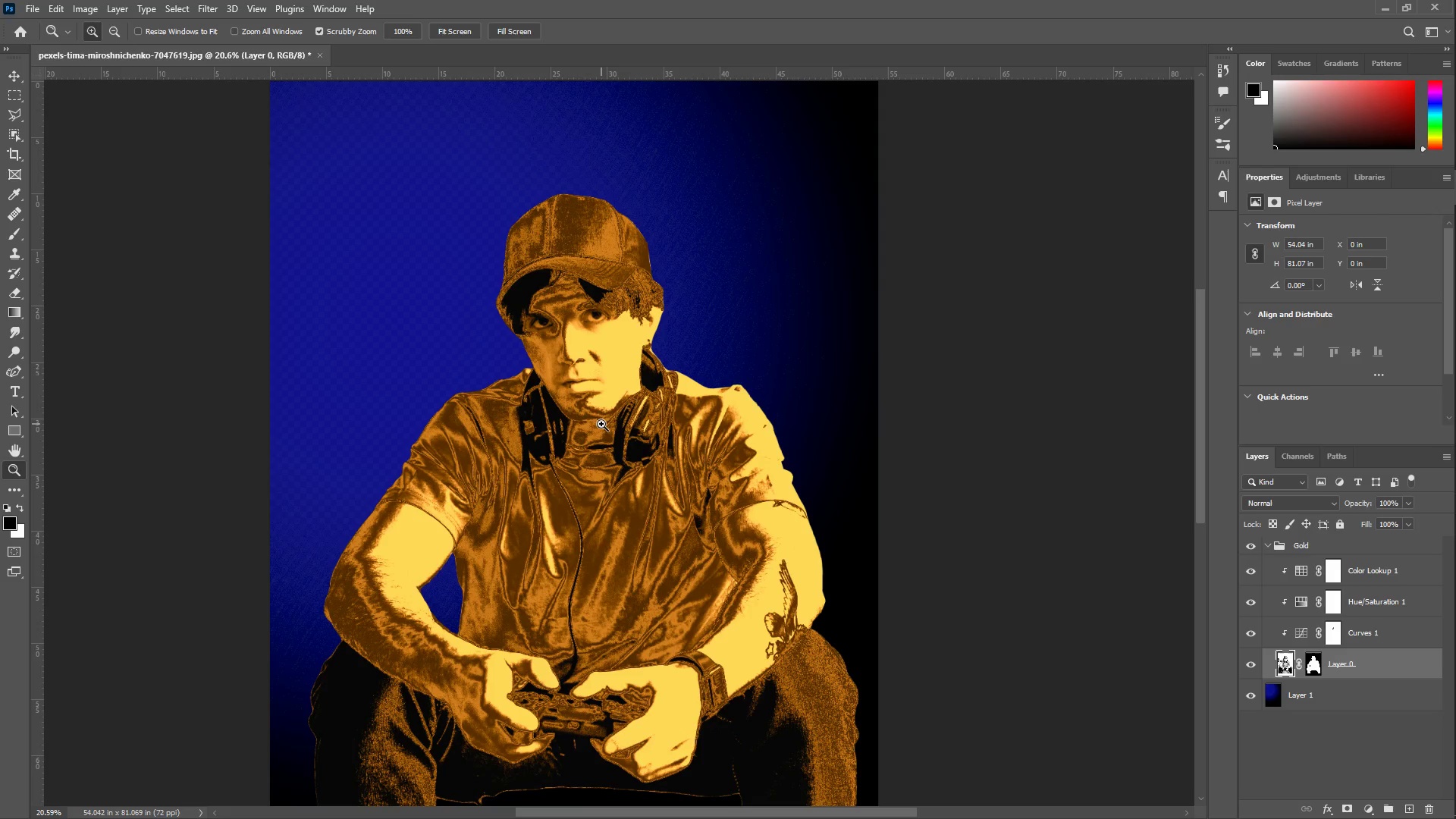 
left_click([1269, 545])
 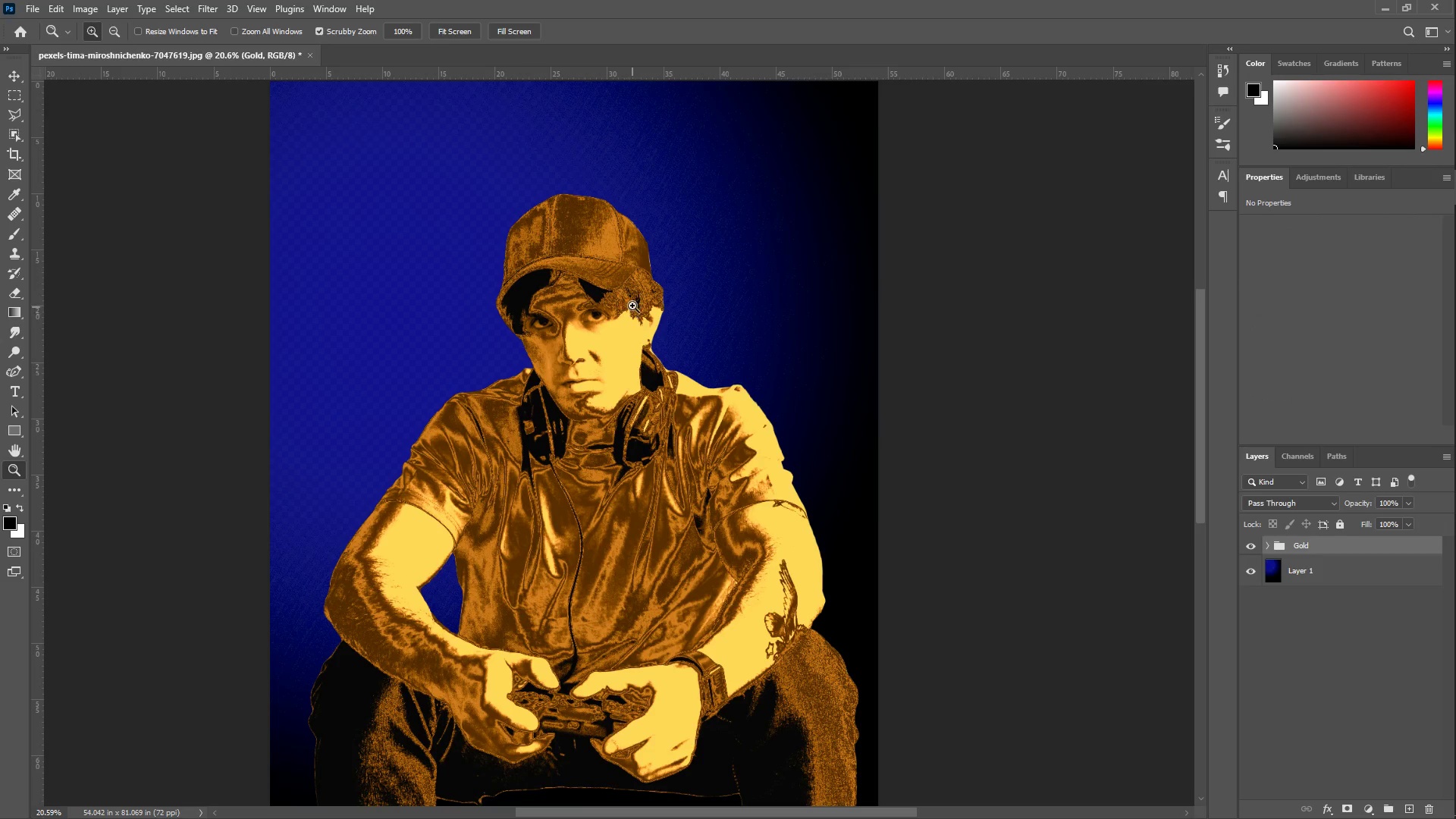 
wait(6.2)
 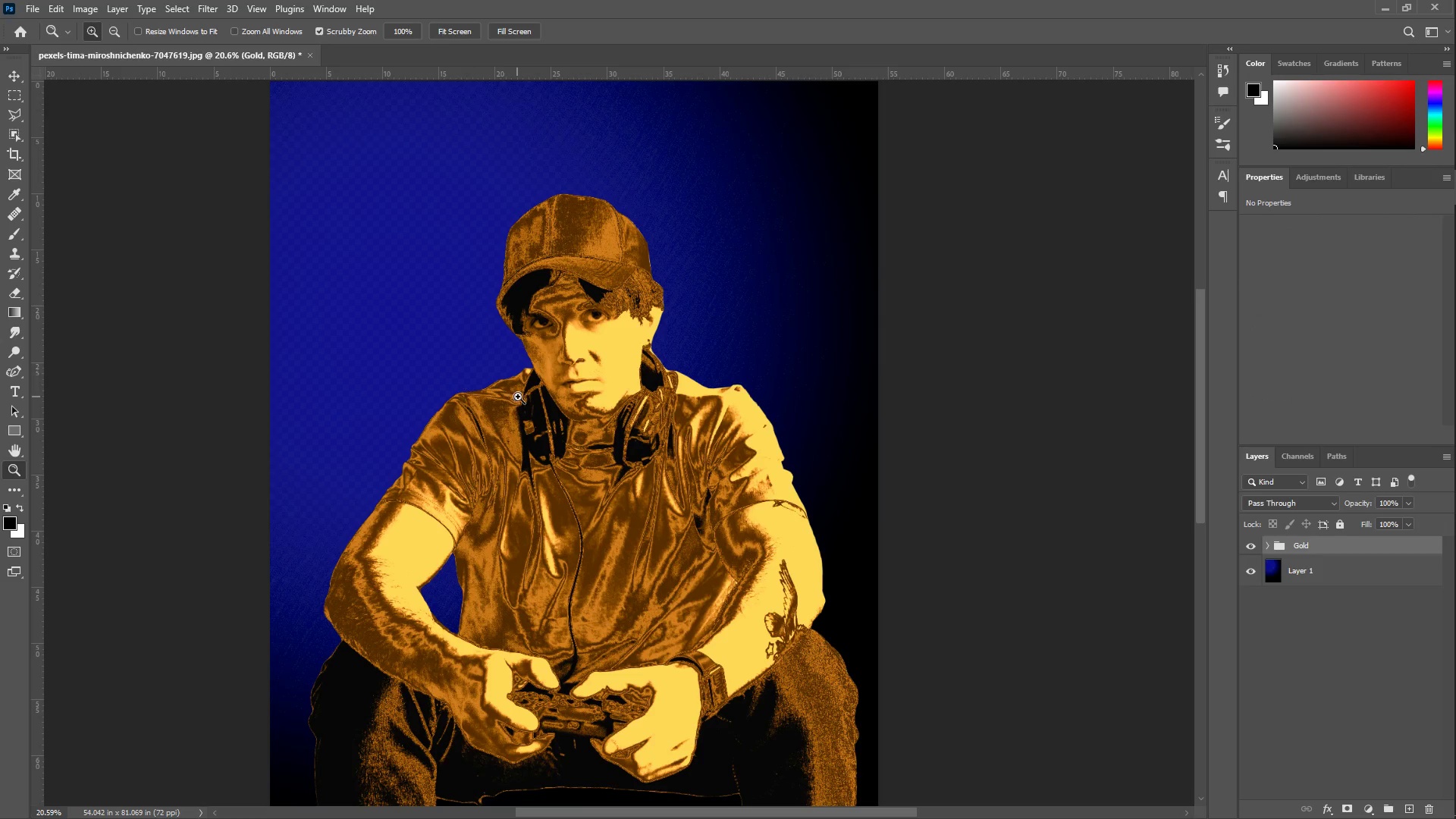 
scroll: coordinate [622, 318], scroll_direction: up, amount: 1.0
 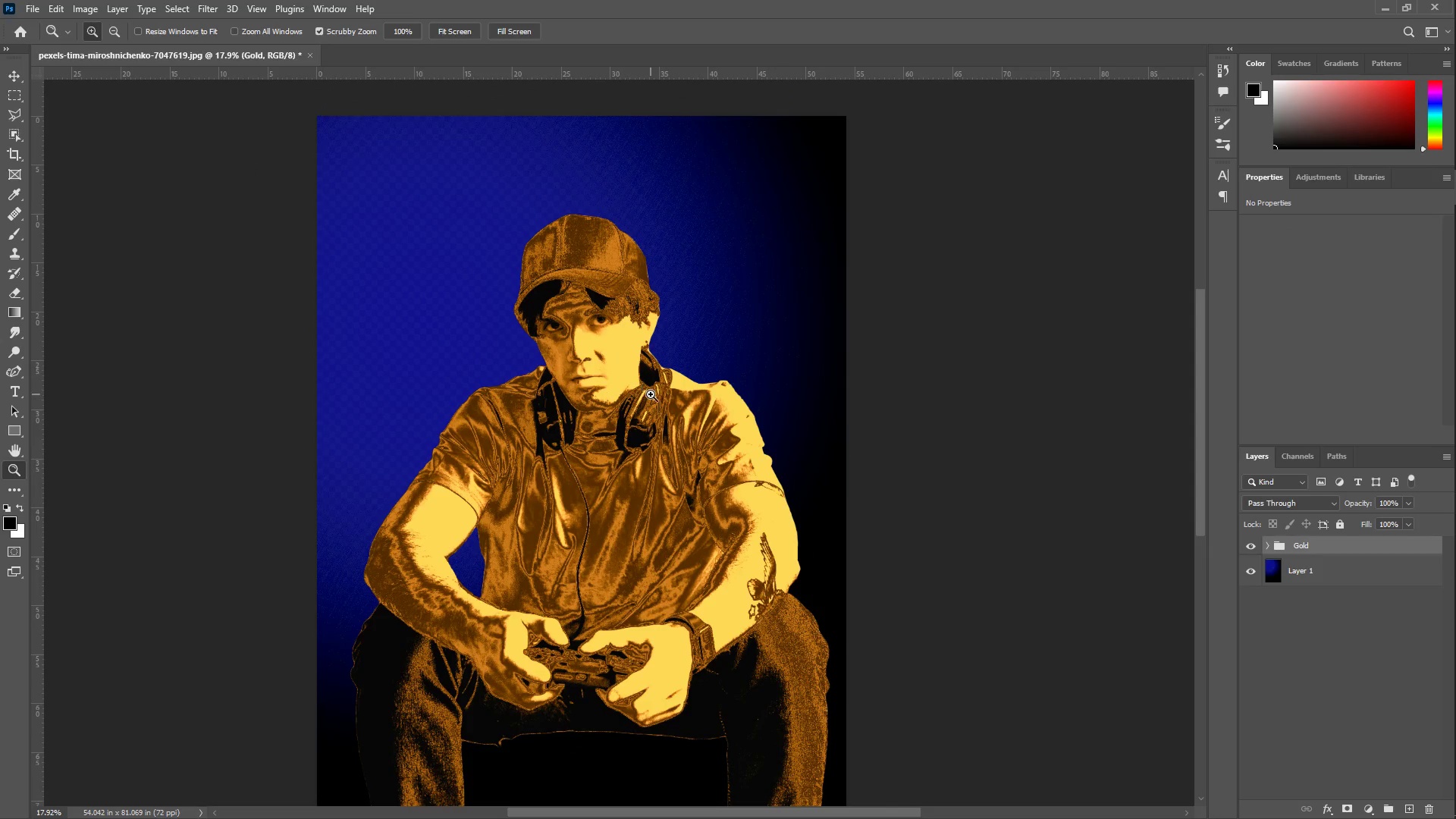 
left_click_drag(start_coordinate=[651, 383], to_coordinate=[679, 381])
 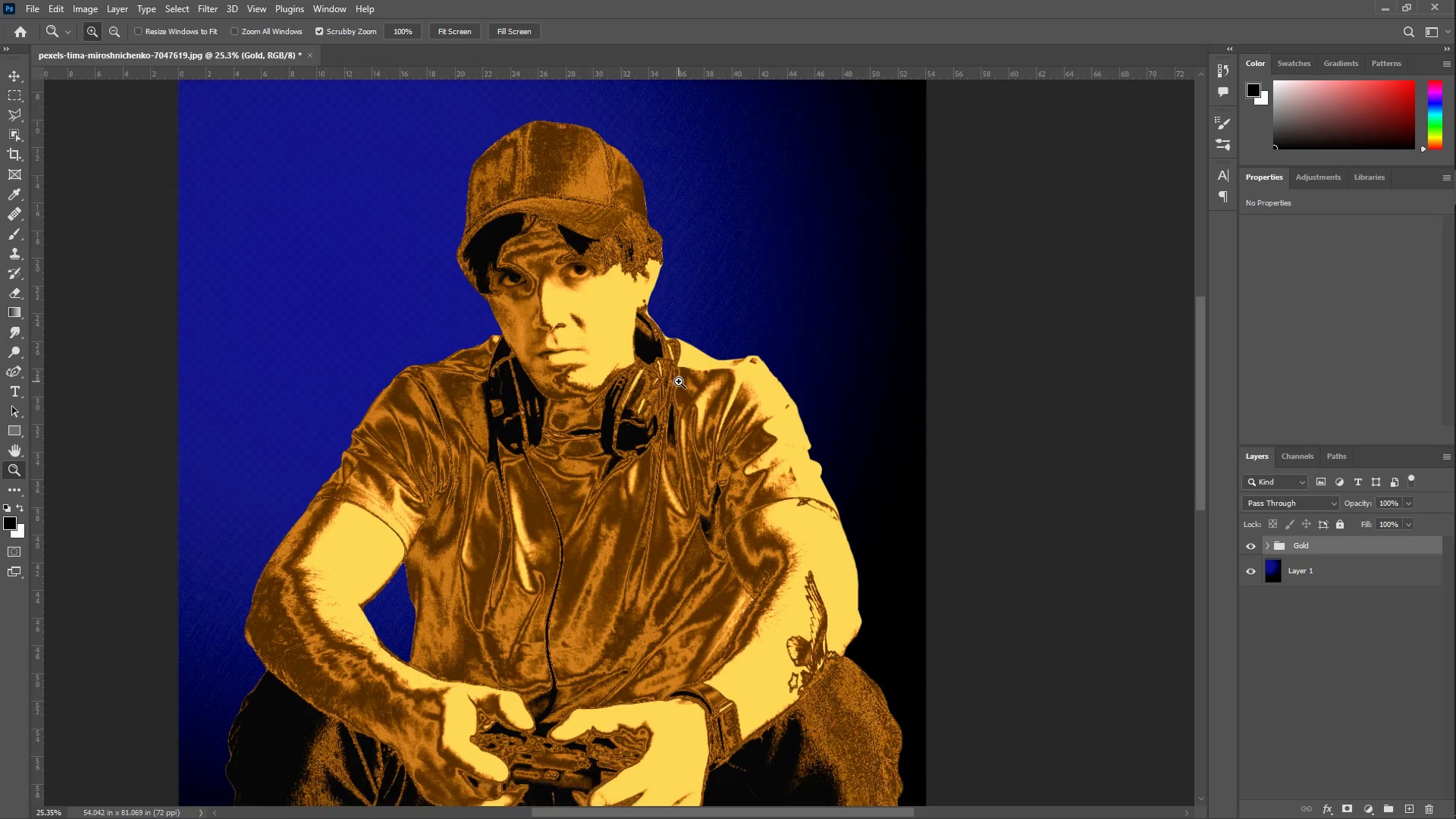 
scroll: coordinate [679, 381], scroll_direction: down, amount: 2.0
 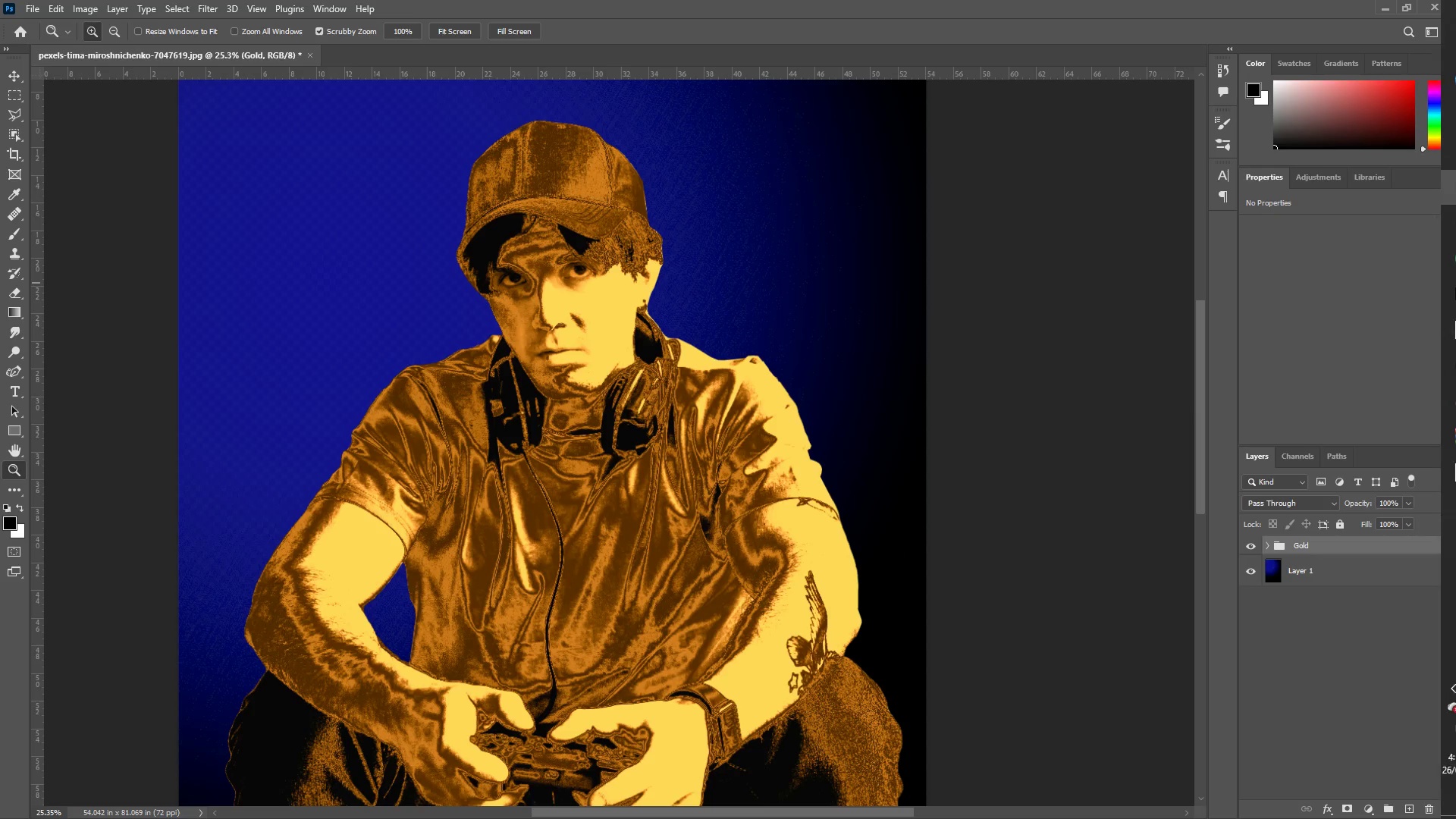 
left_click([1432, 258])
 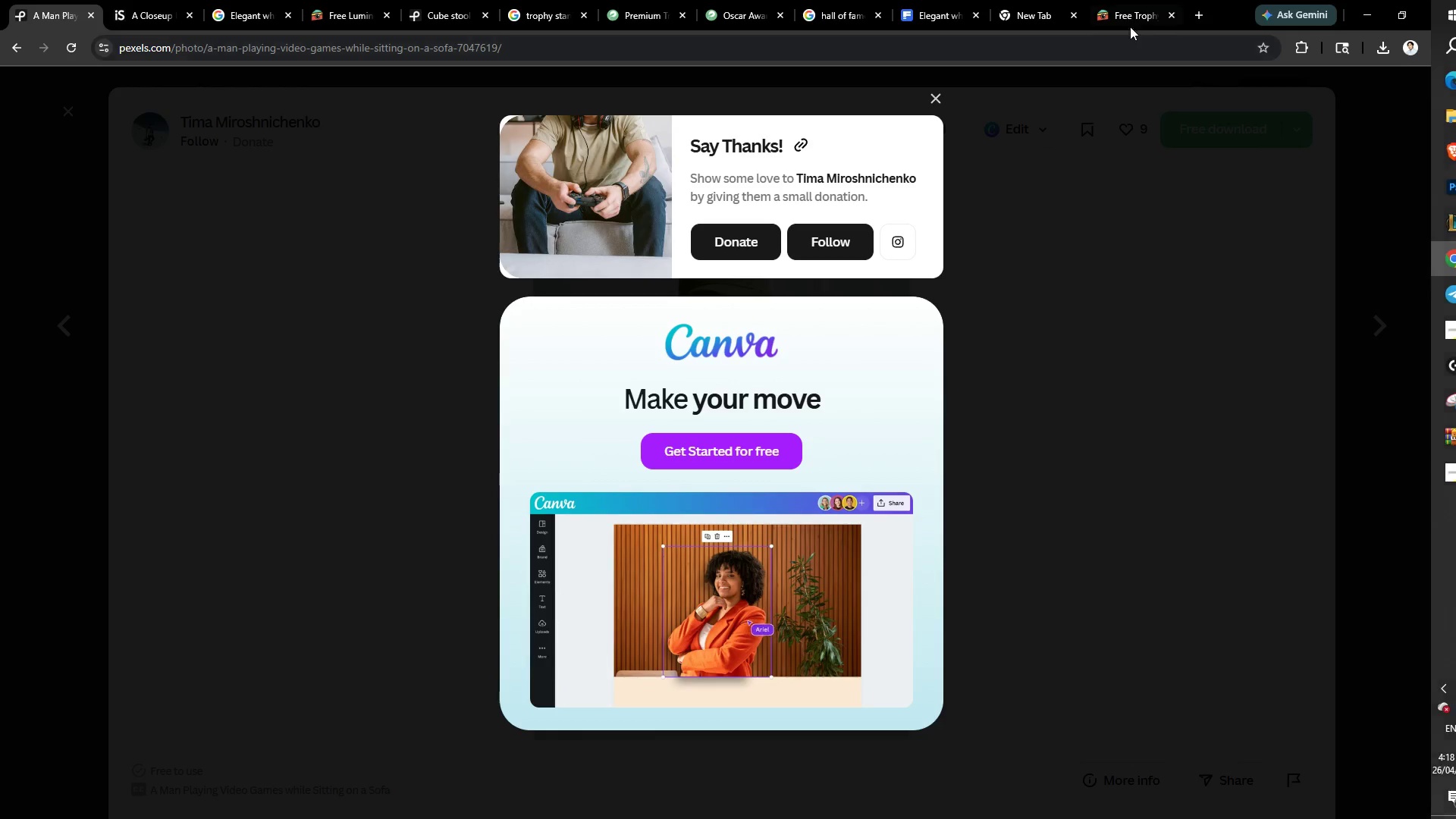 
left_click([1135, 20])
 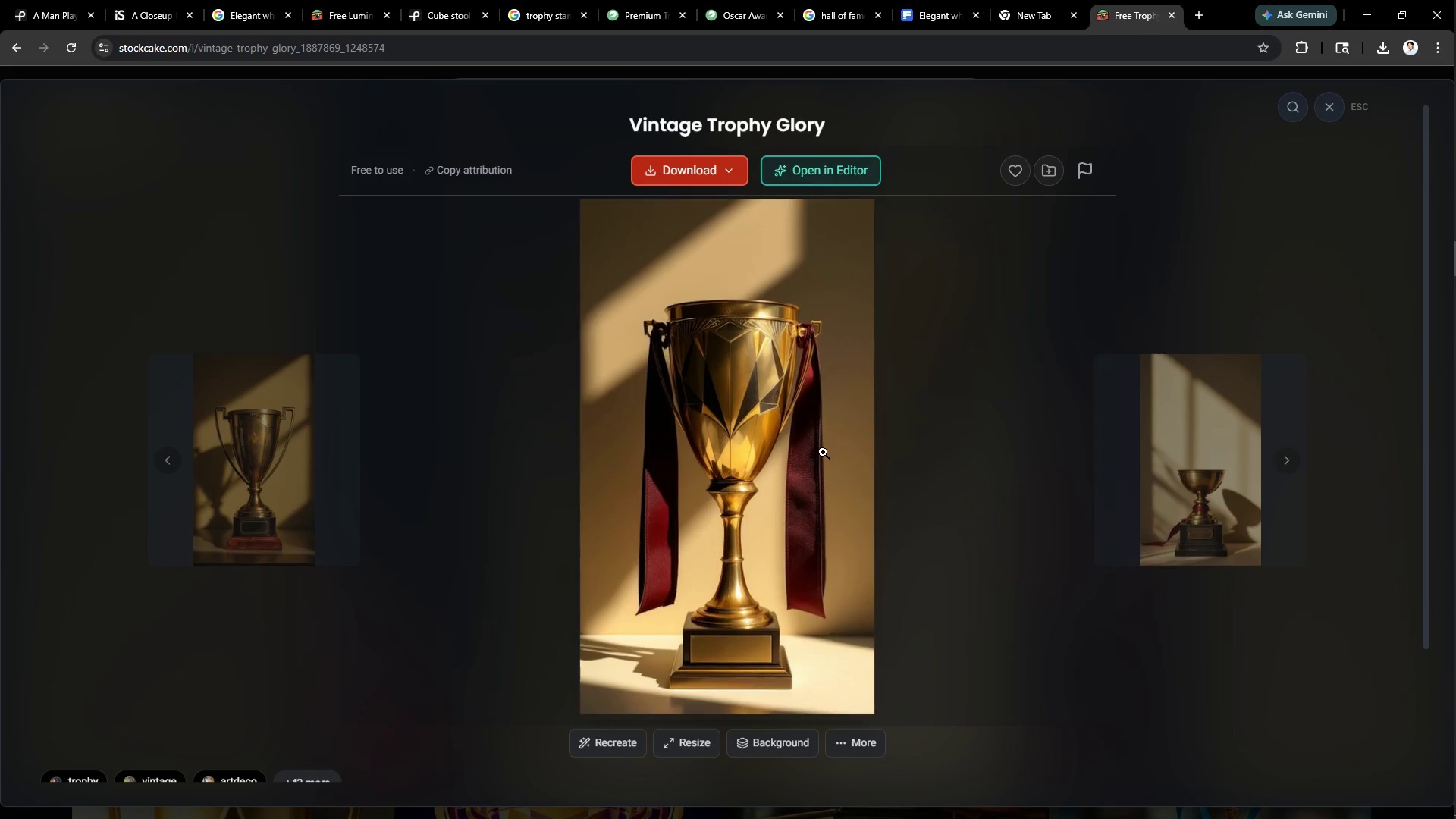 
left_click([987, 487])
 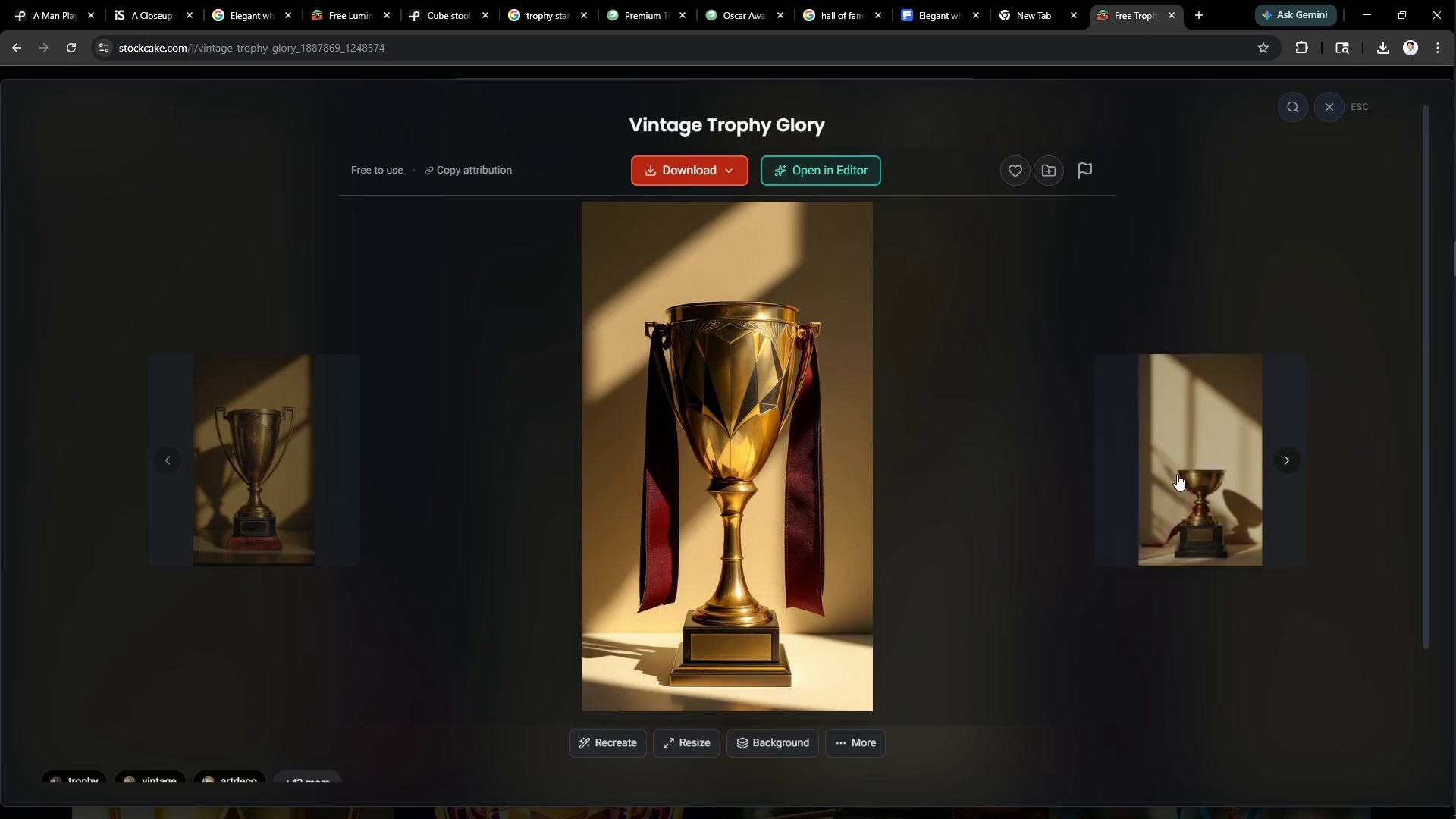 
left_click([1185, 460])
 